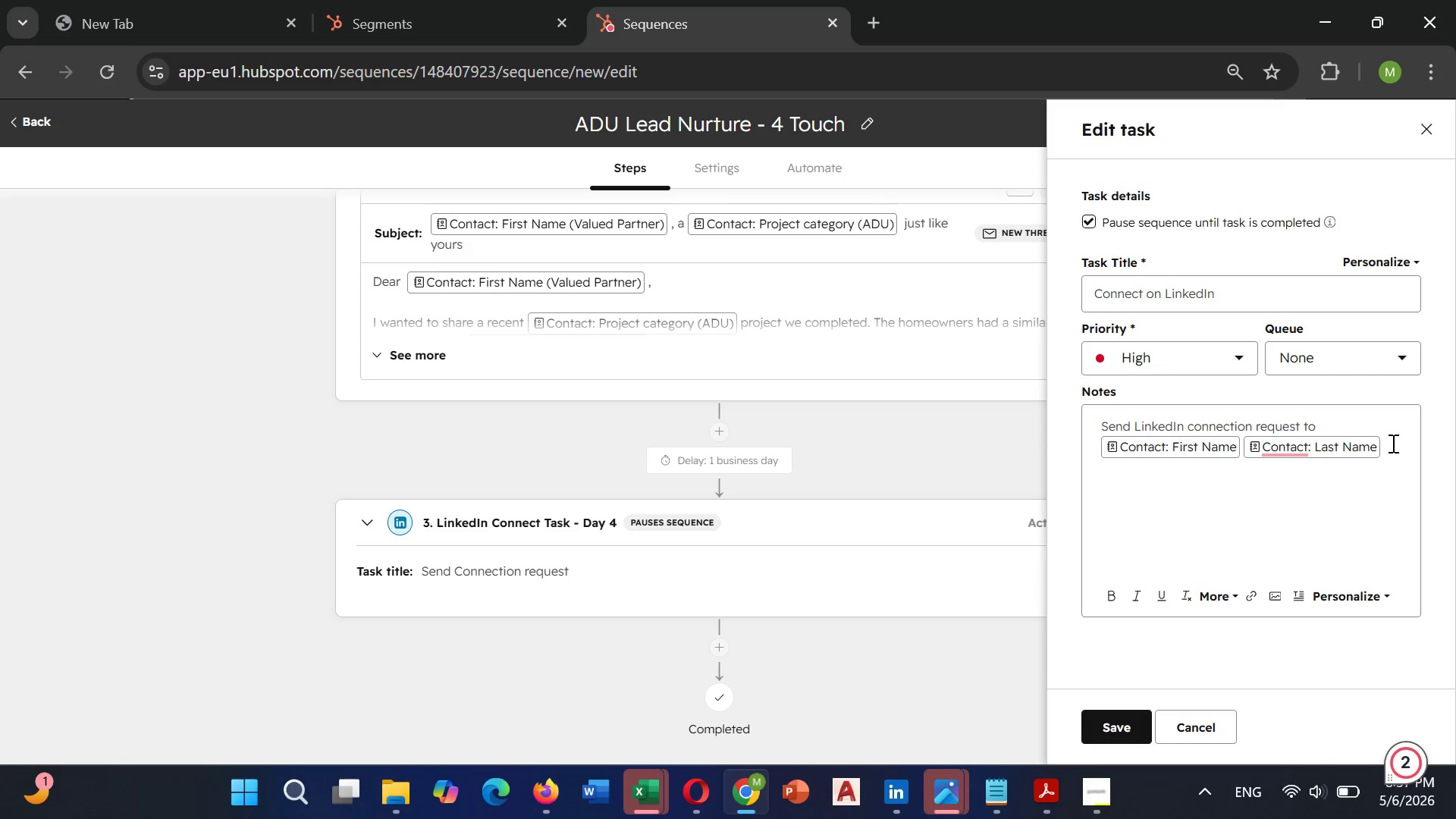 
type(.)
key(Backspace)
type(, Their profile:)
 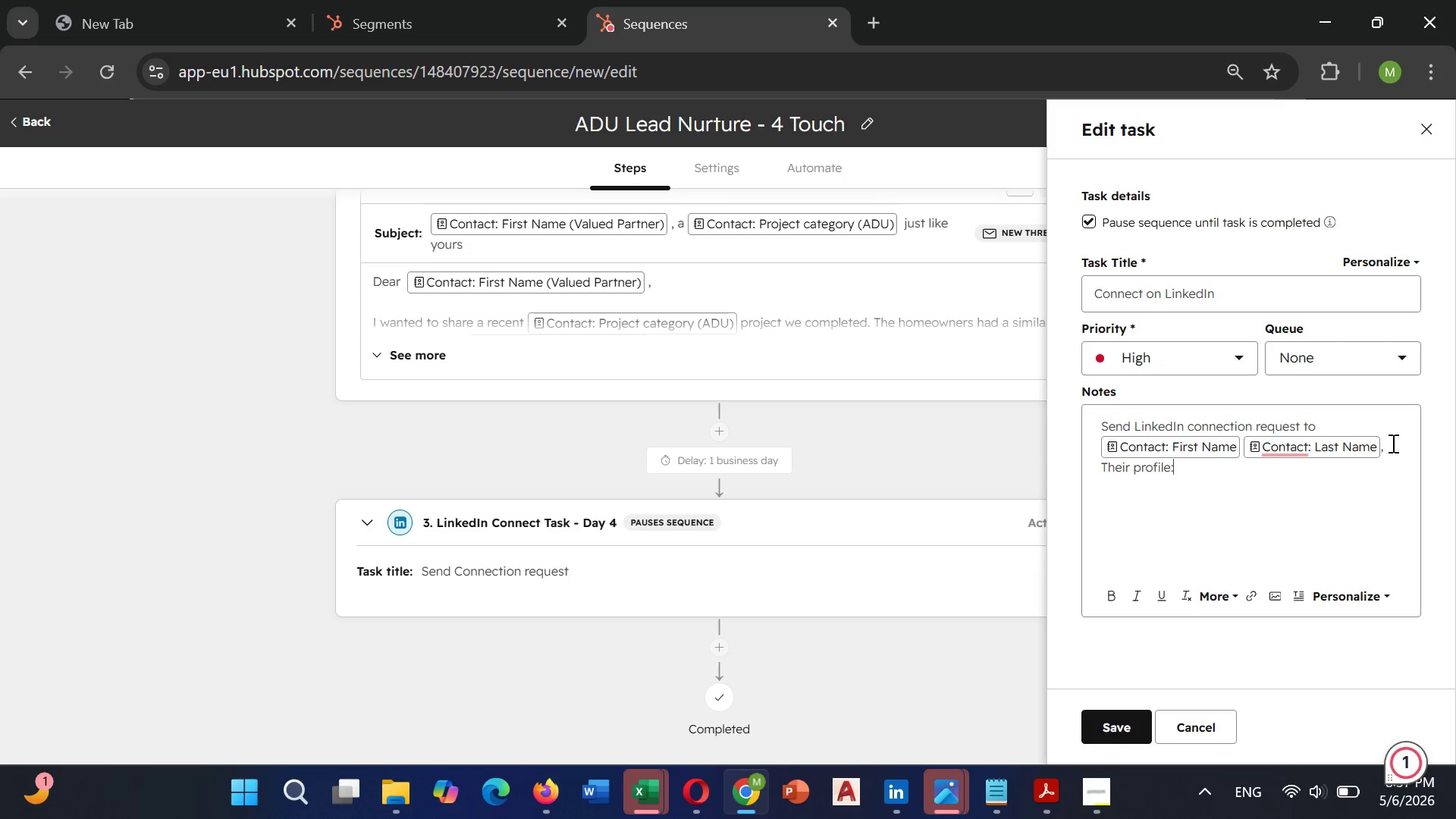 
key(Space)
 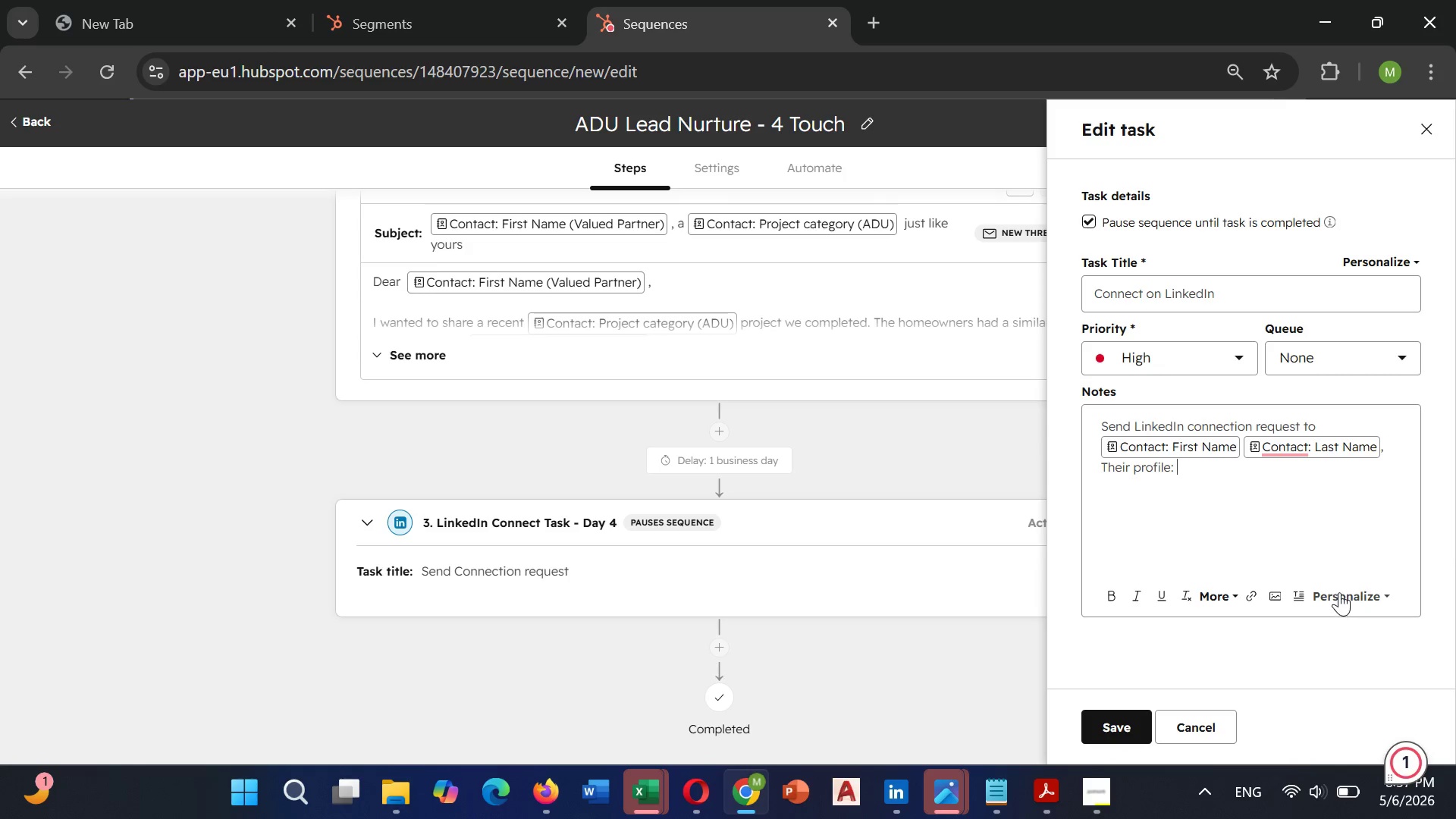 
left_click([1340, 592])
 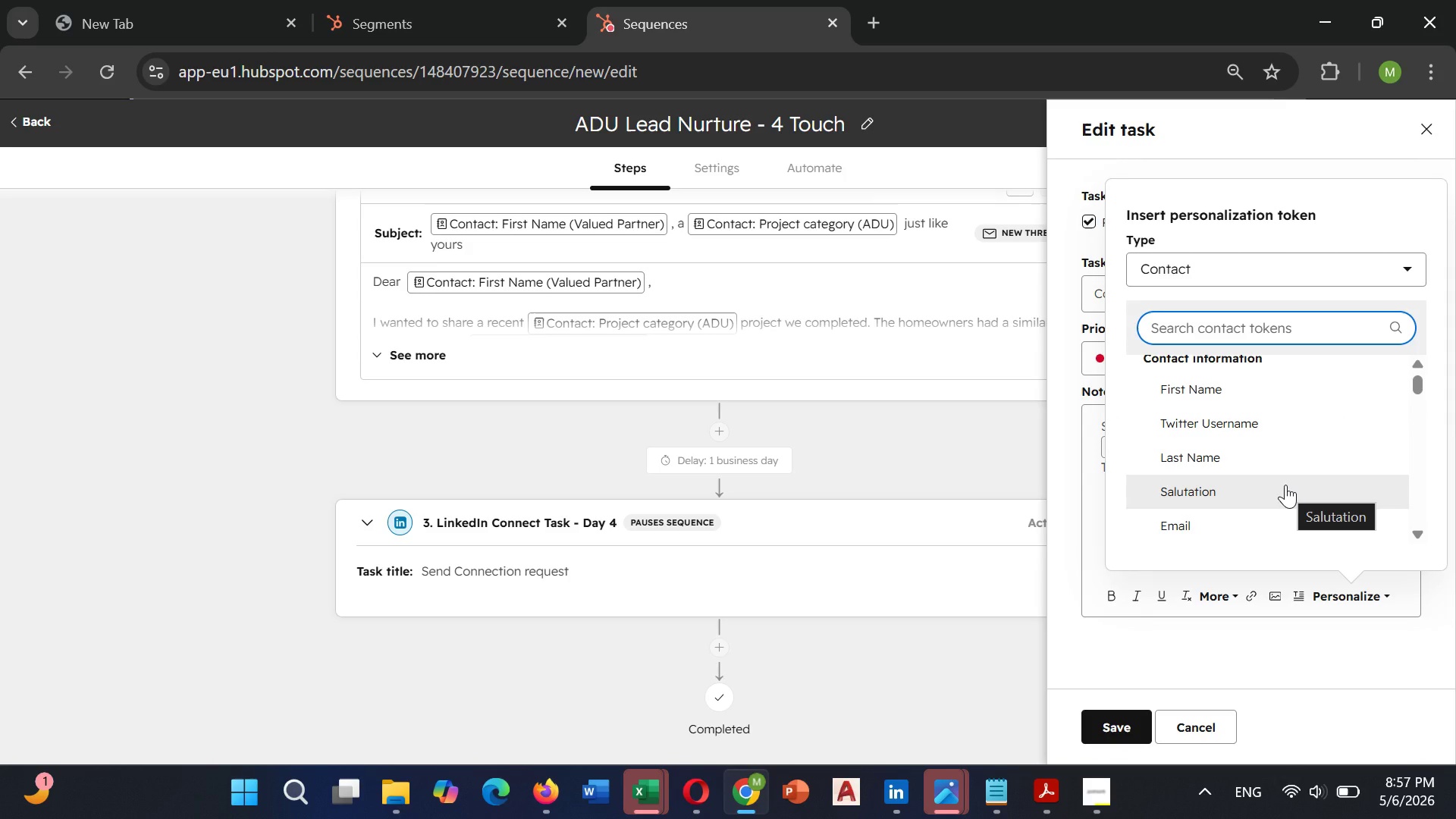 
type(lin)
 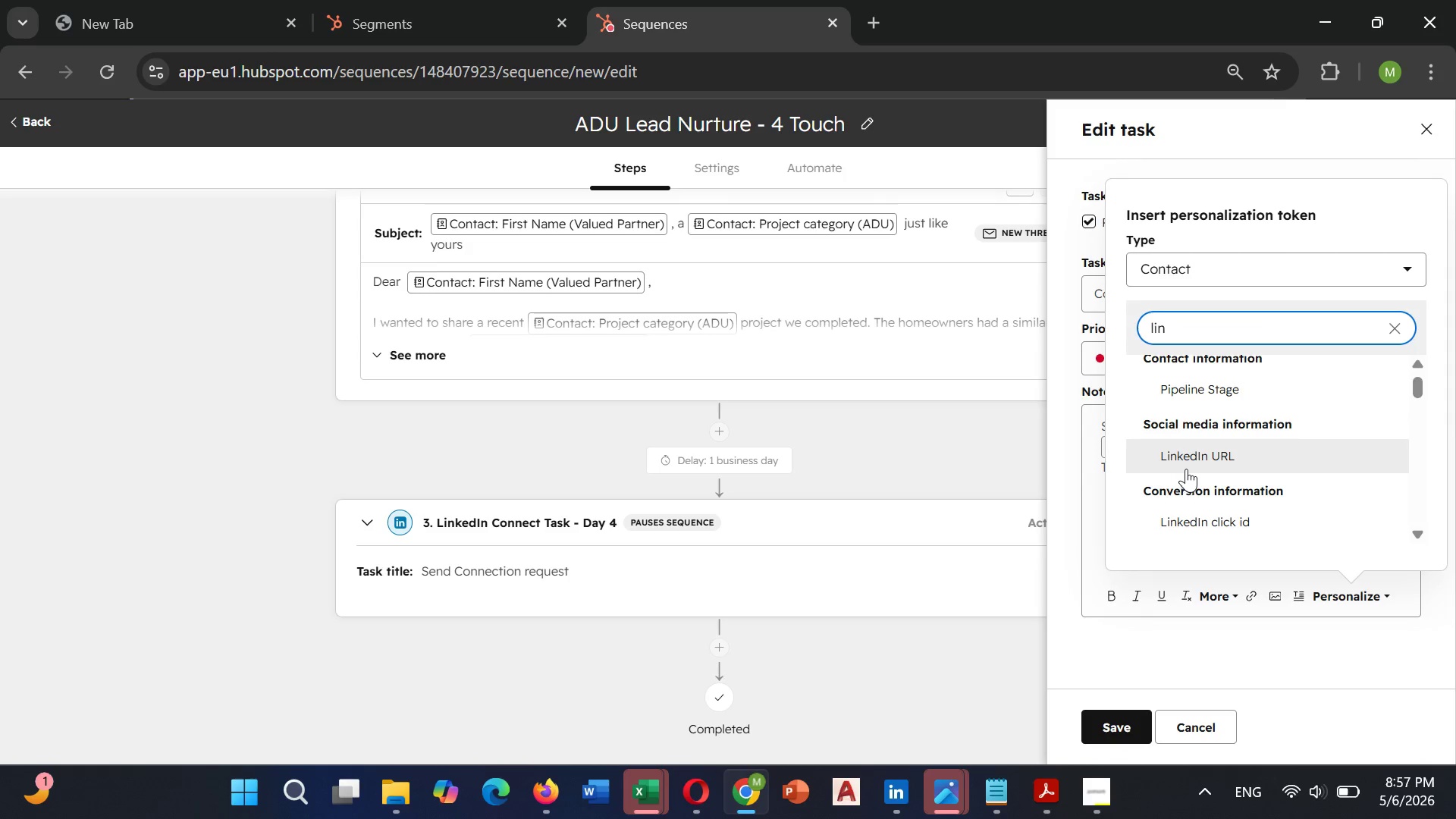 
left_click([1191, 460])
 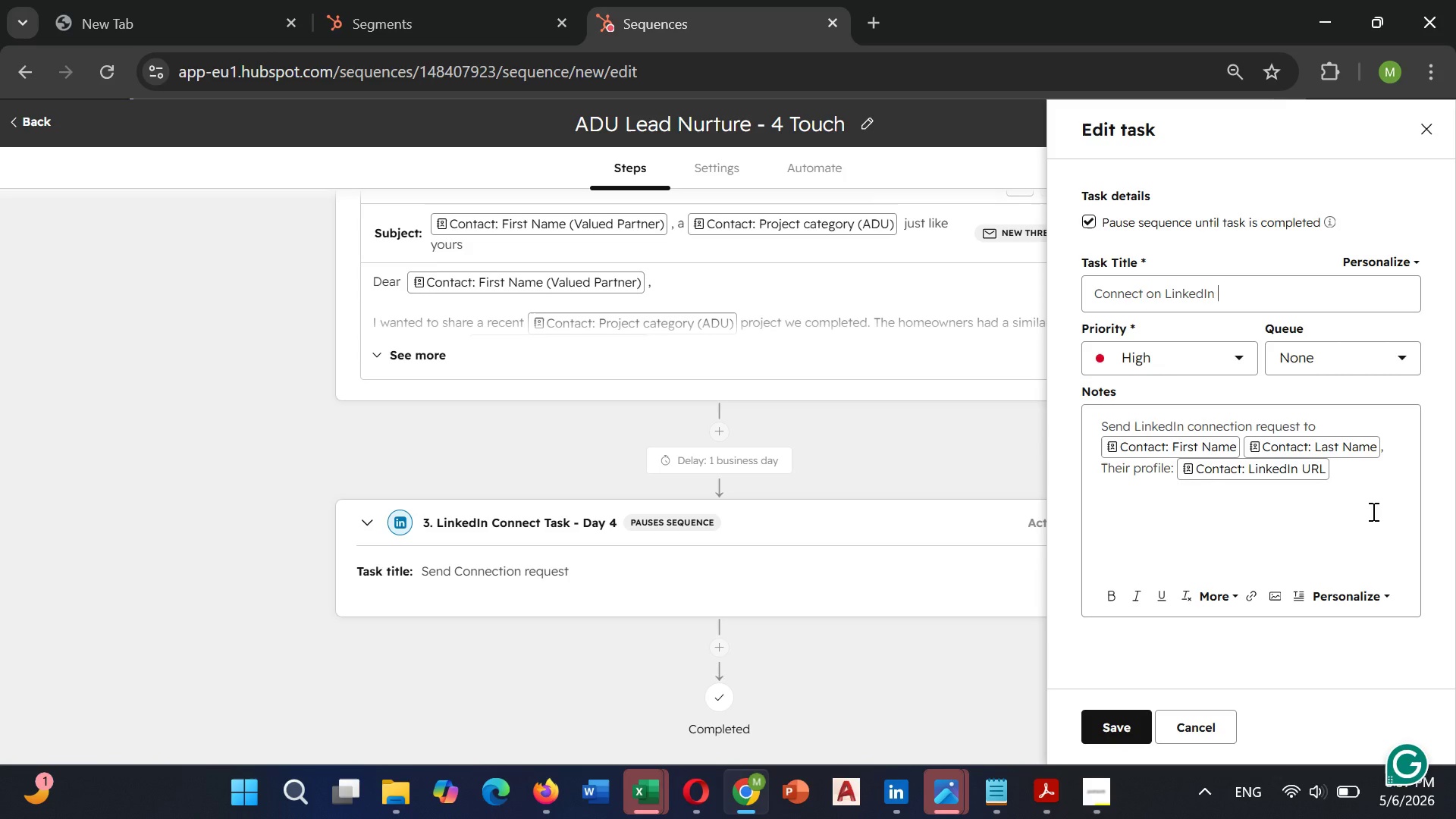 
type(. Include)
key(Backspace)
key(Backspace)
key(Backspace)
key(Backspace)
key(Backspace)
key(Backspace)
key(Backspace)
key(Backspace)
key(Backspace)
 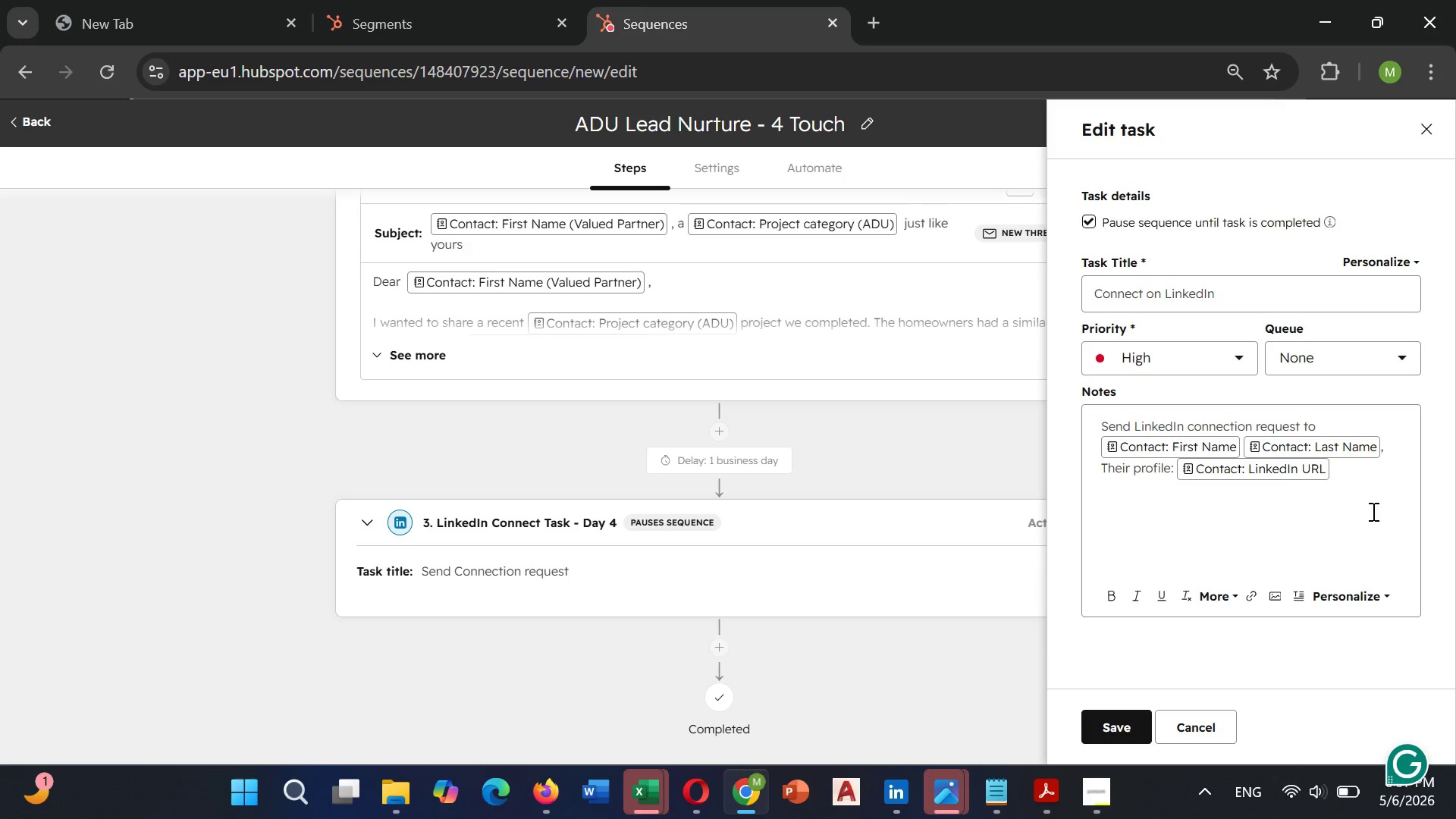 
left_click([1366, 468])
 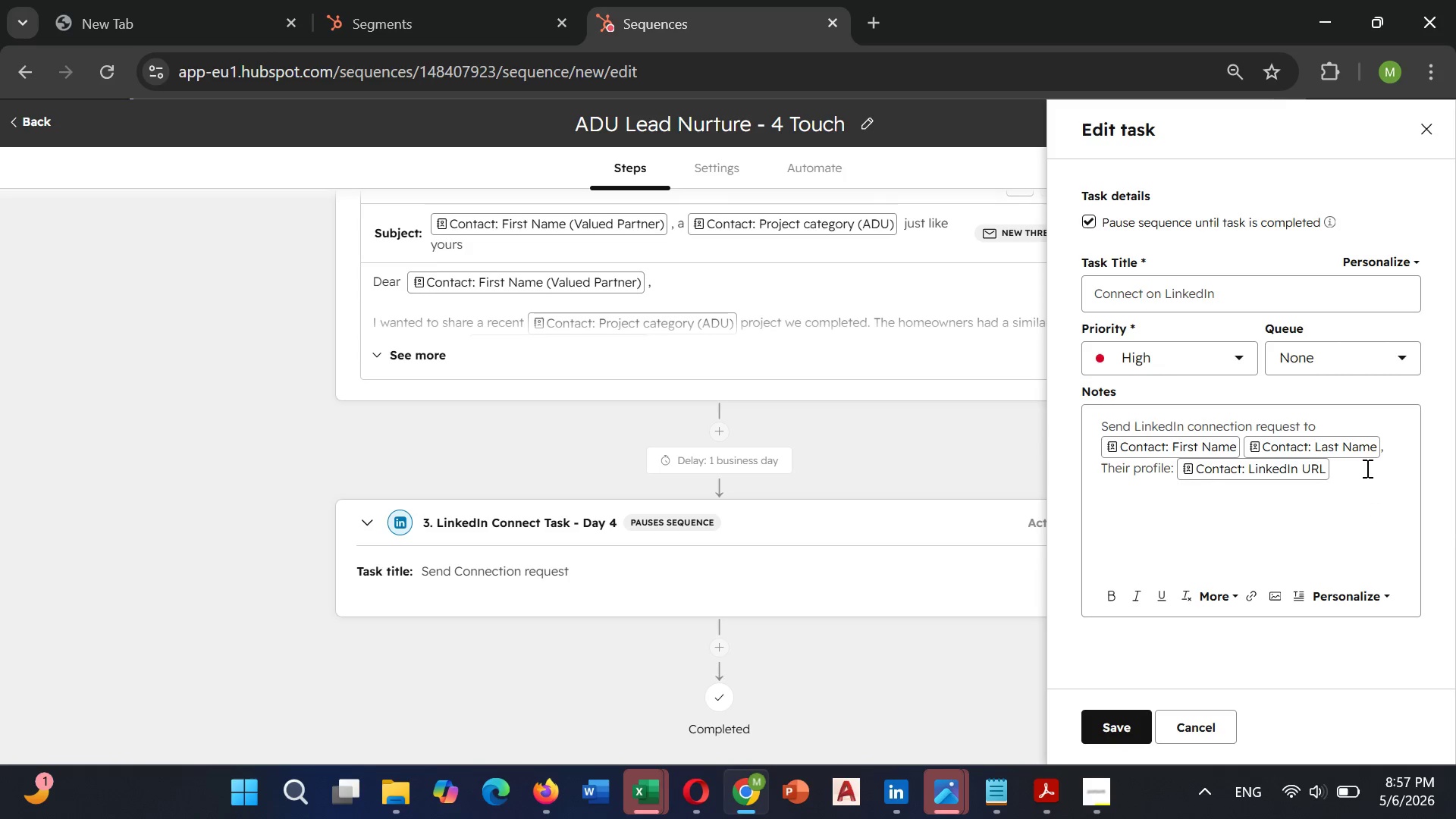 
type( )
key(Backspace)
type(. Include a personalized note mentioning their )
 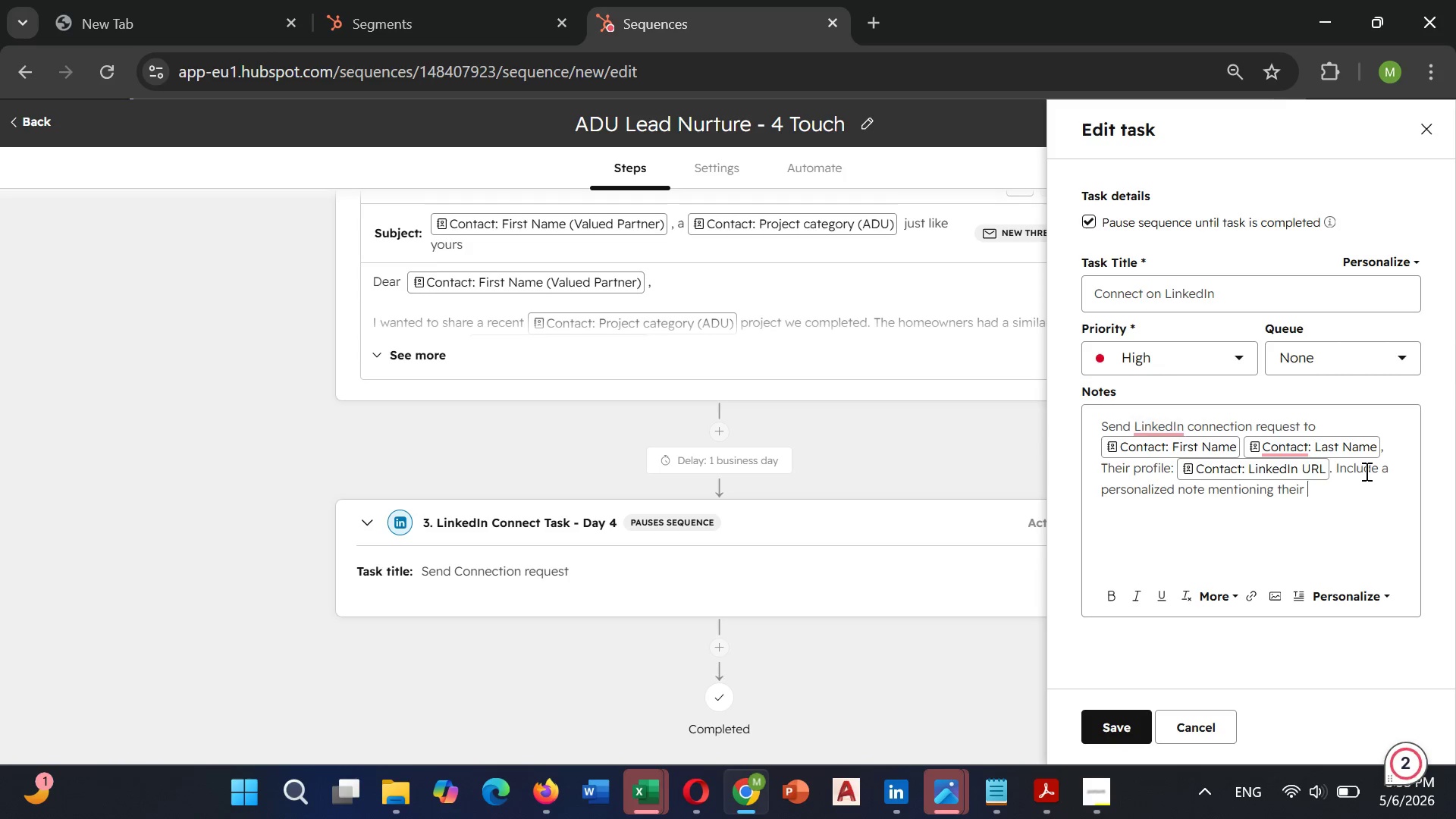 
wait(5.83)
 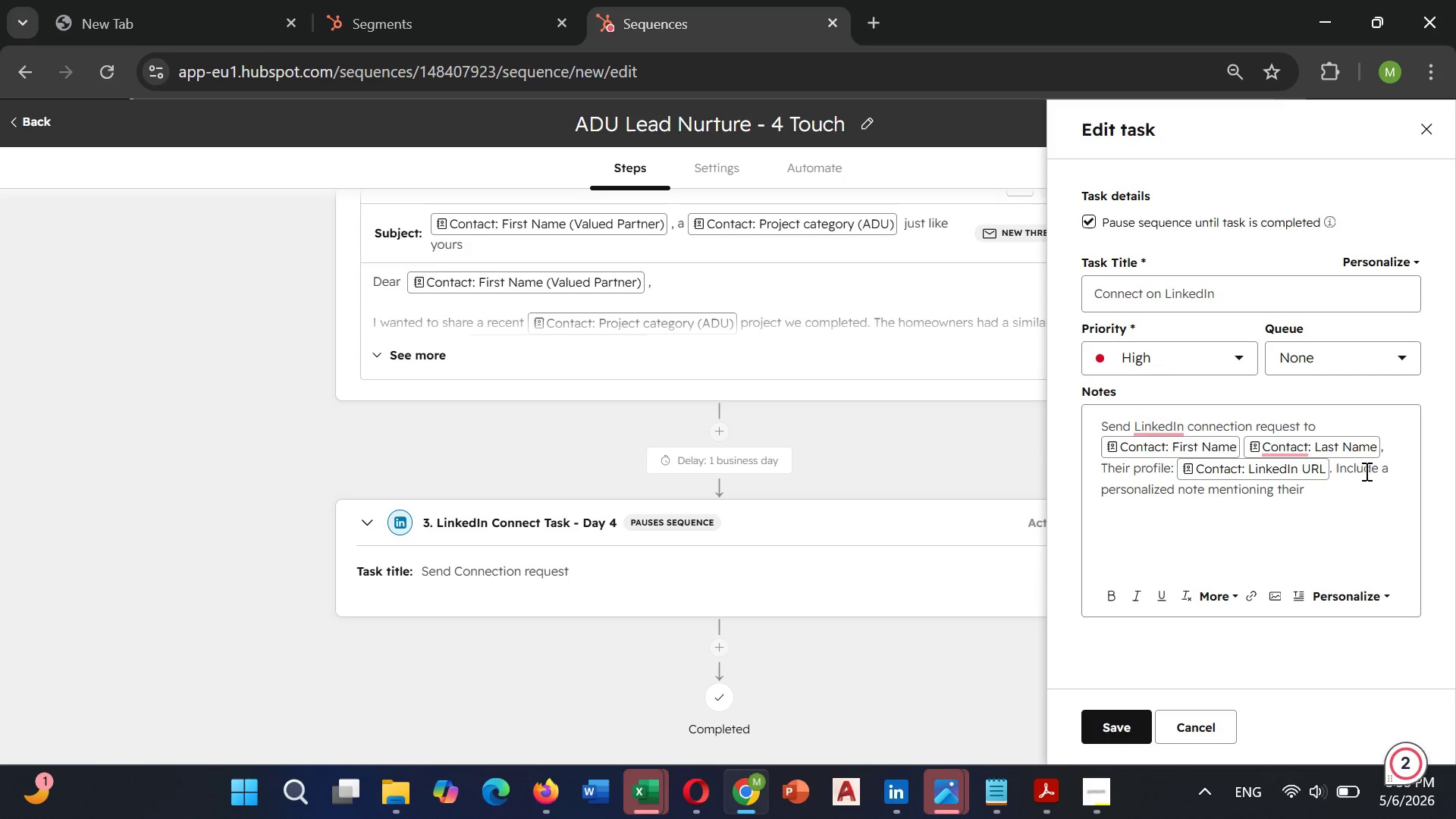 
left_click([1344, 588])
 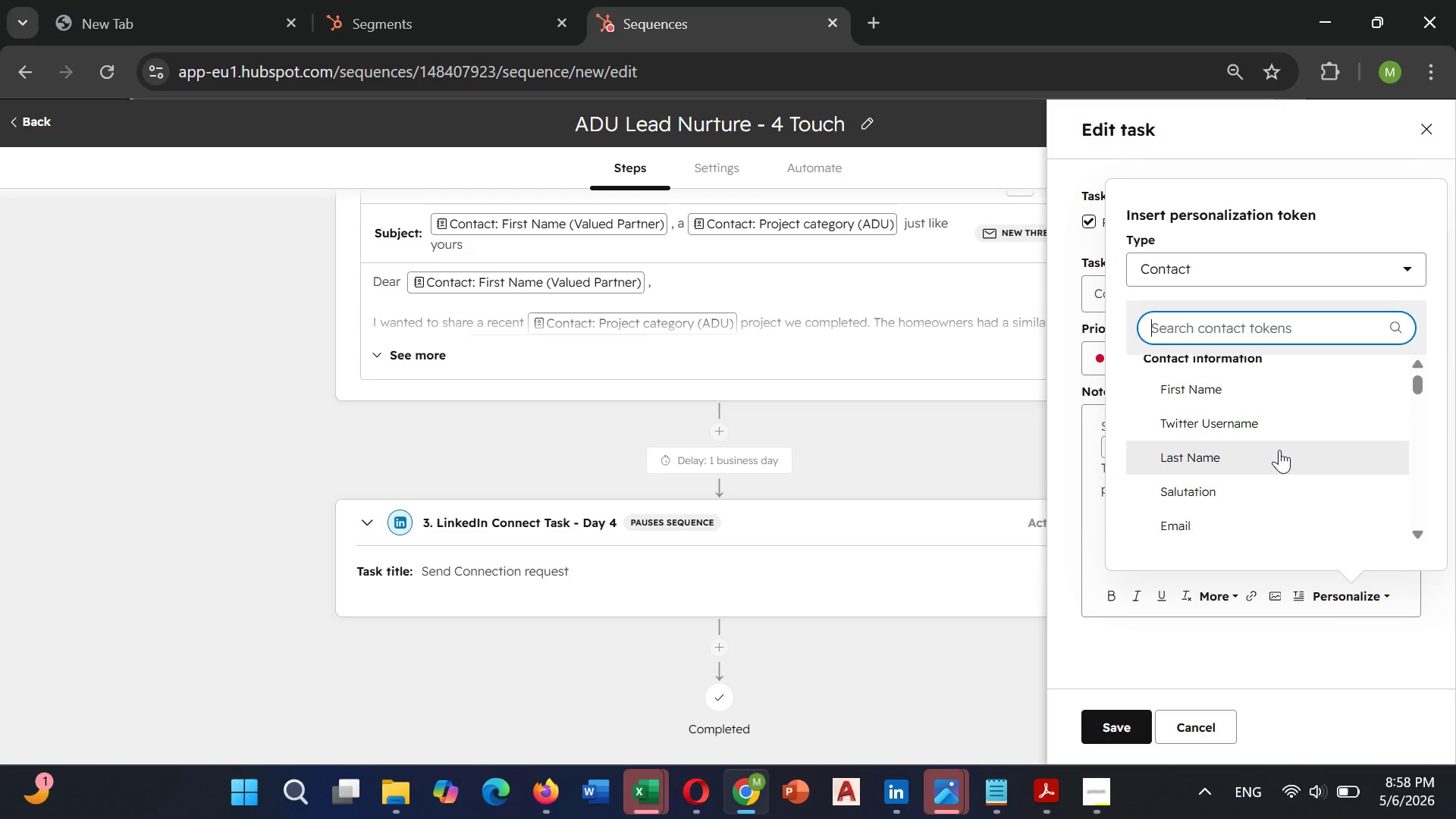 
type(pro)
 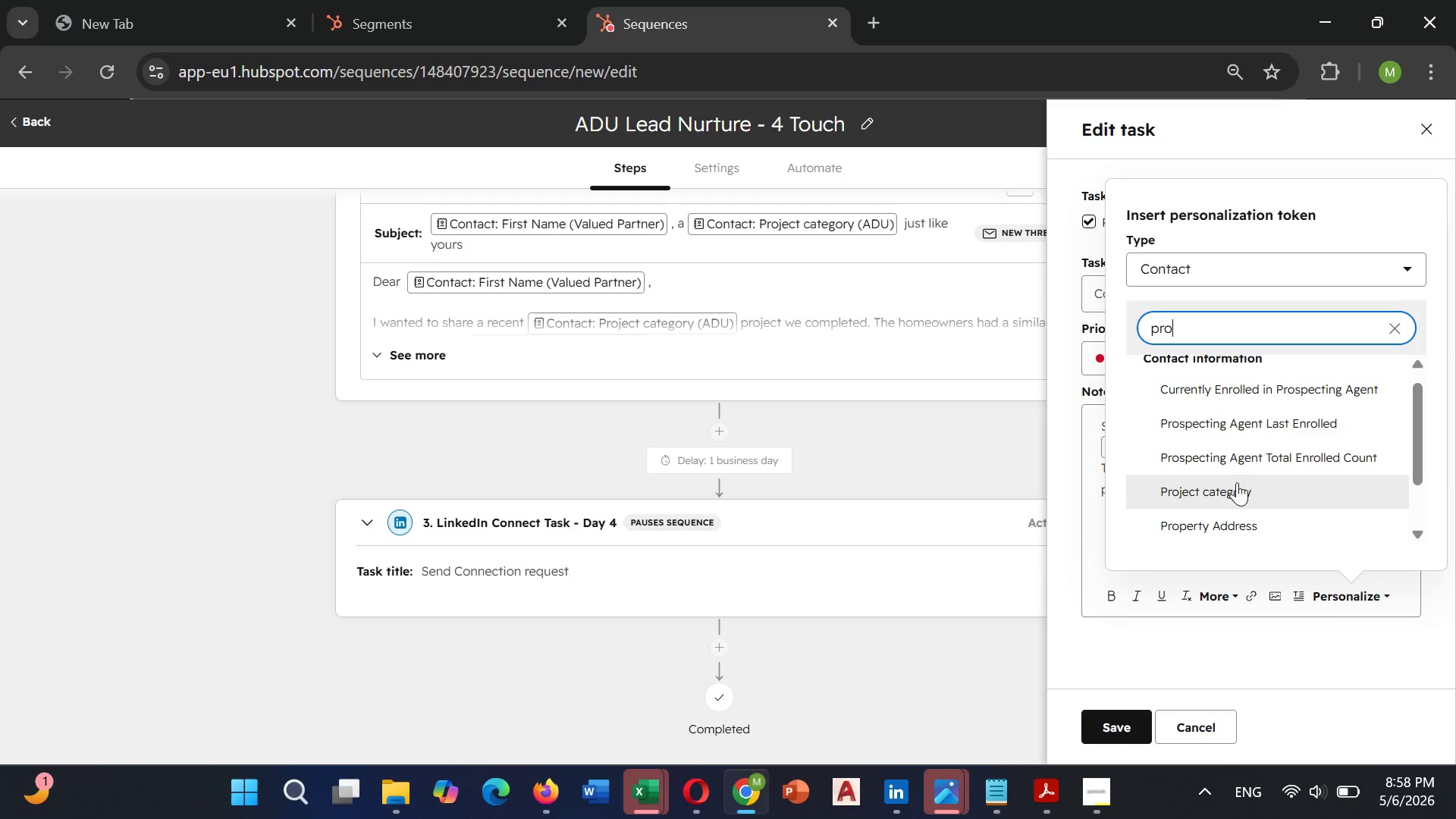 
left_click([1216, 492])
 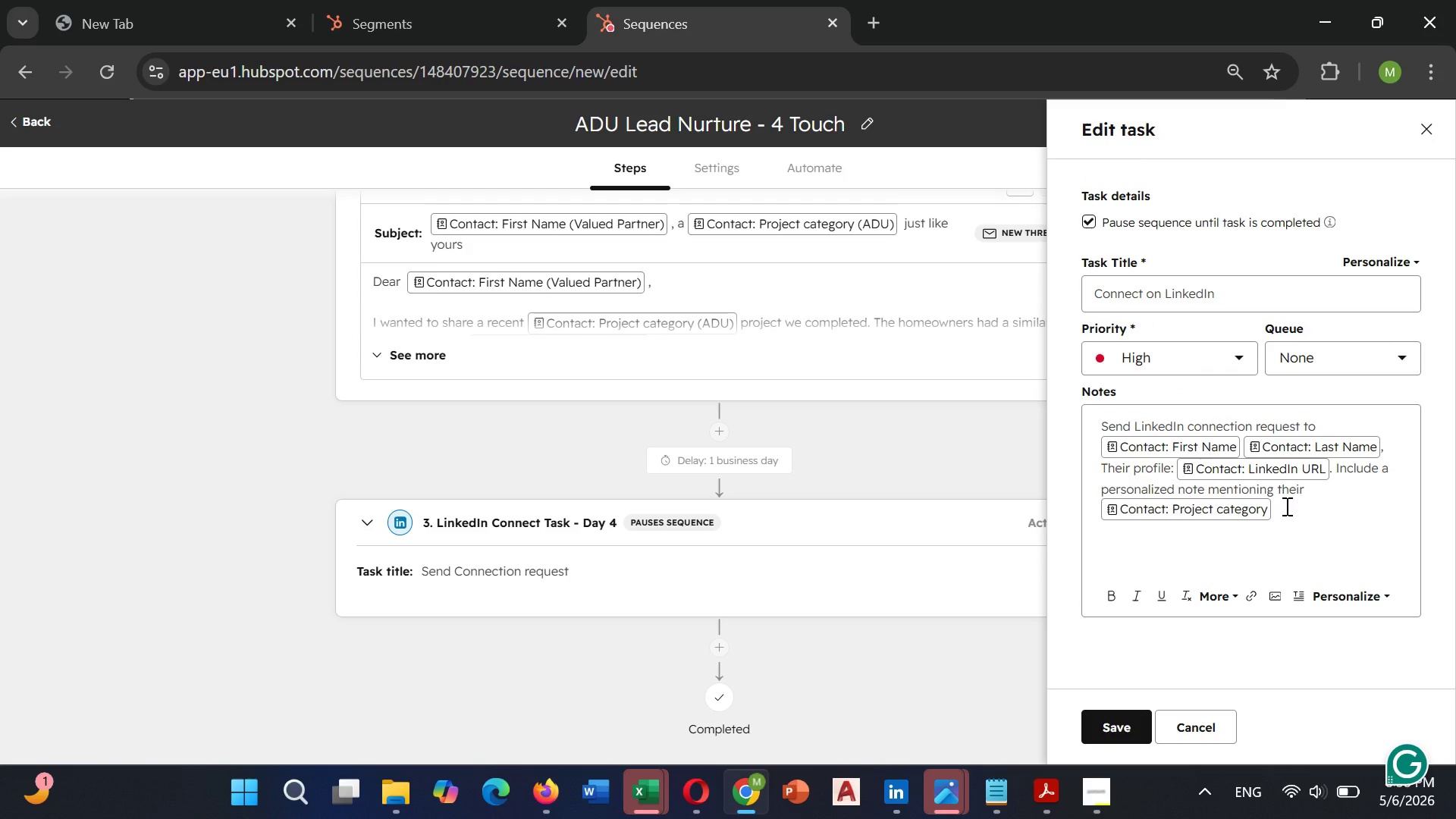 
type( pr)
 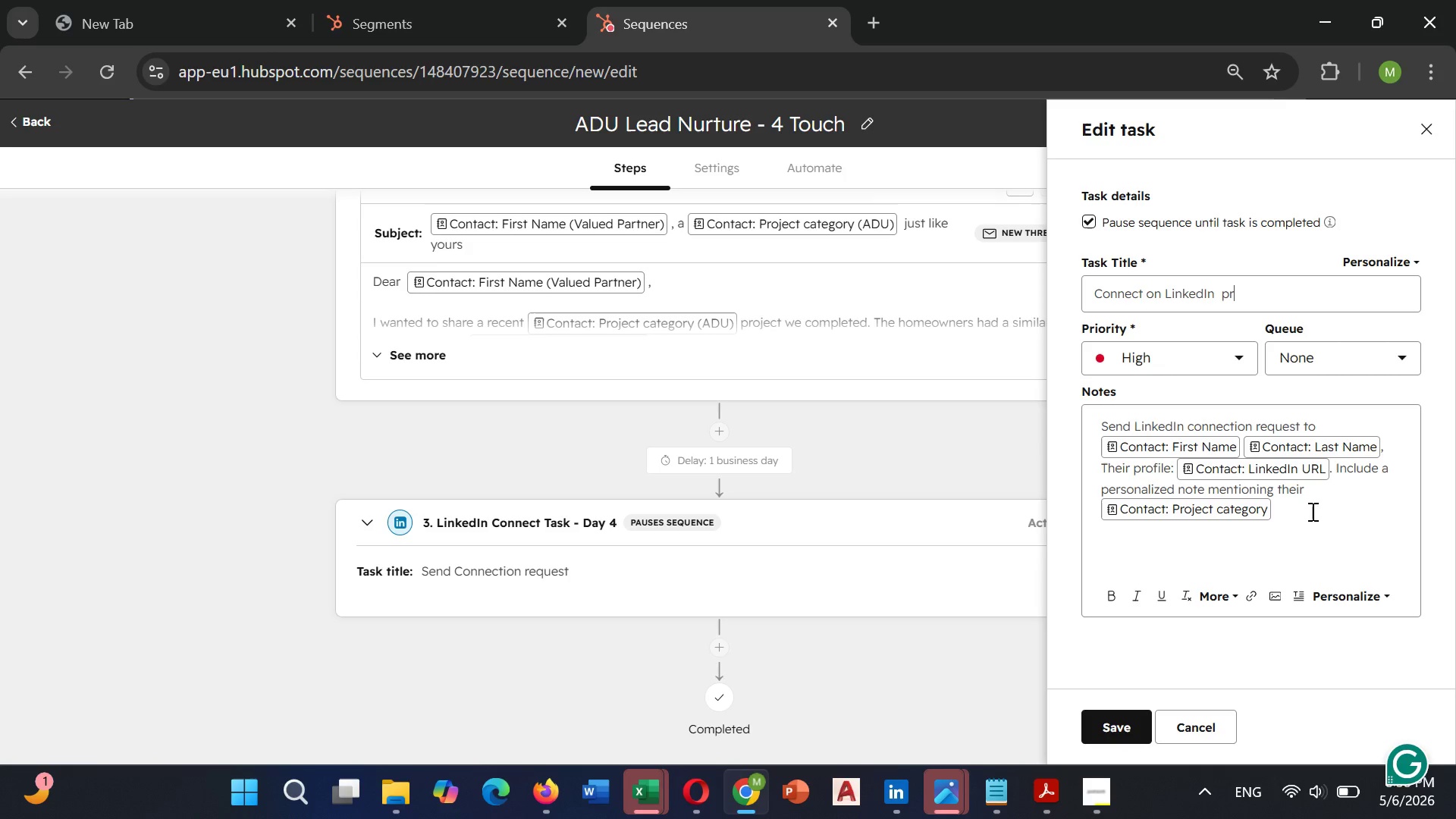 
left_click([1287, 510])
 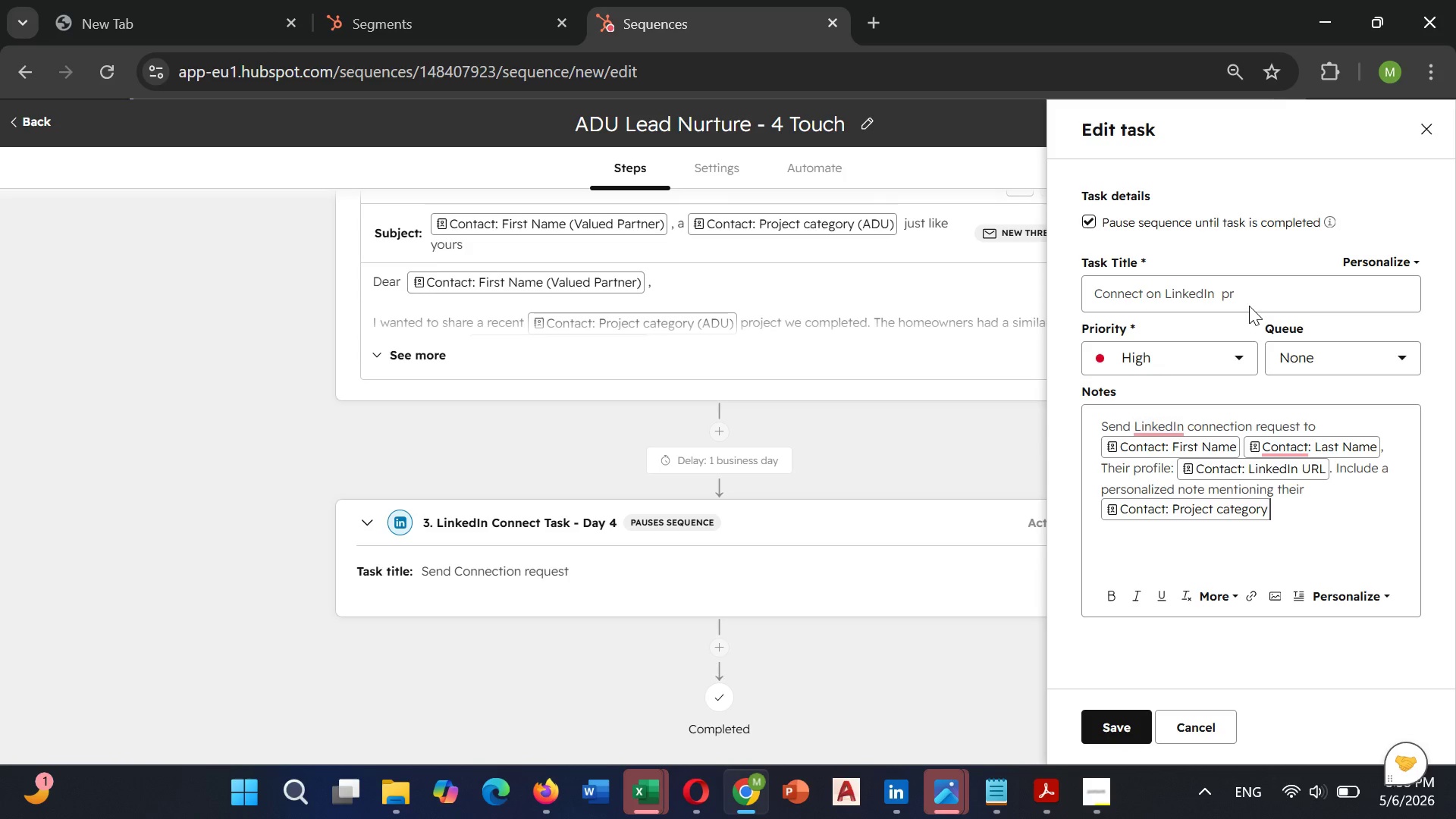 
left_click([1247, 296])
 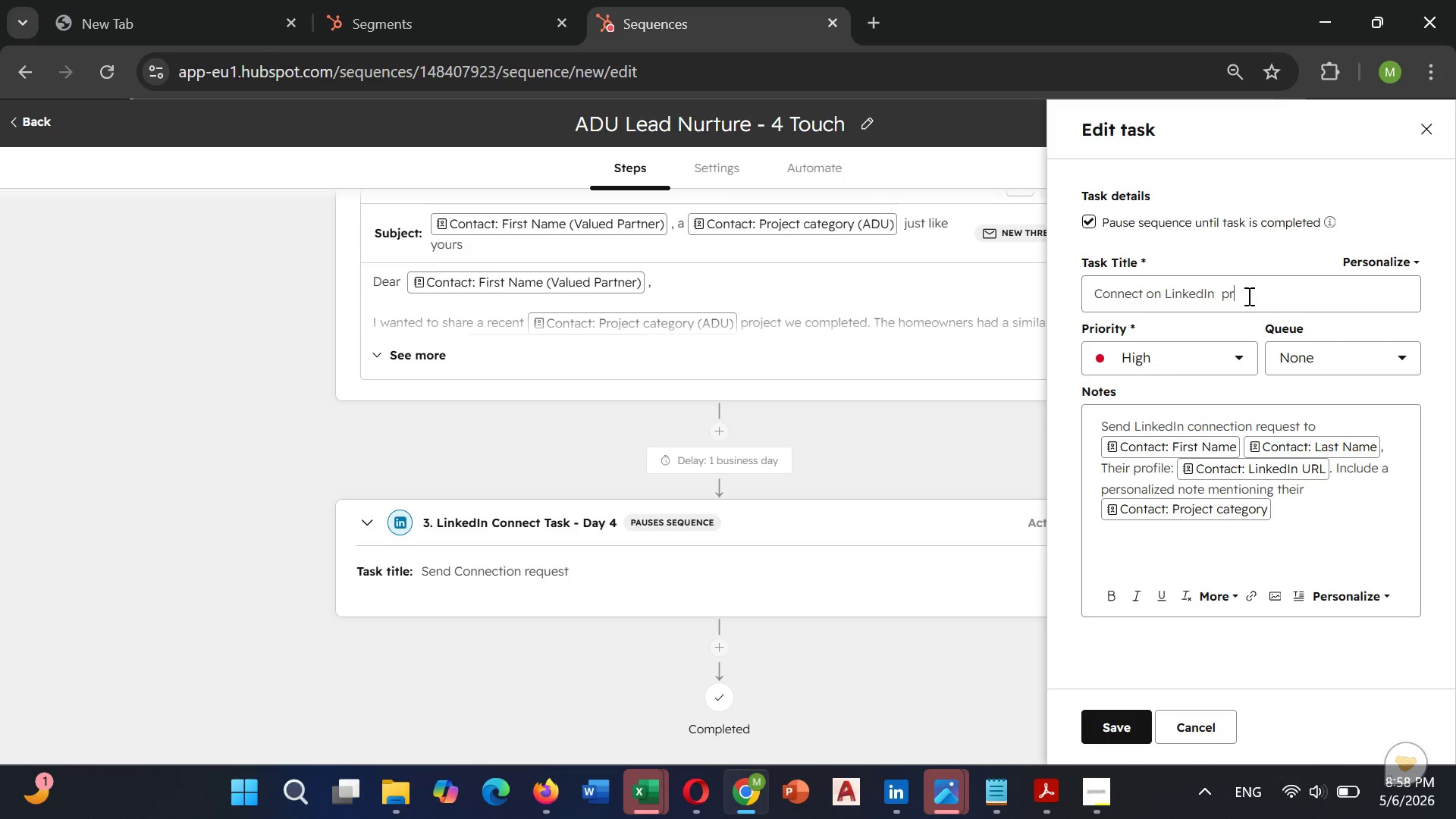 
key(Backspace)
 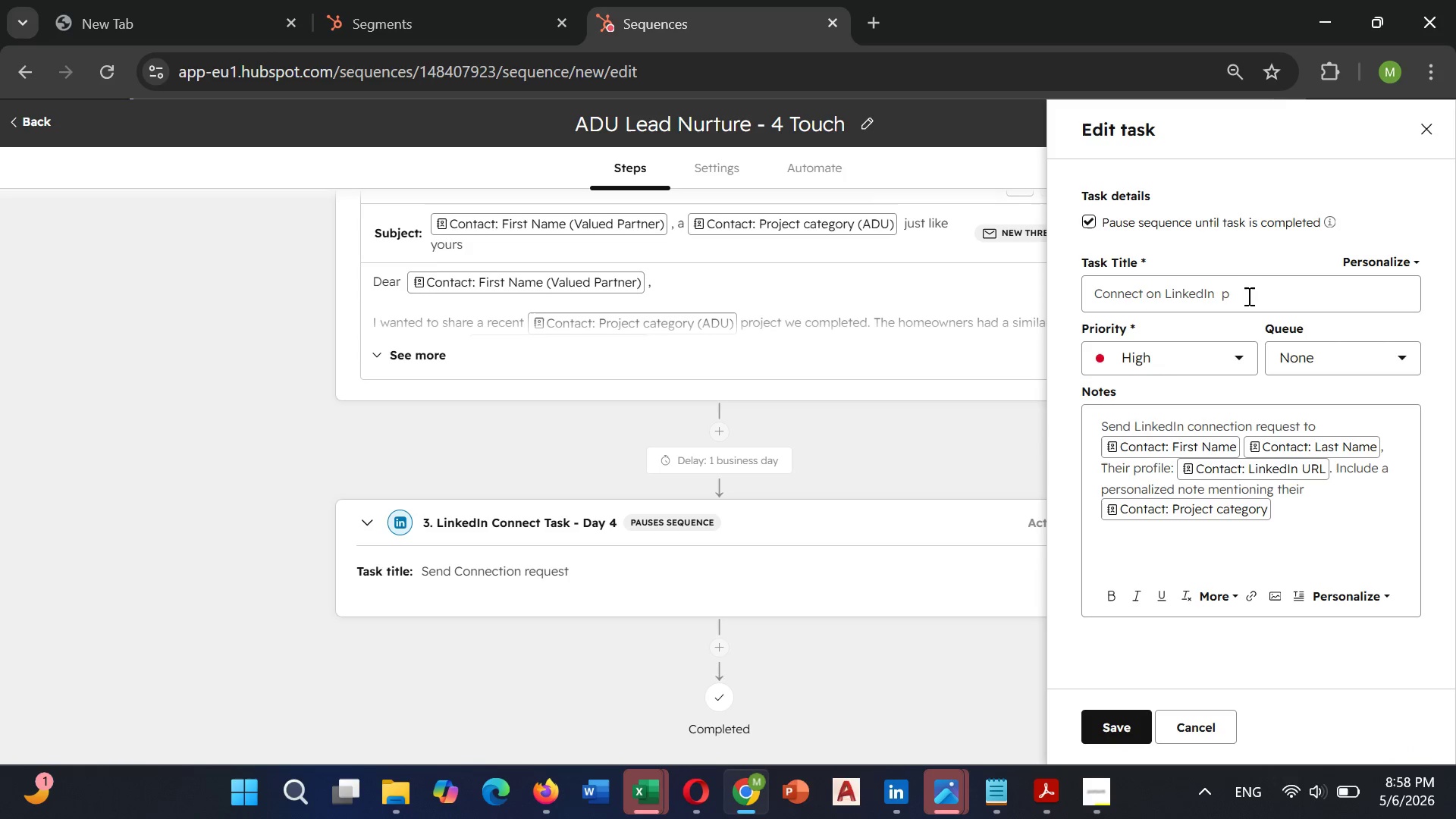 
key(Backspace)
 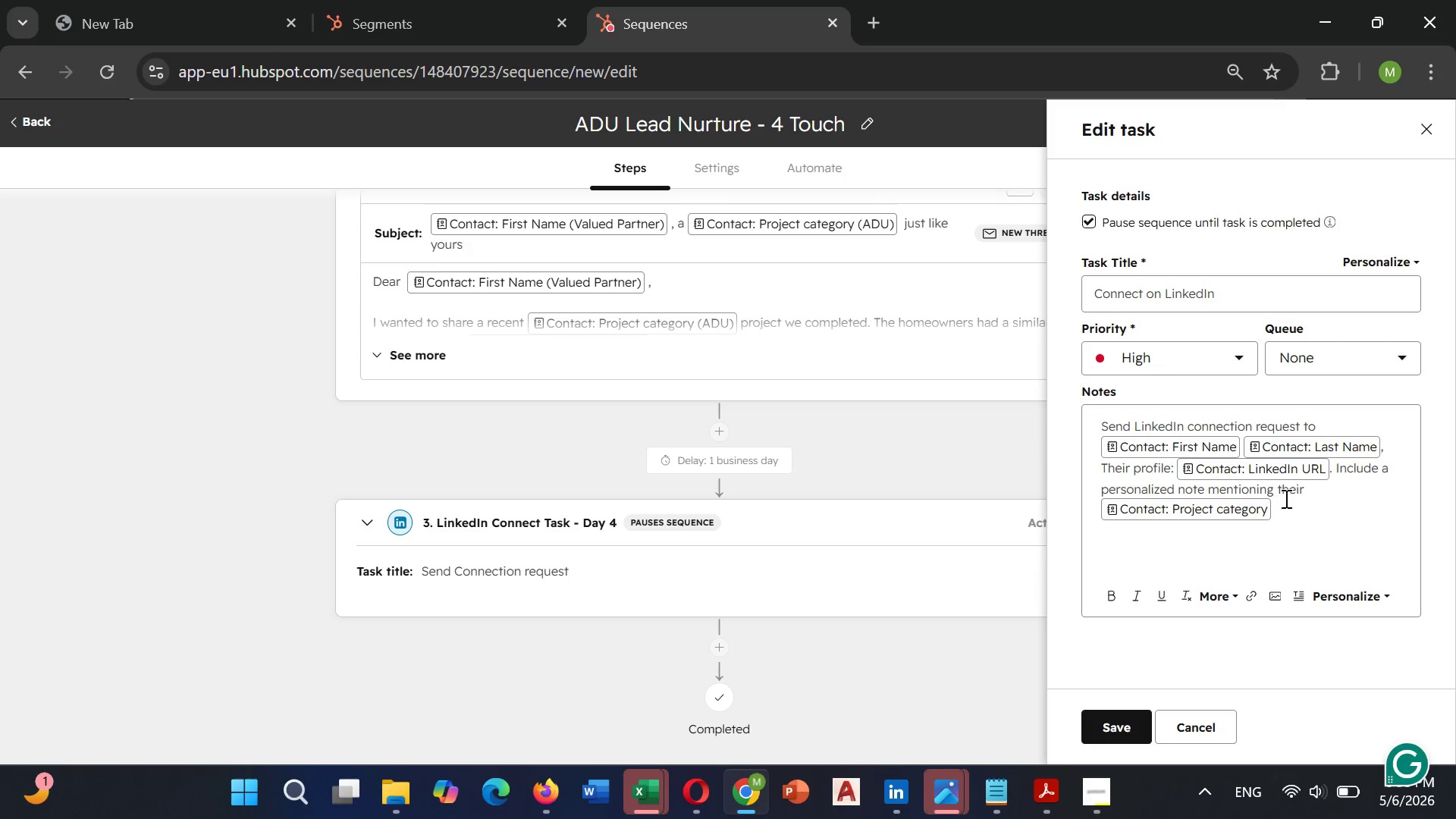 
left_click([1279, 512])
 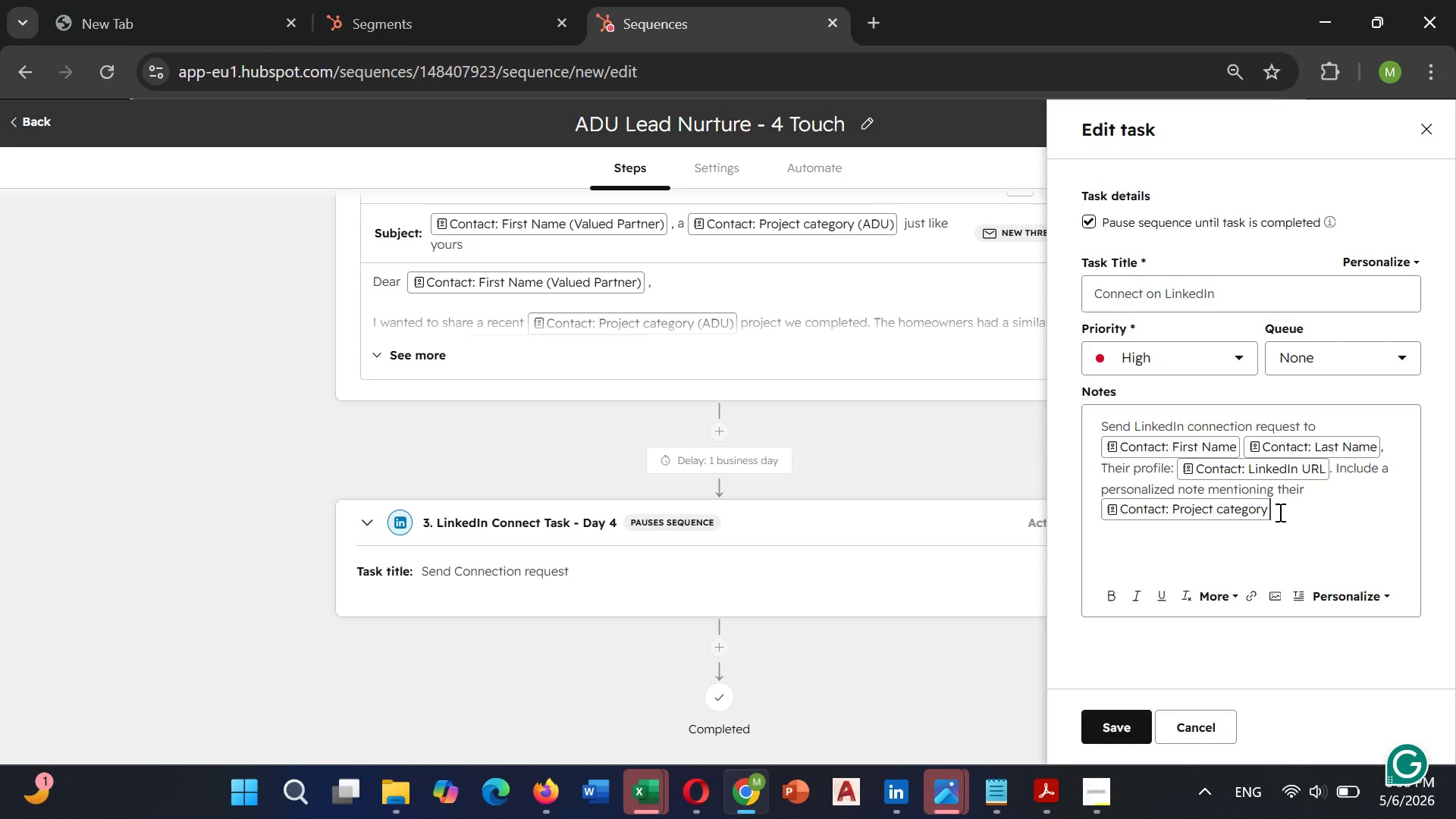 
type( project.)
 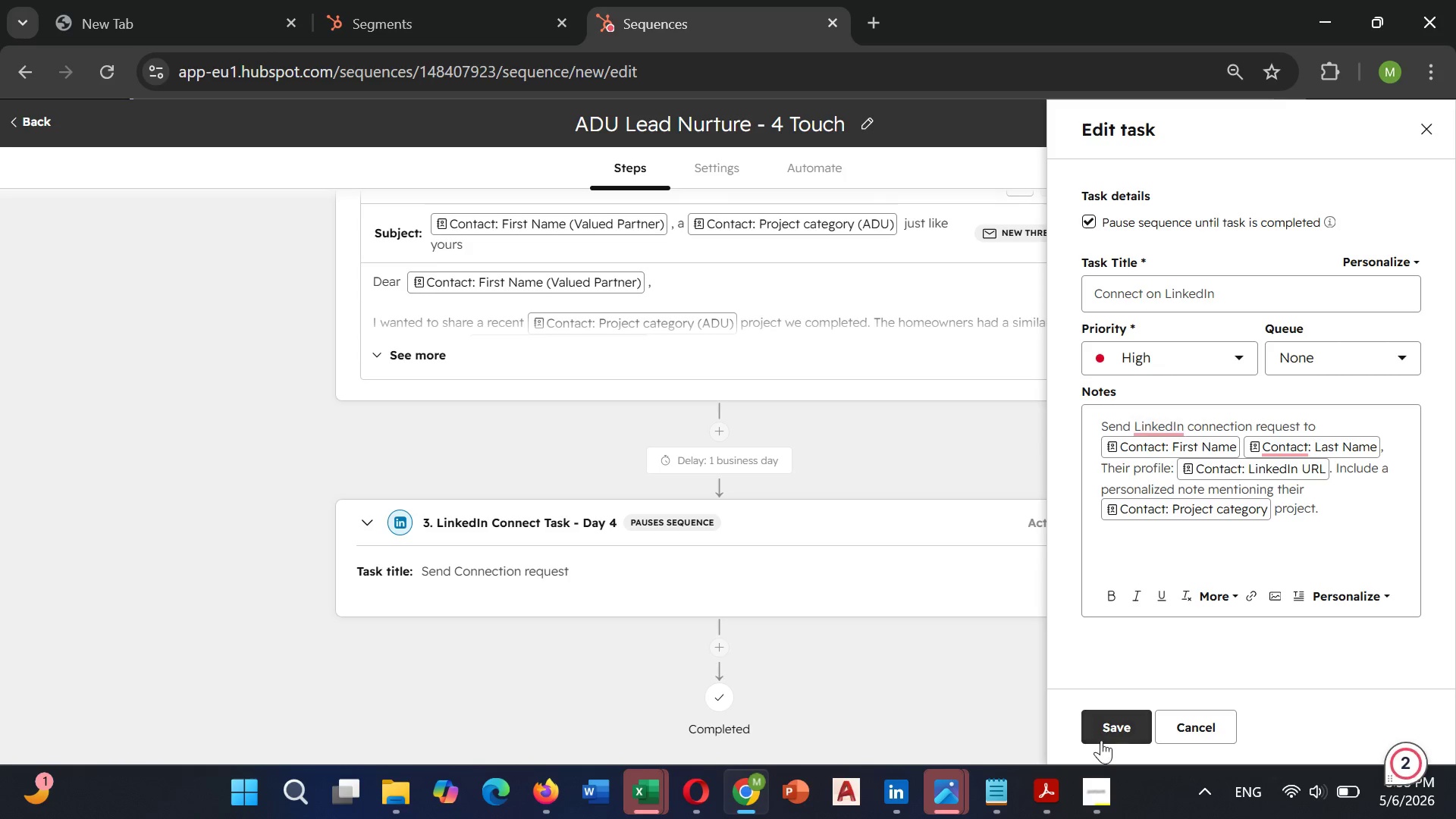 
left_click([1107, 726])
 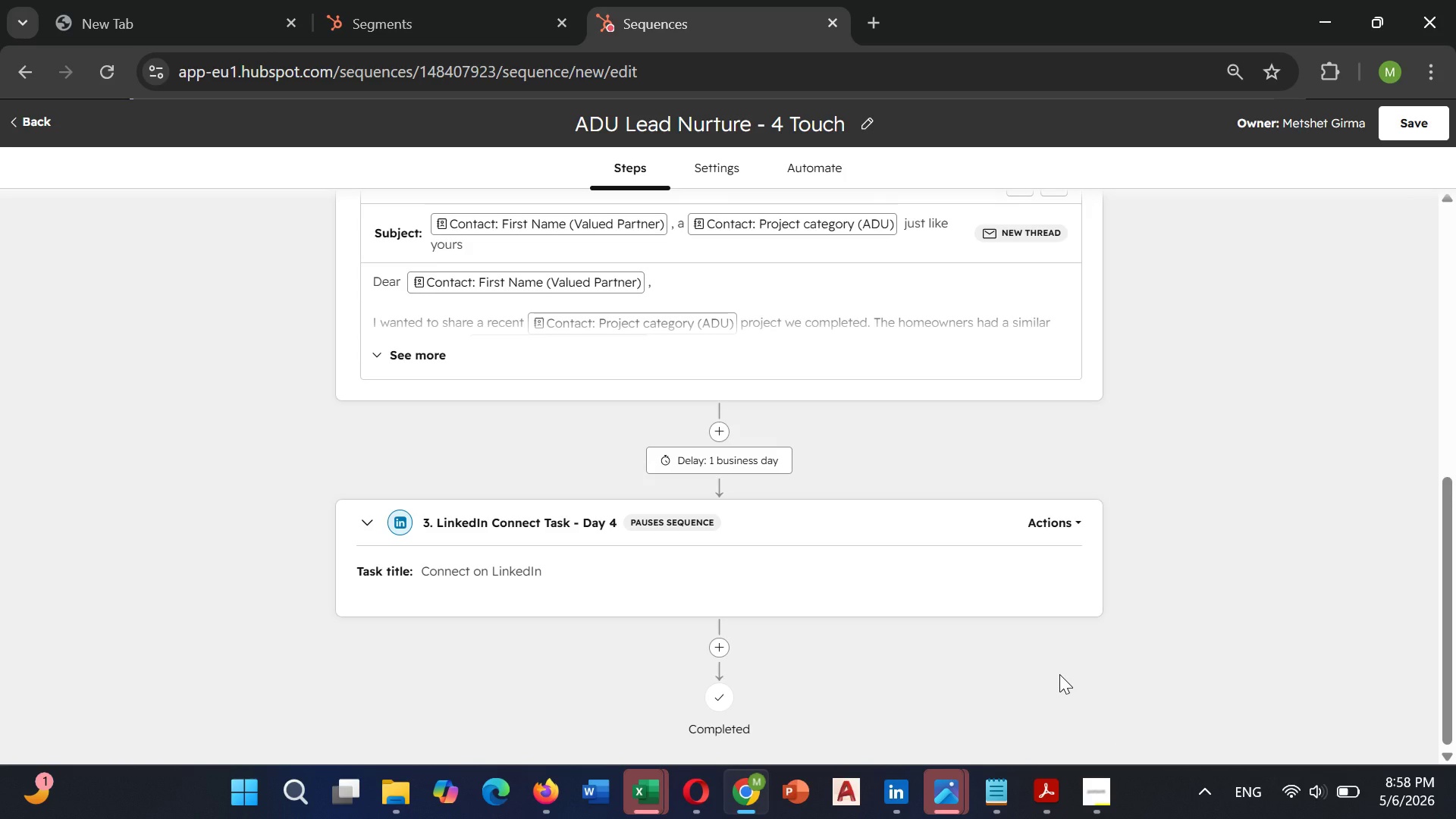 
scroll: coordinate [1059, 674], scroll_direction: down, amount: 2.0
 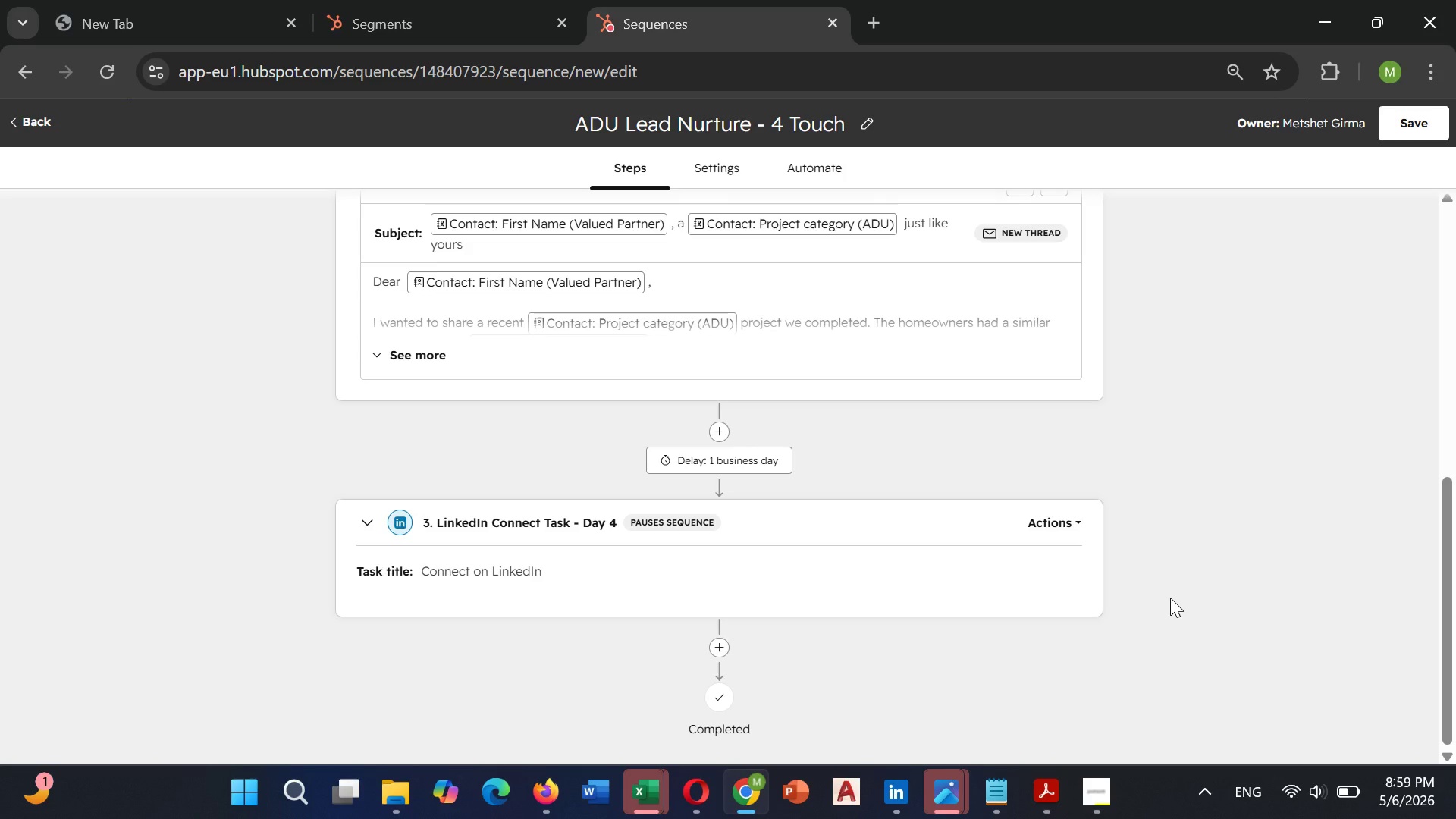 
wait(24.07)
 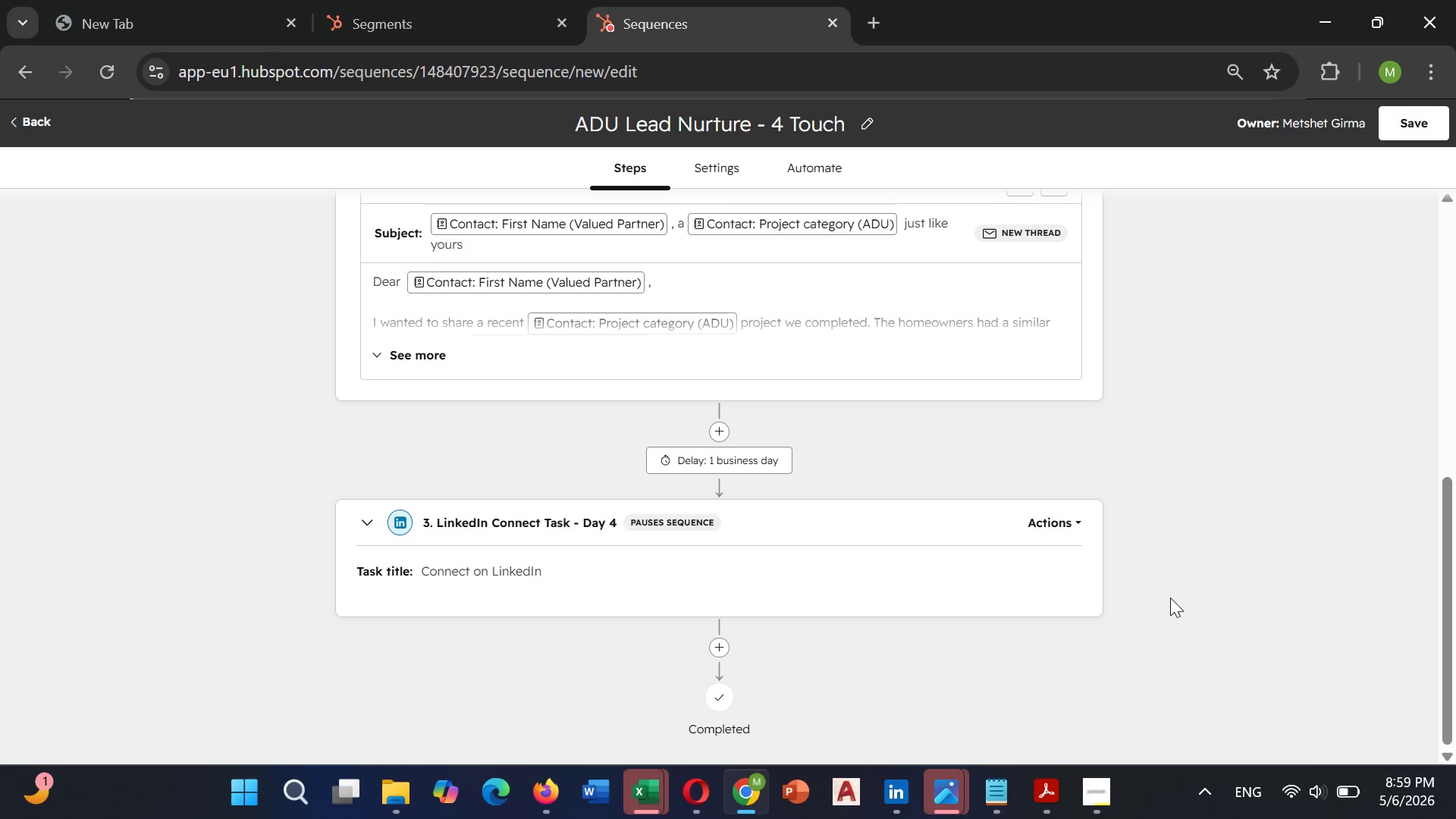 
scroll: coordinate [812, 692], scroll_direction: down, amount: 1.0
 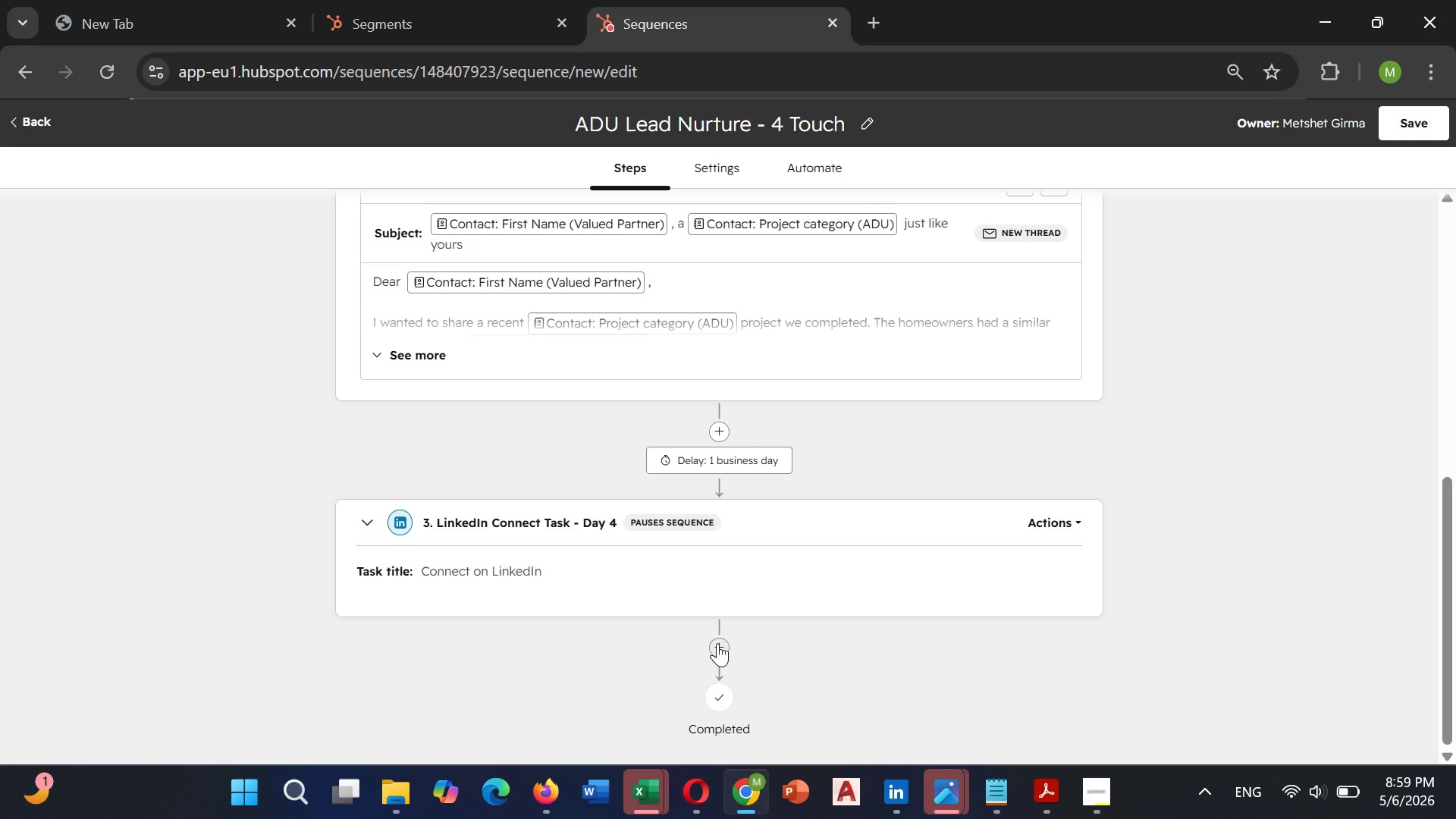 
left_click([717, 643])
 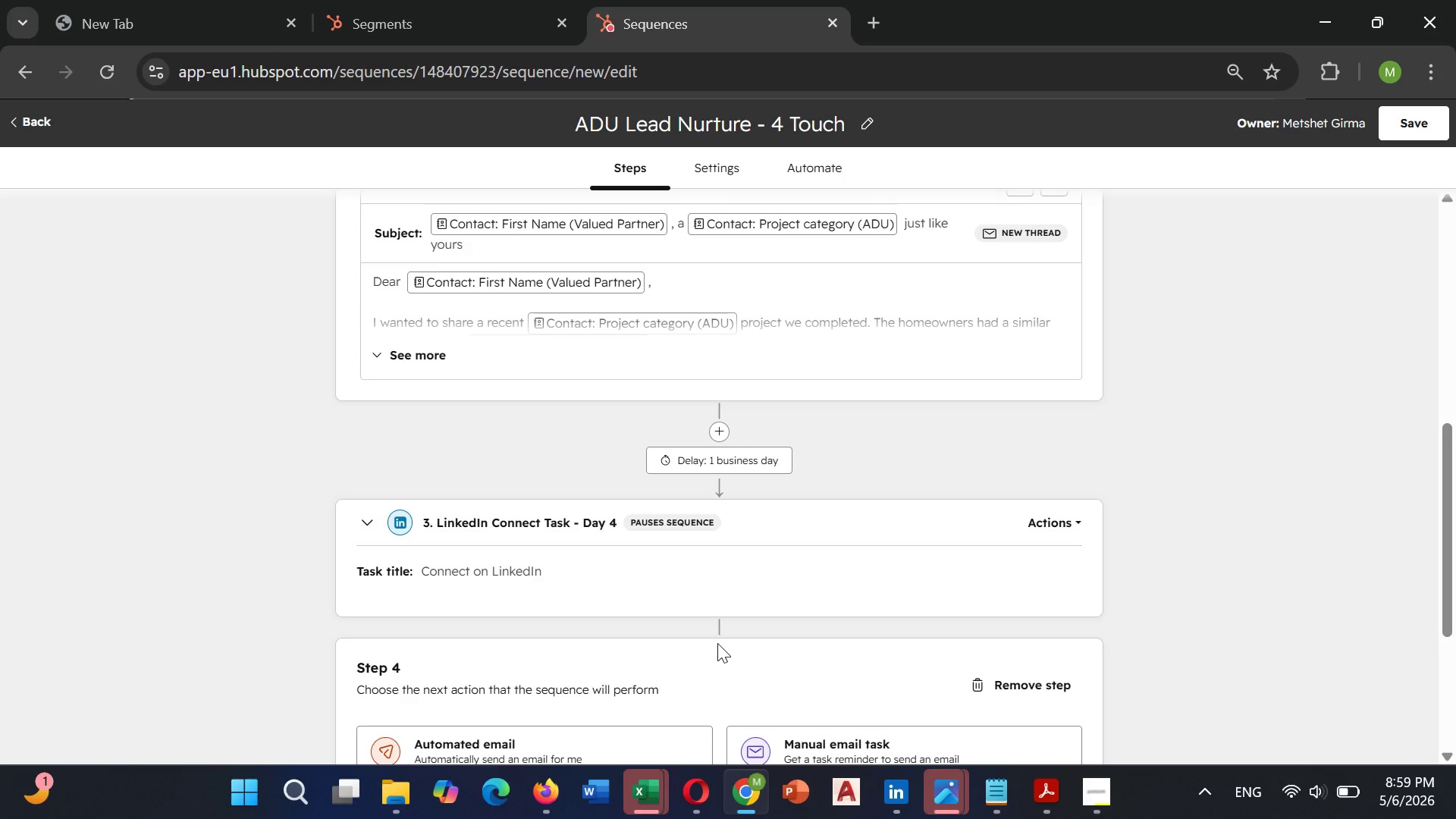 
scroll: coordinate [717, 643], scroll_direction: down, amount: 1.0
 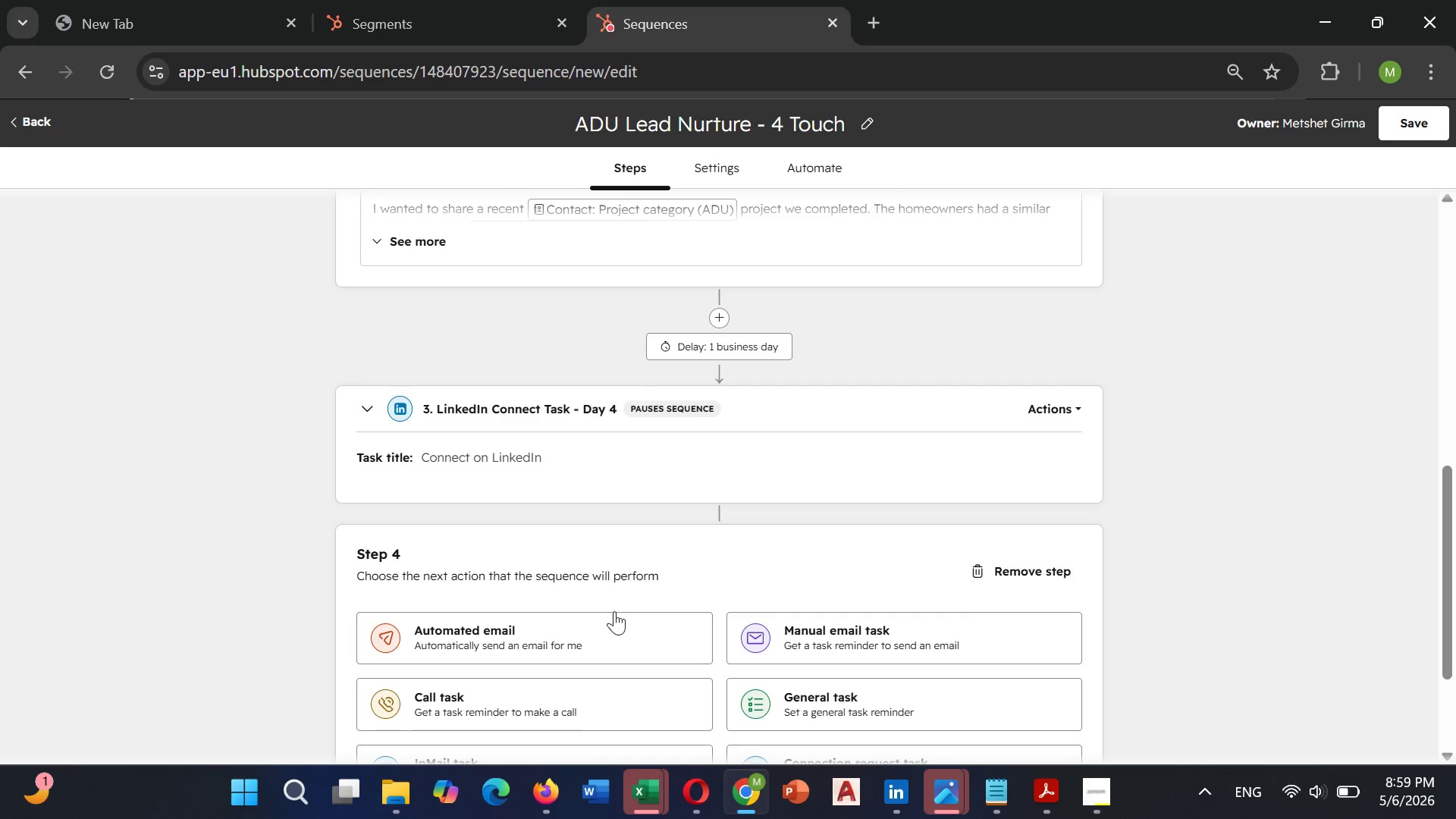 
left_click([613, 611])
 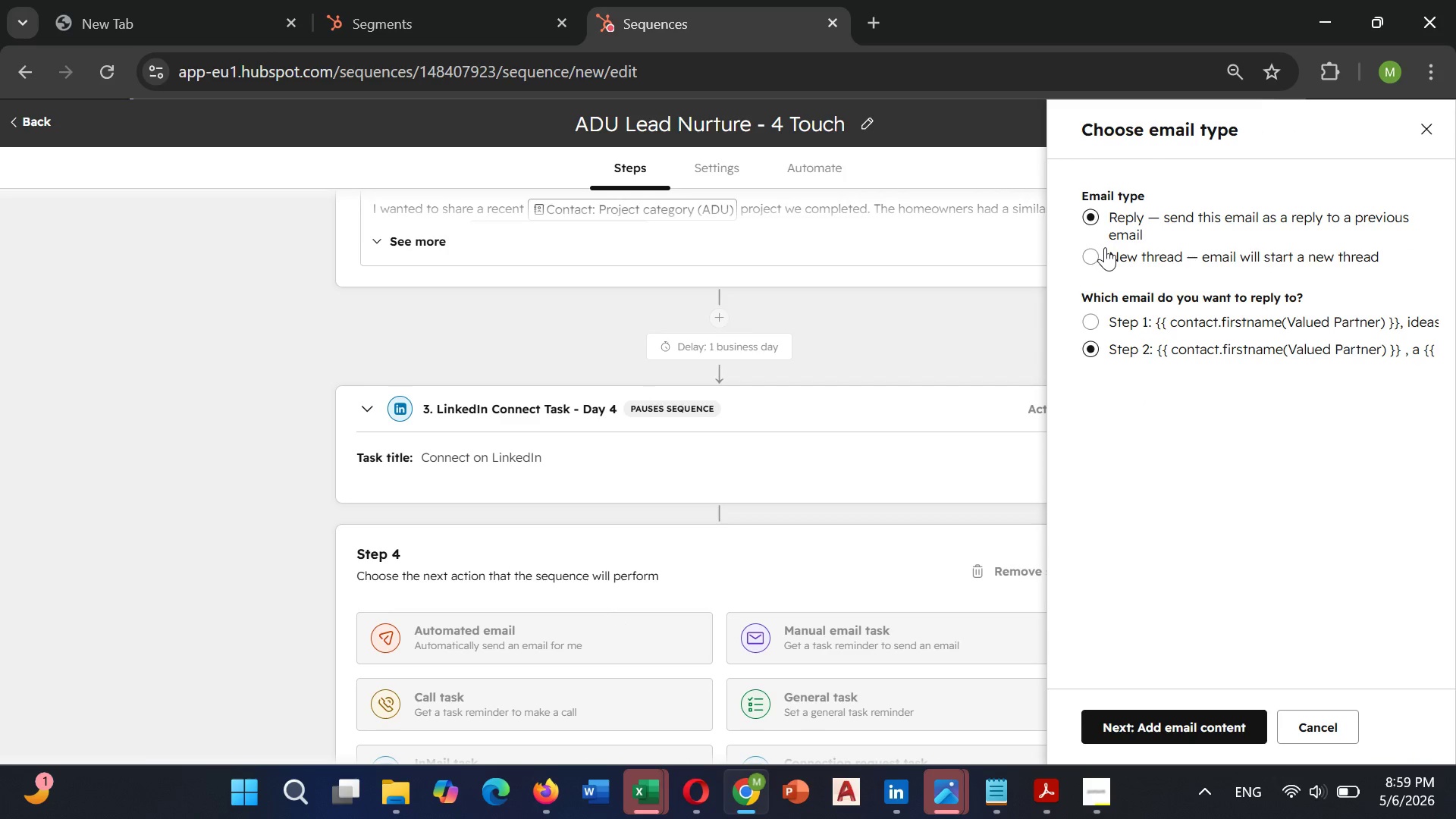 
left_click([1094, 255])
 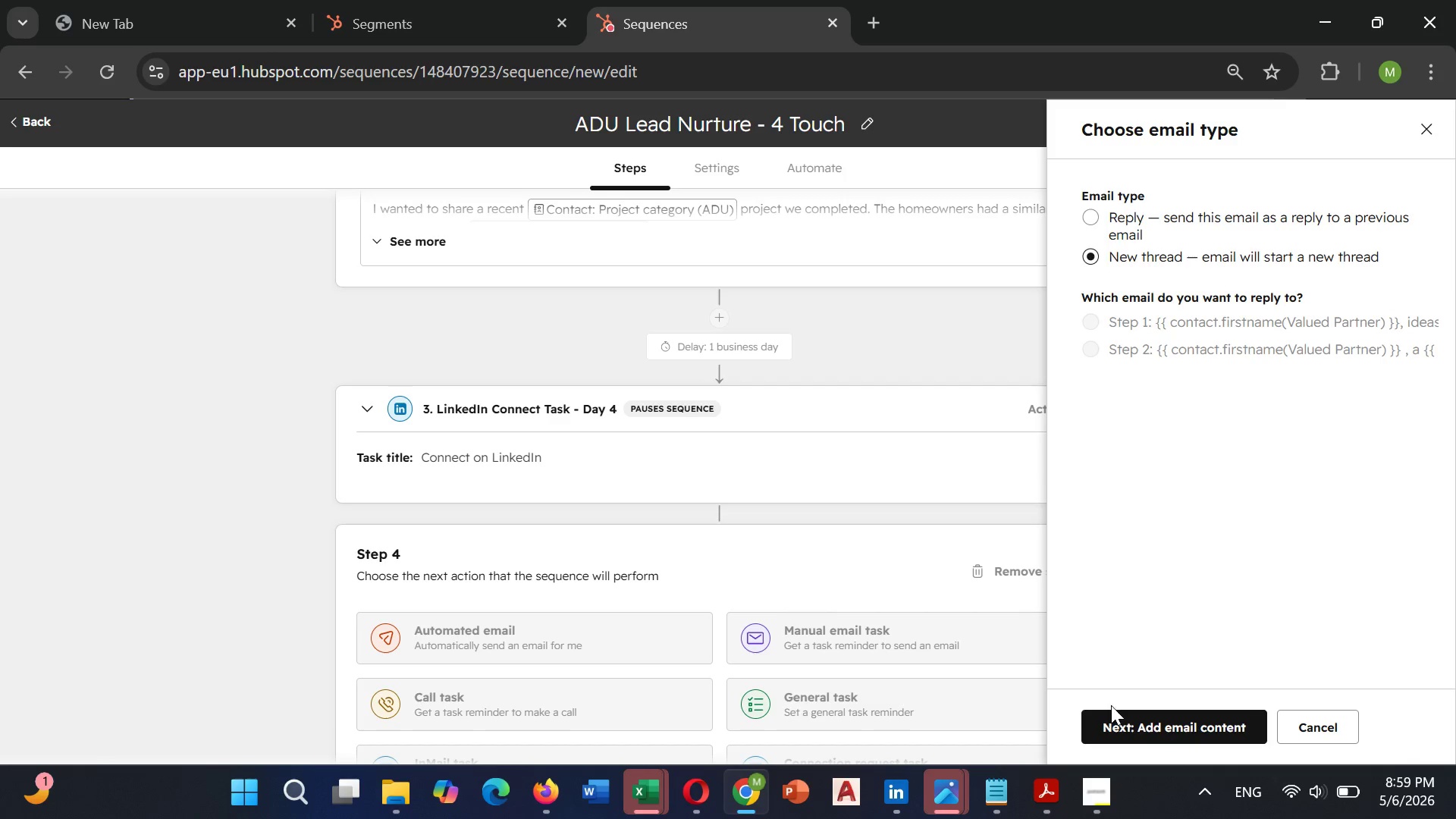 
left_click([1117, 716])
 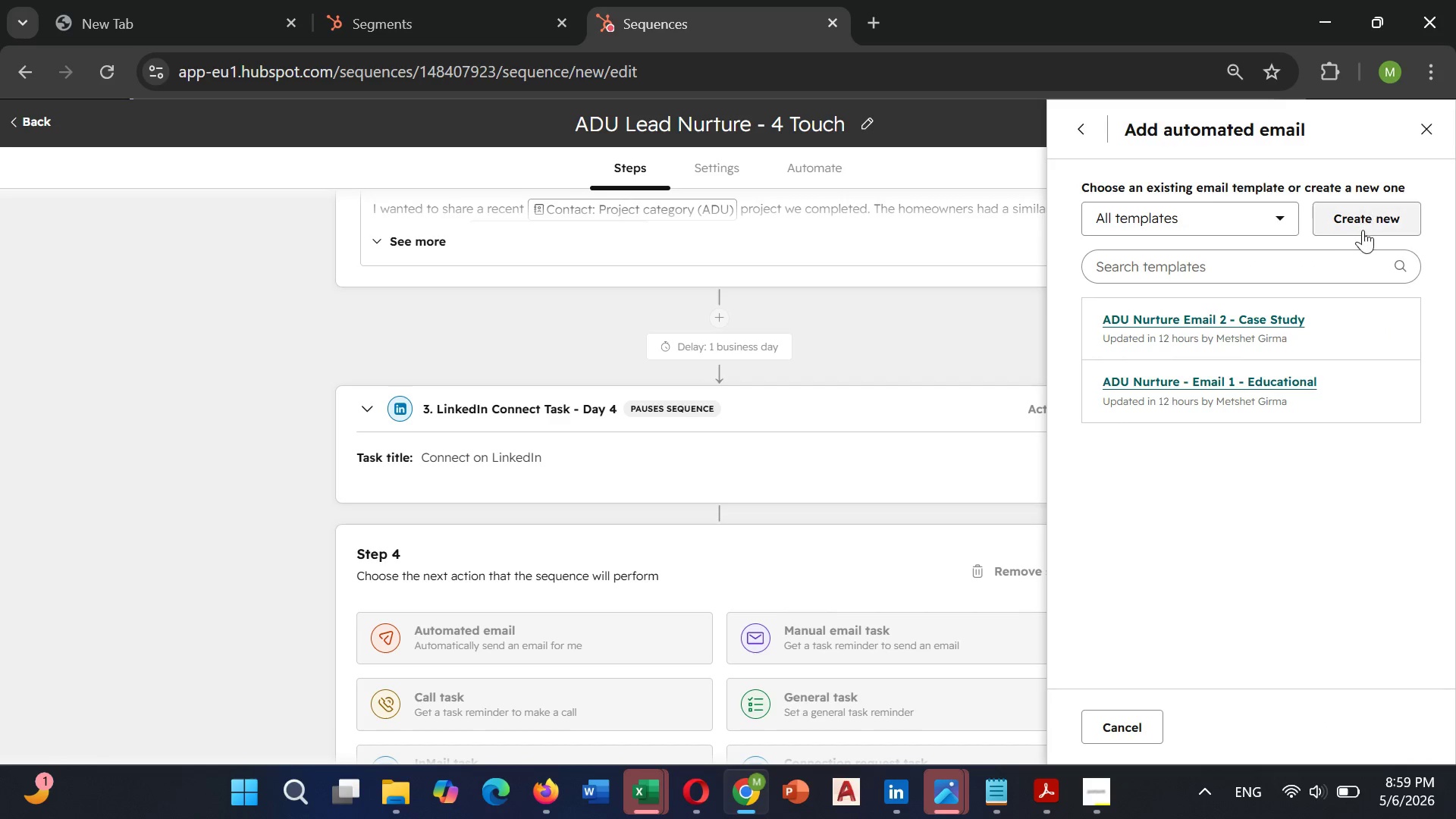 
left_click([1398, 217])
 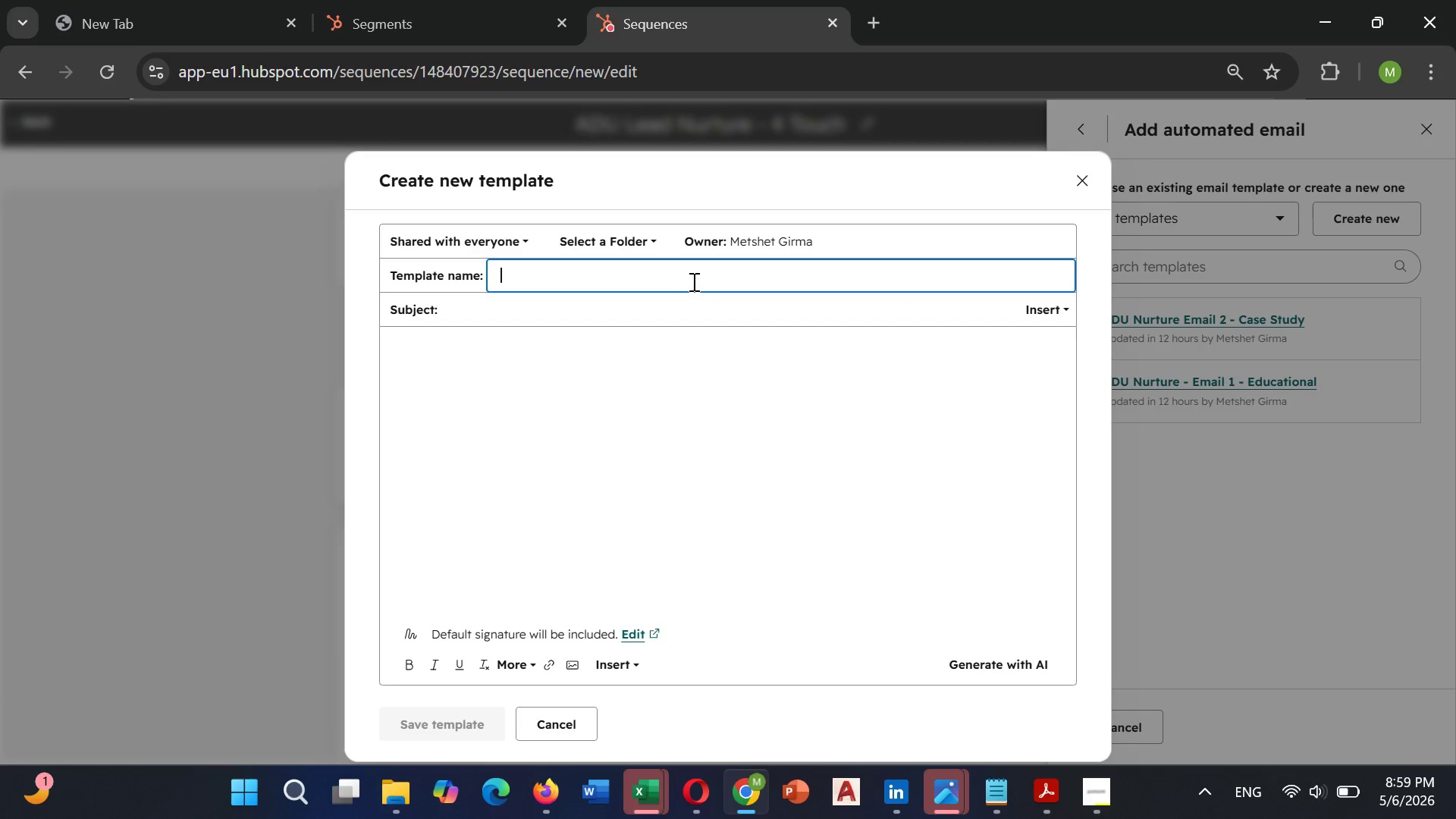 
wait(5.81)
 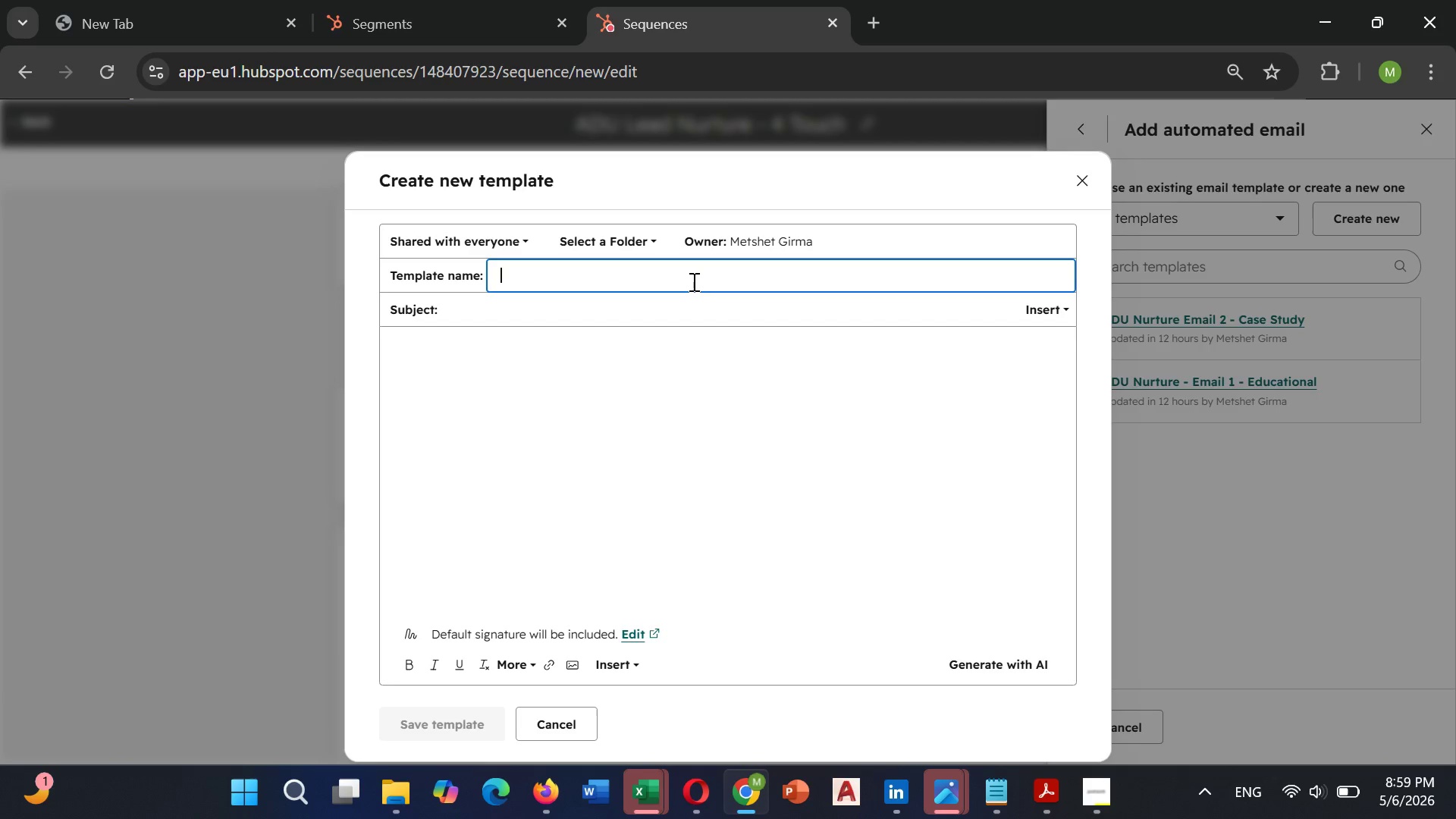 
type(ADU Nurture - Email 3 - Call to Action)
 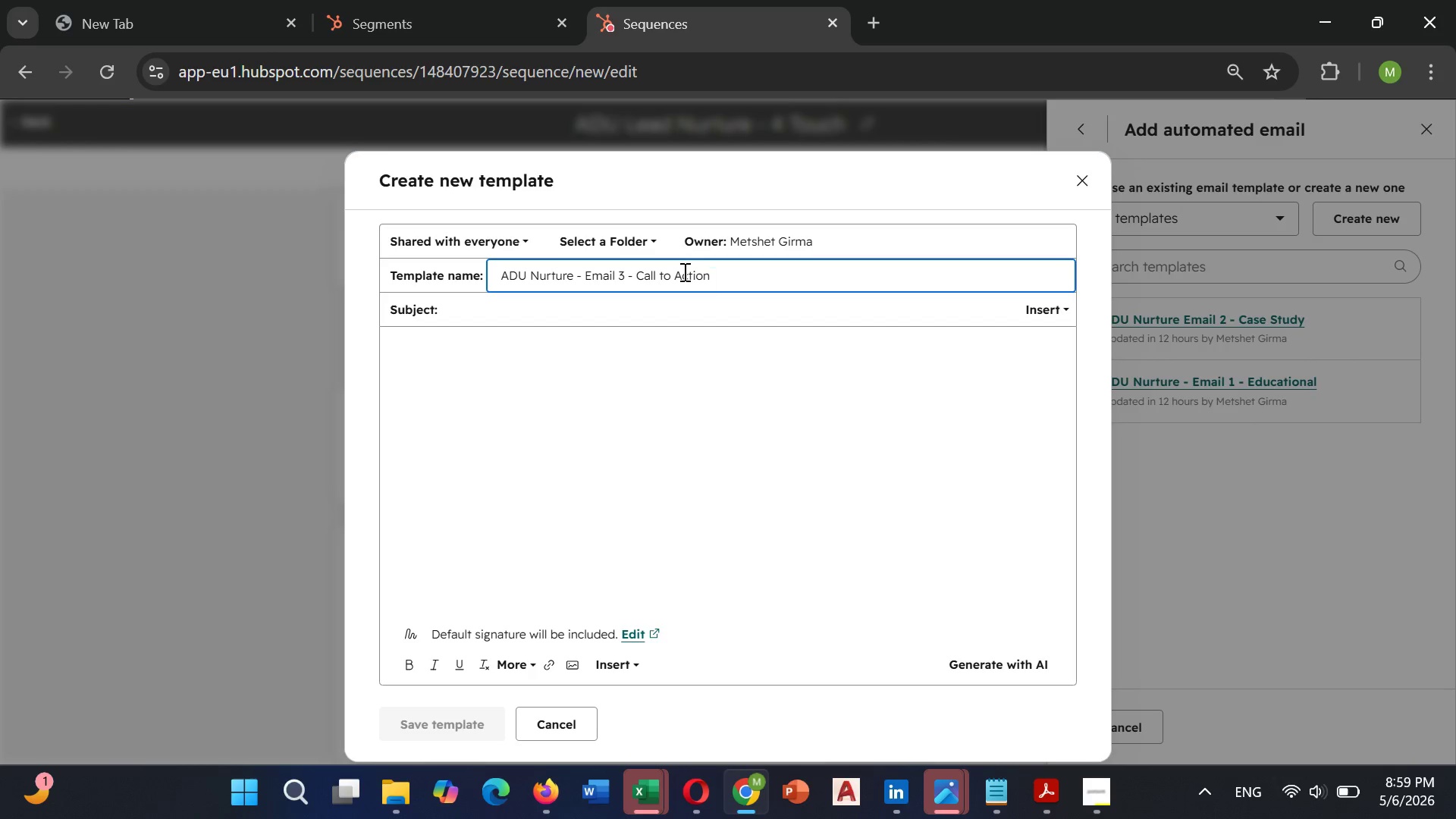 
left_click([476, 320])
 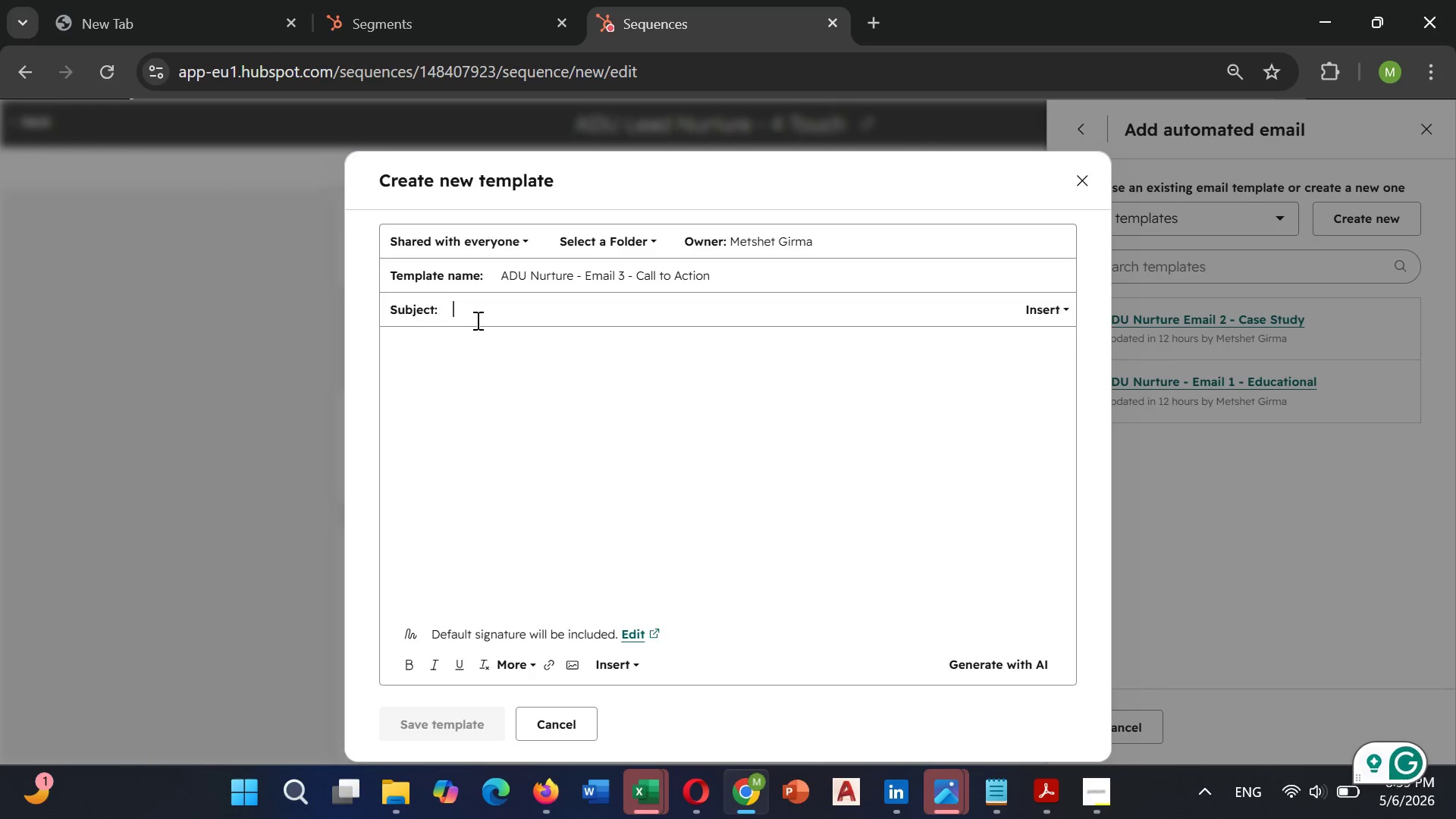 
left_click([1050, 300])
 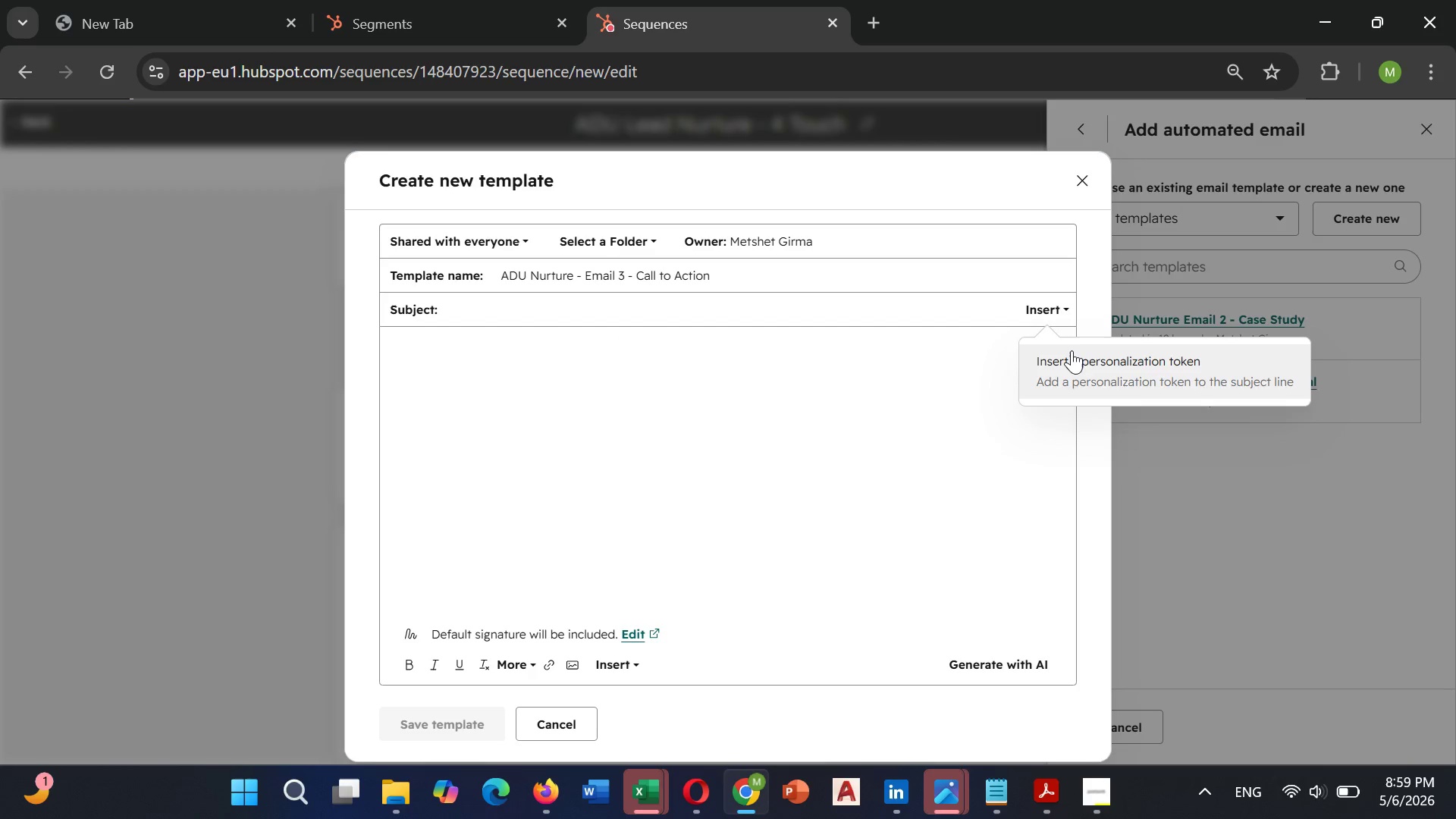 
left_click([1076, 352])
 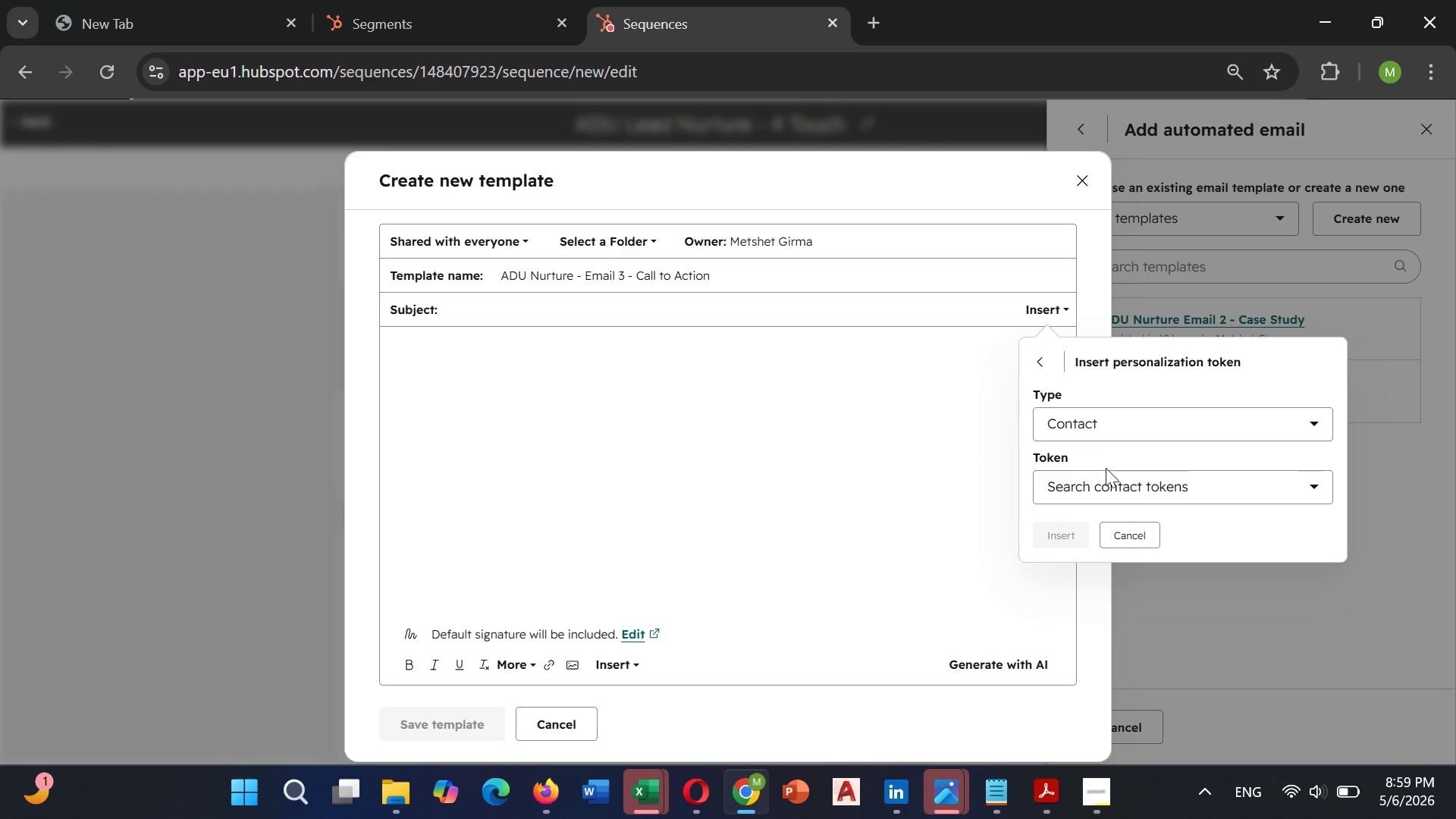 
left_click([1106, 477])
 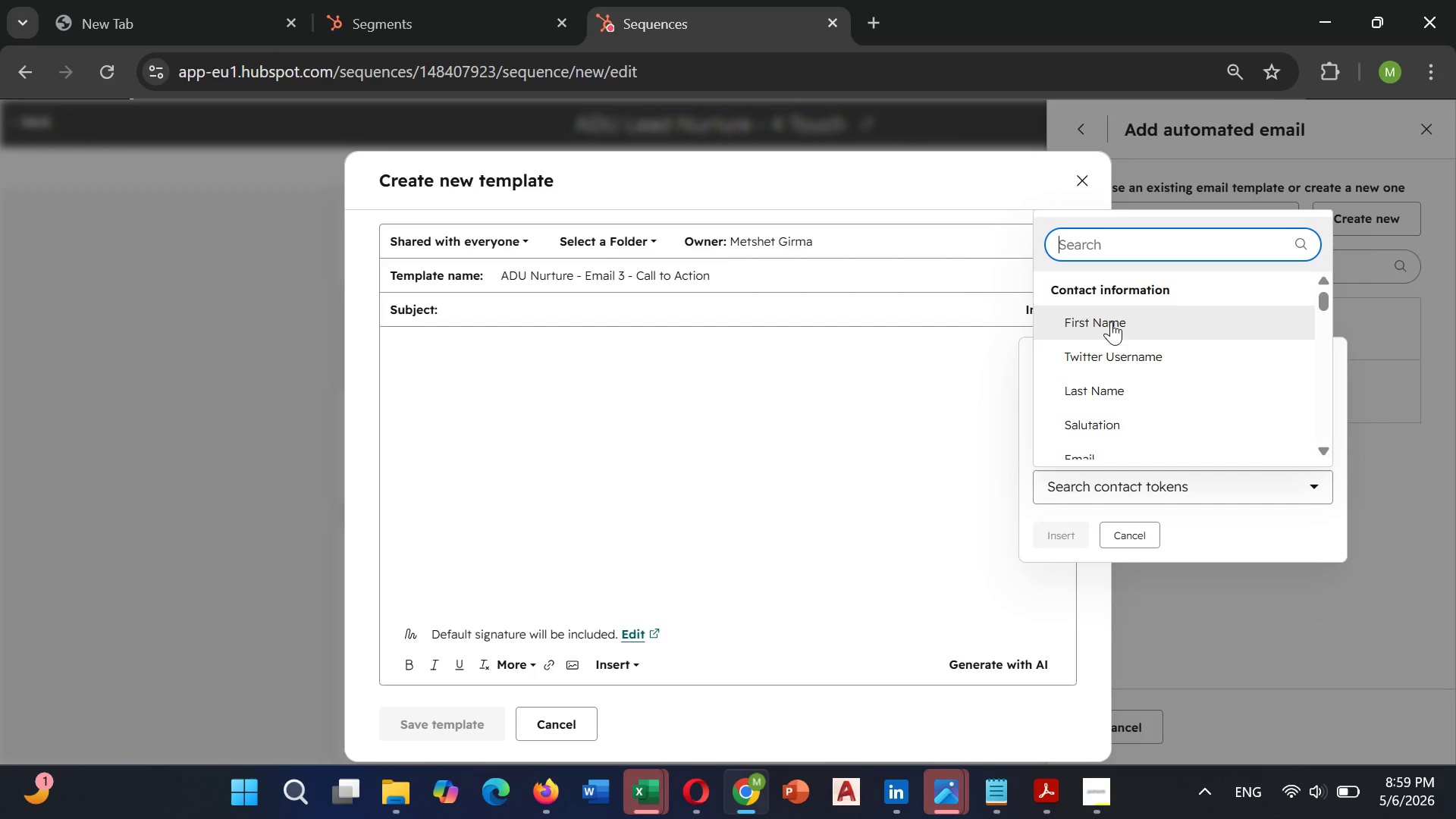 
left_click([1113, 314])
 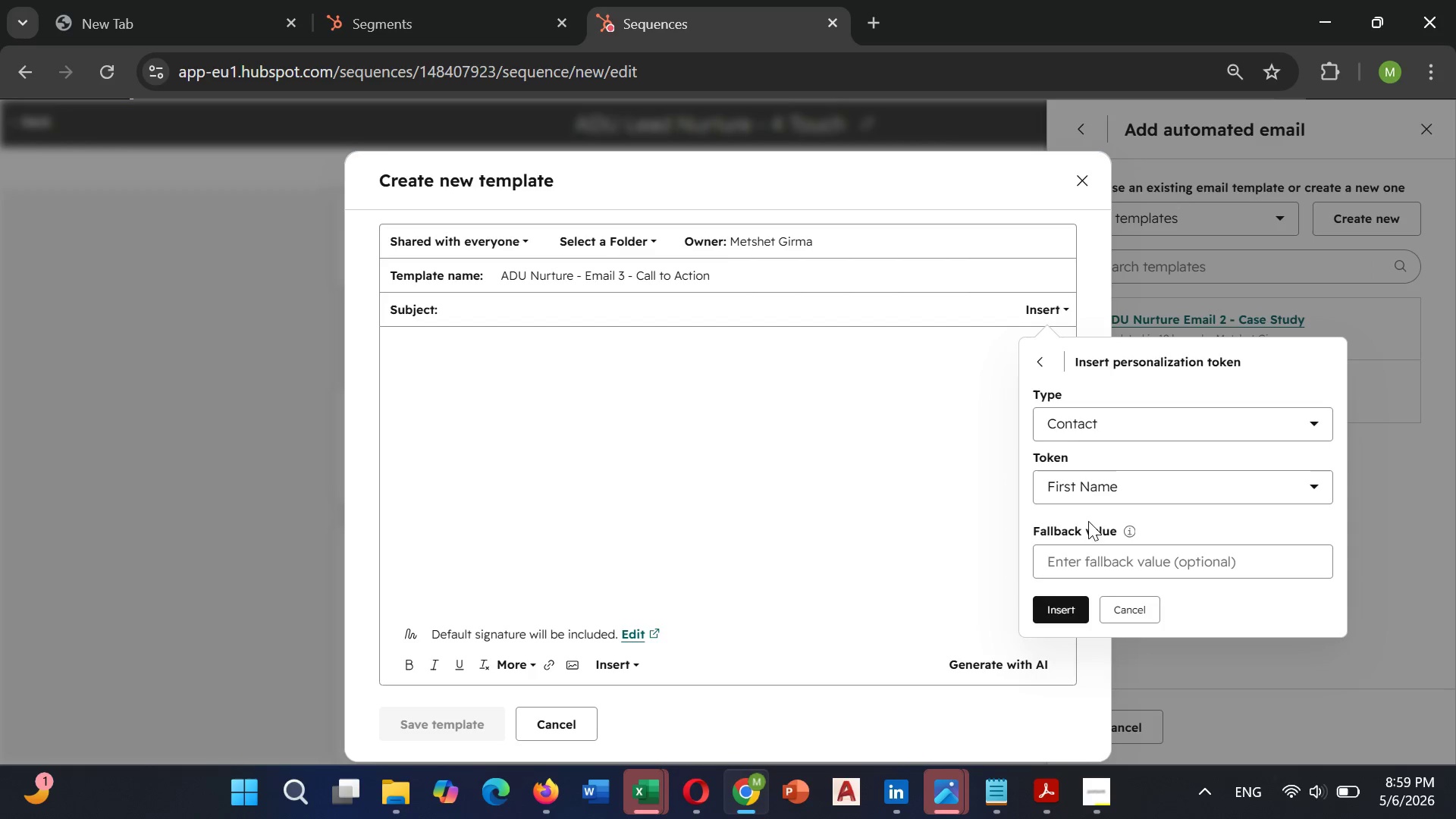 
left_click([1078, 548])
 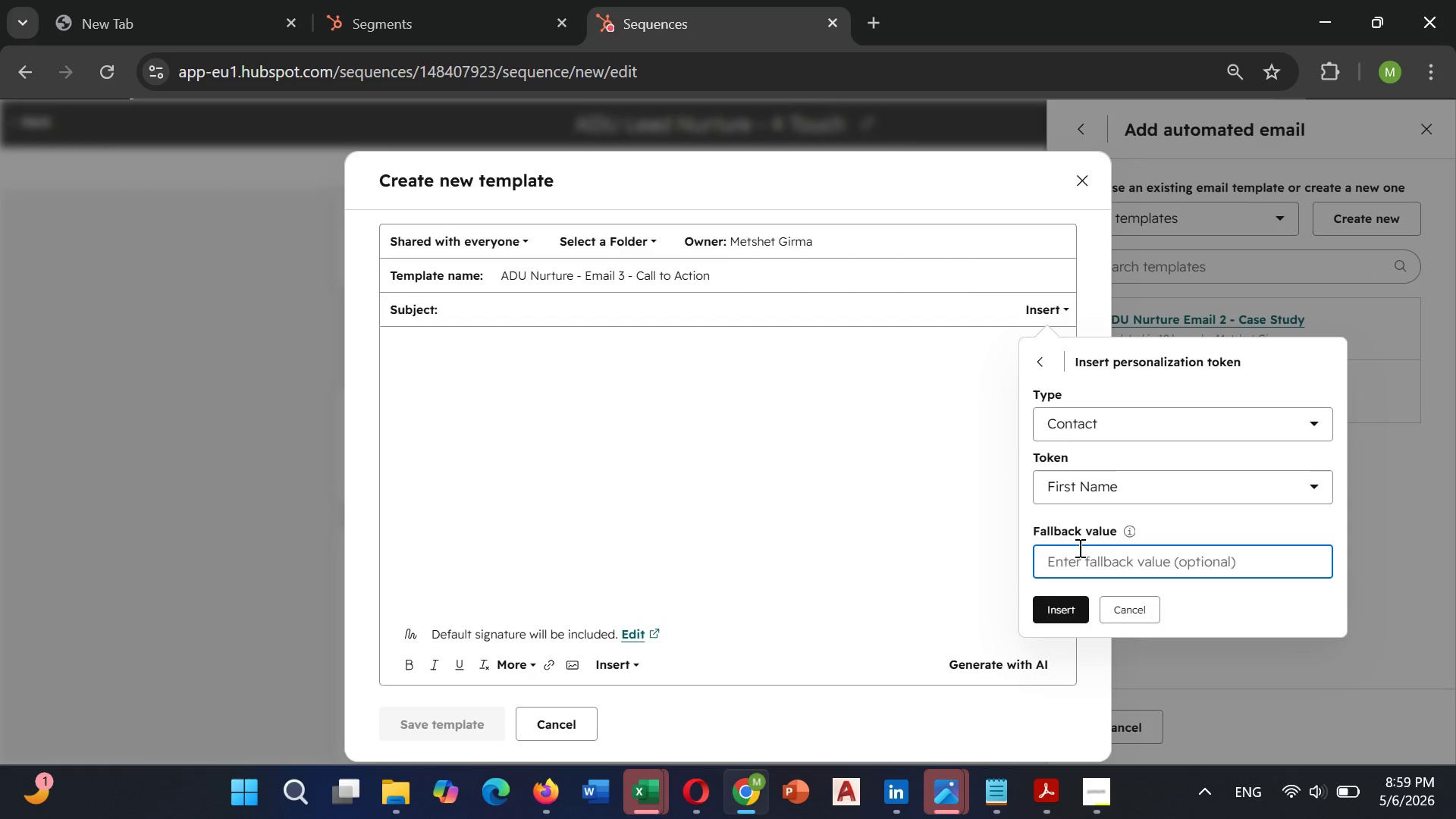 
type(Valued Partner)
 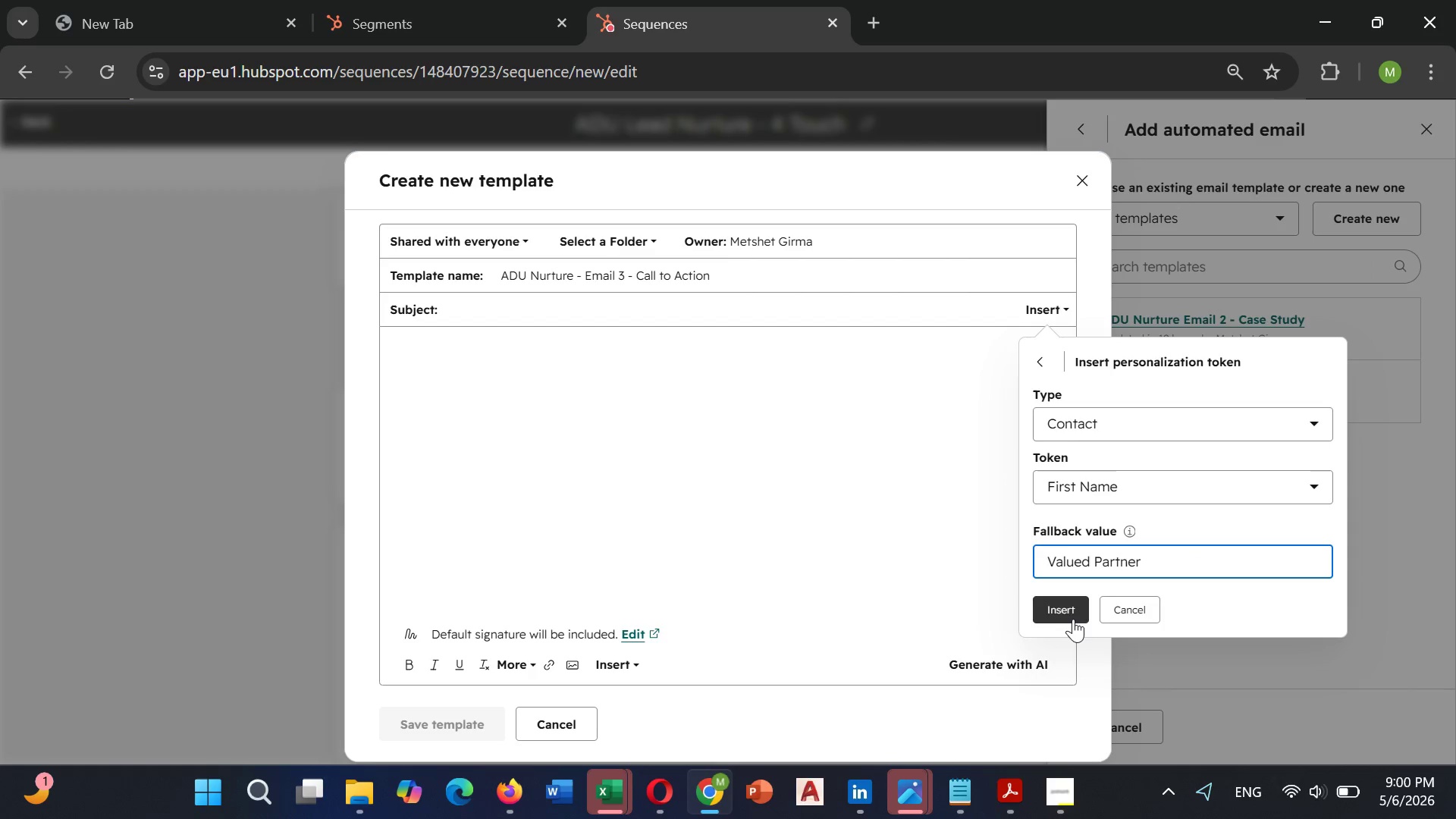 
left_click([1072, 613])
 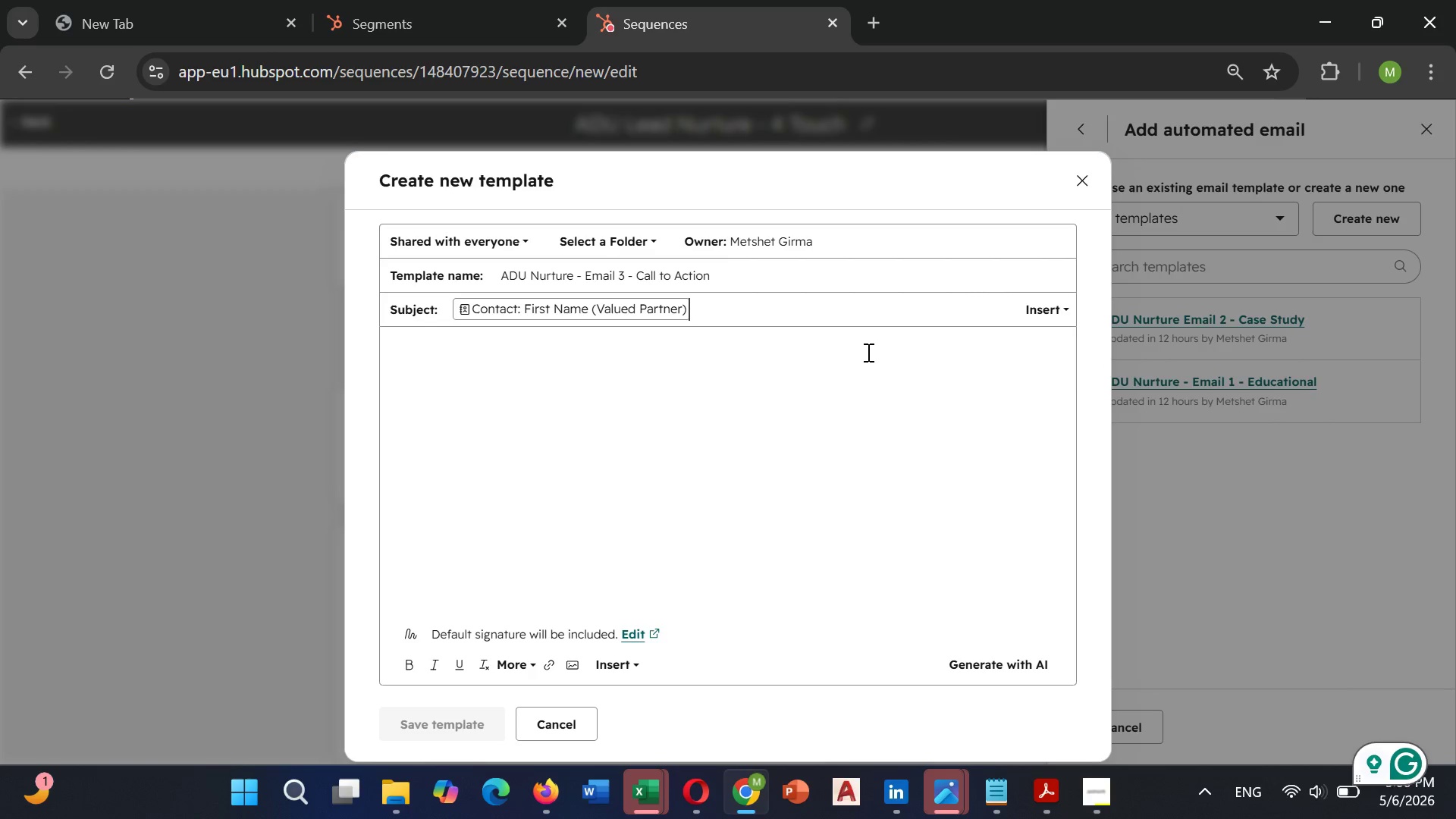 
wait(5.98)
 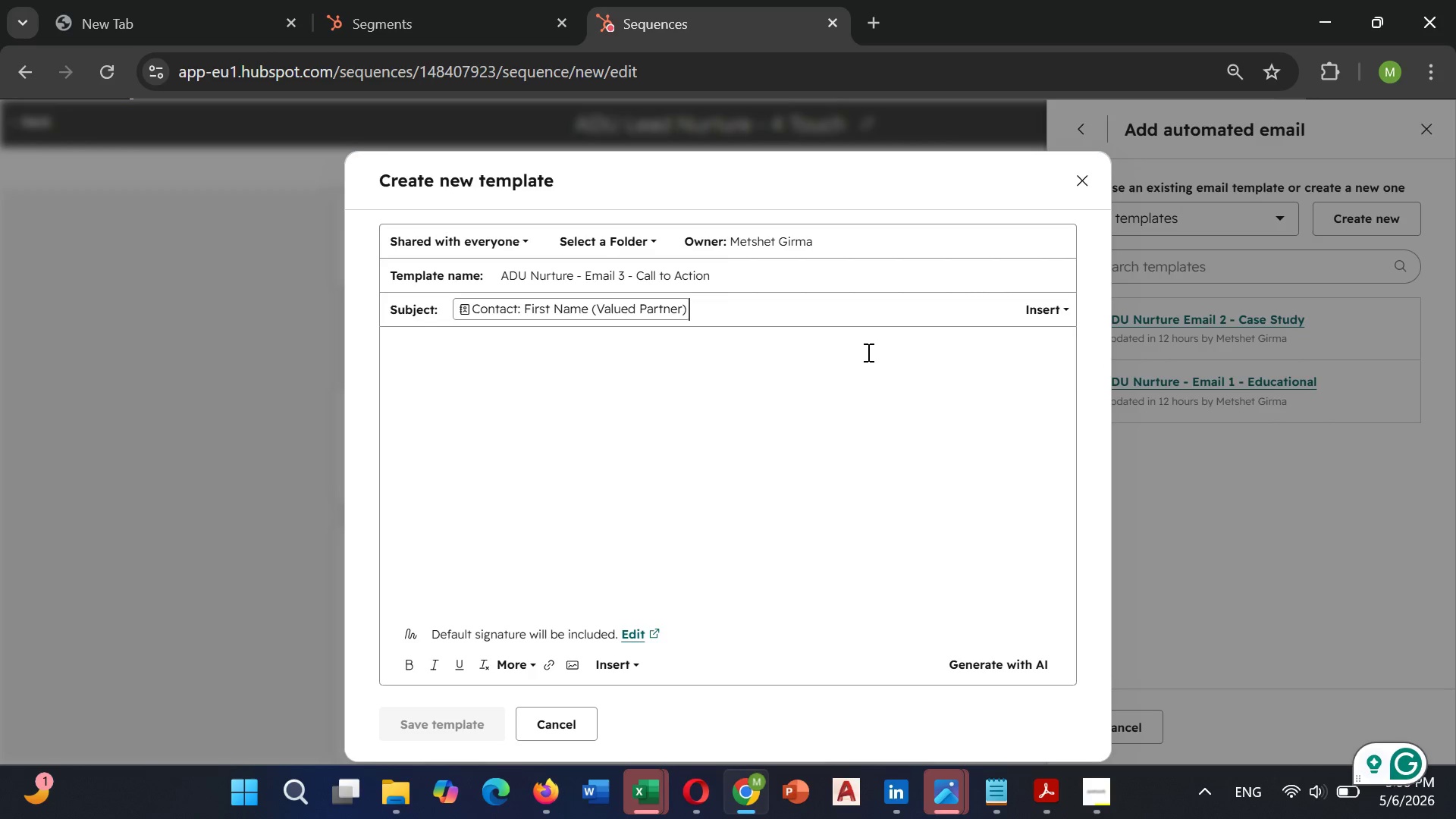 
type(, ready to exploer)
 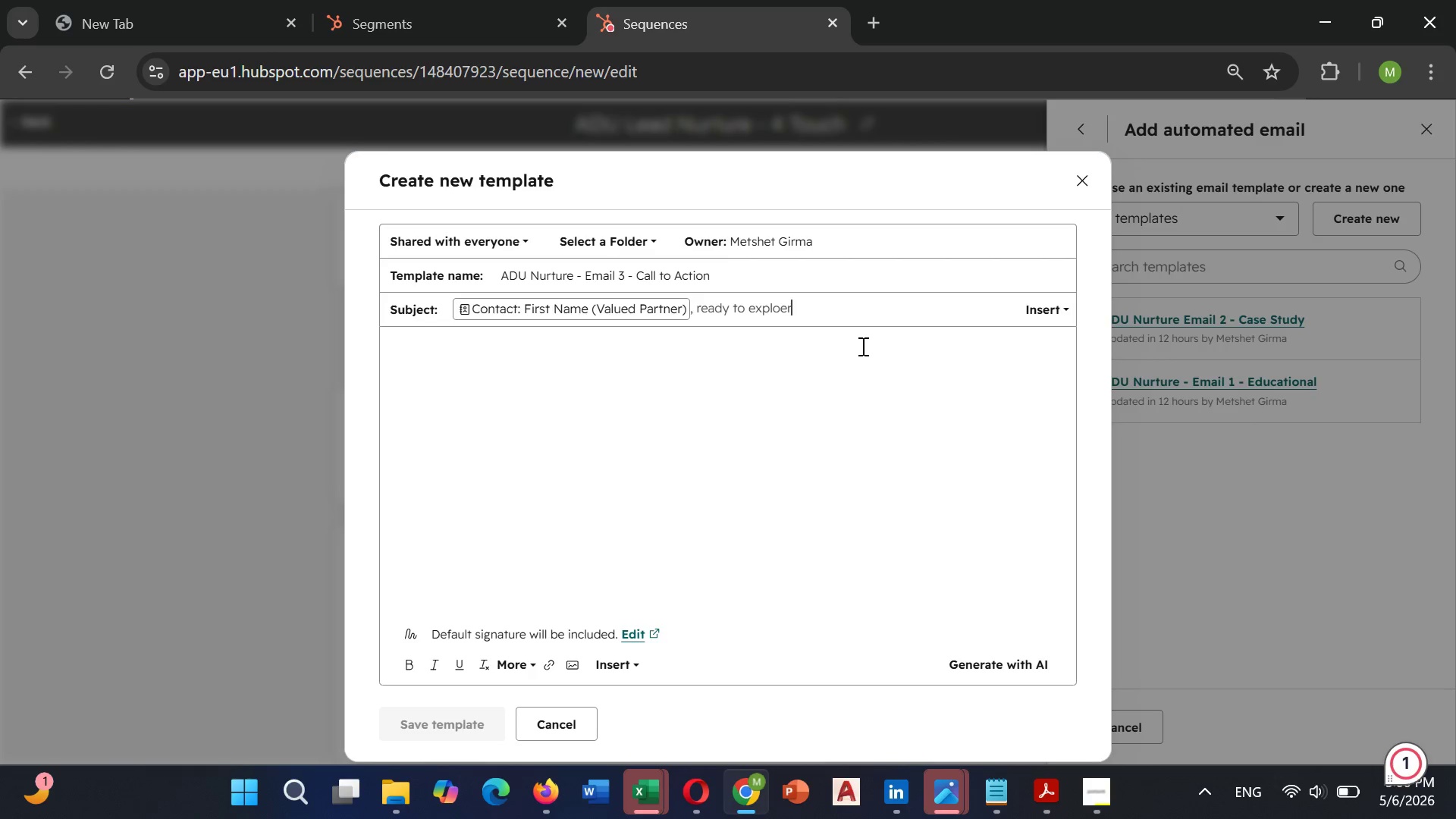 
wait(9.45)
 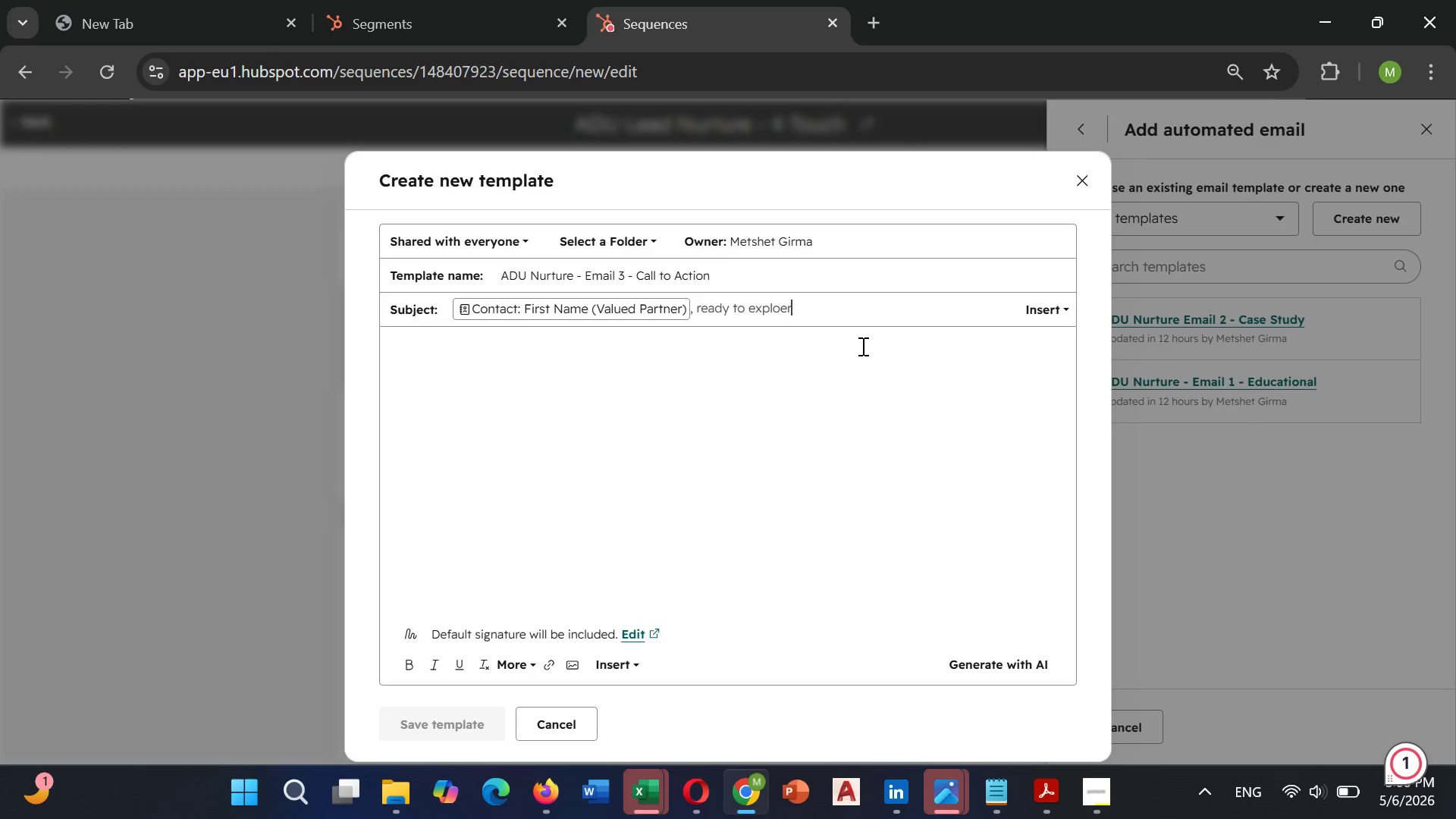 
key(Backspace)
key(Backspace)
type(re your )
 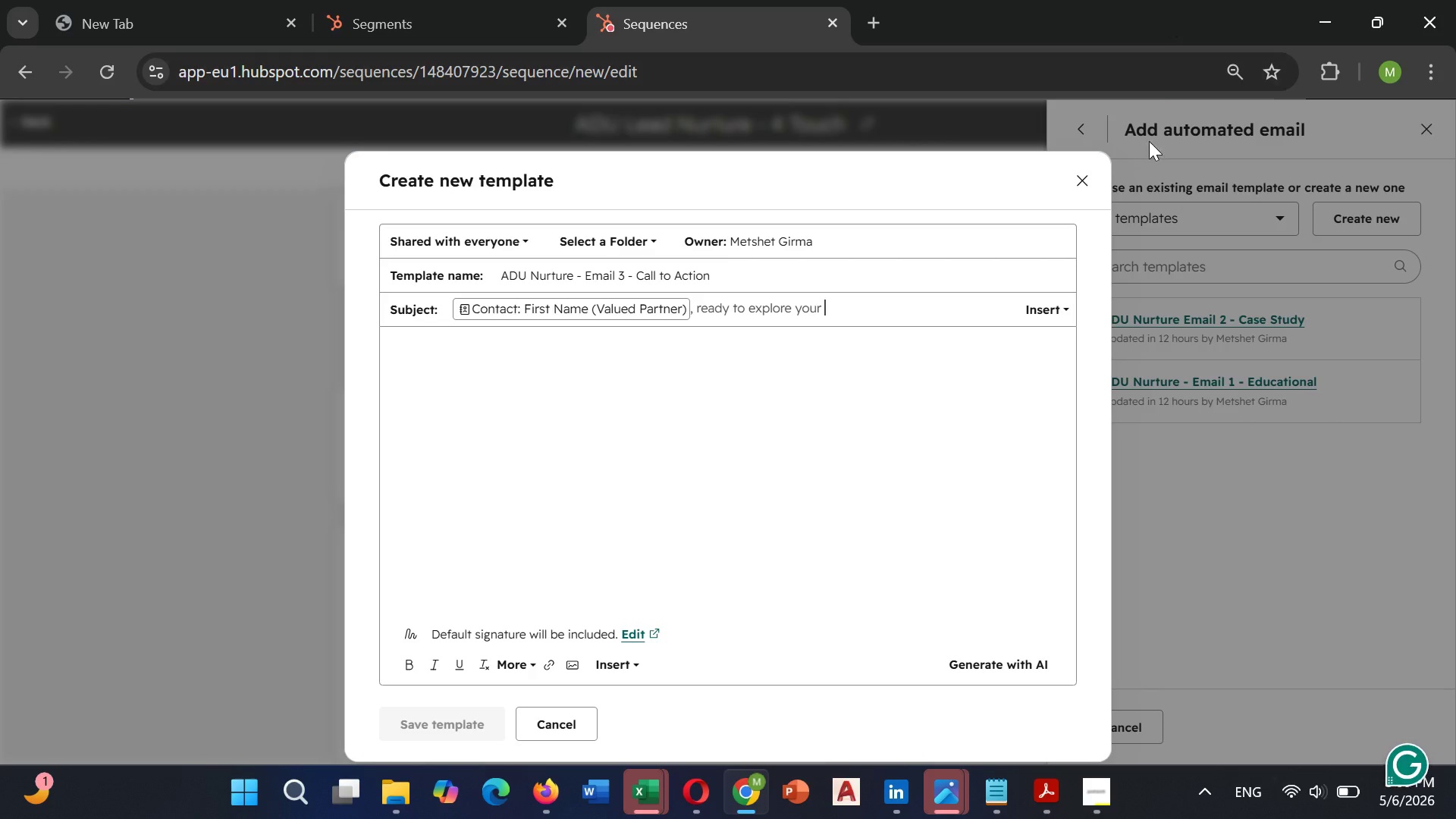 
left_click([1048, 305])
 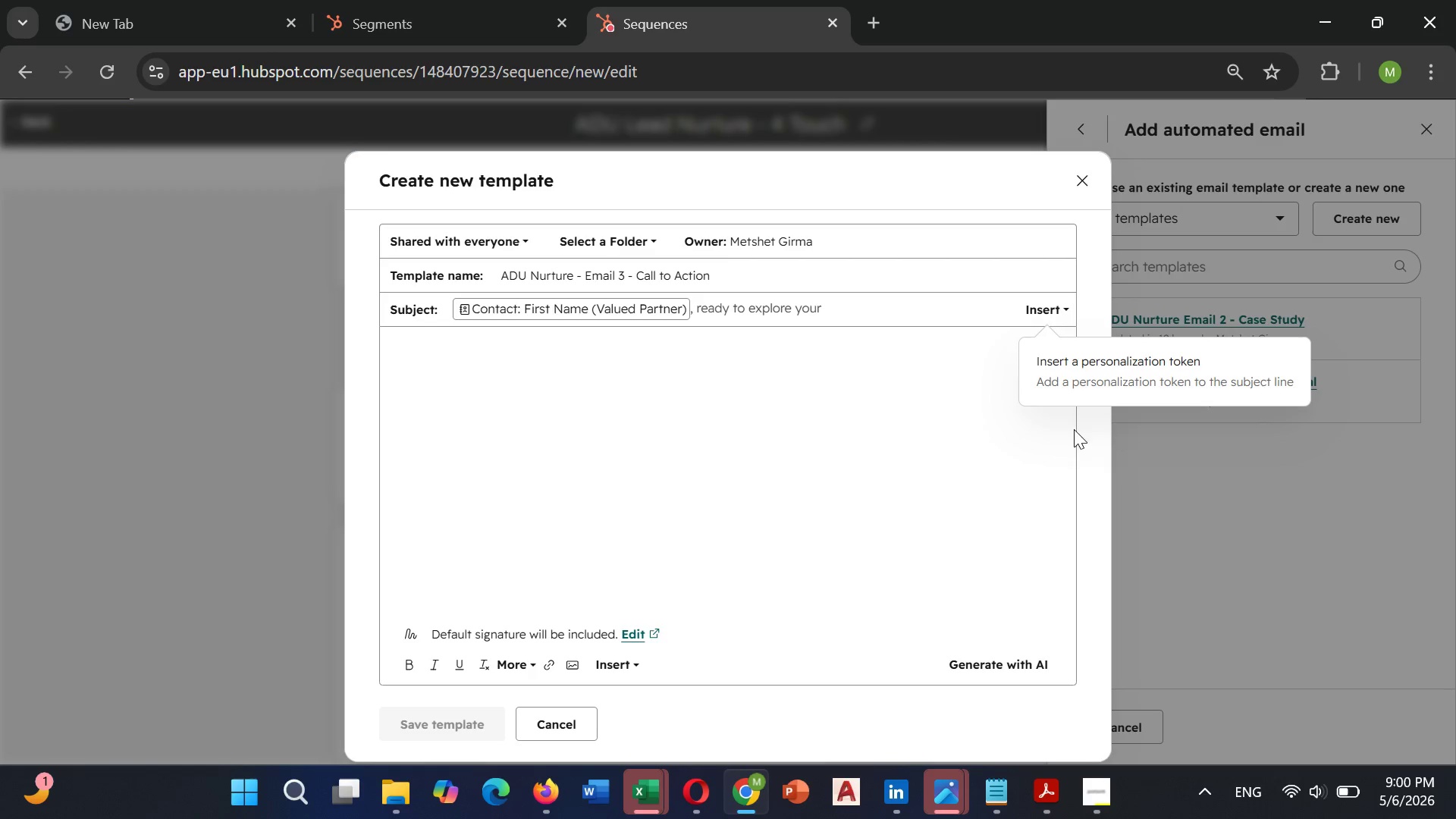 
left_click([1144, 370])
 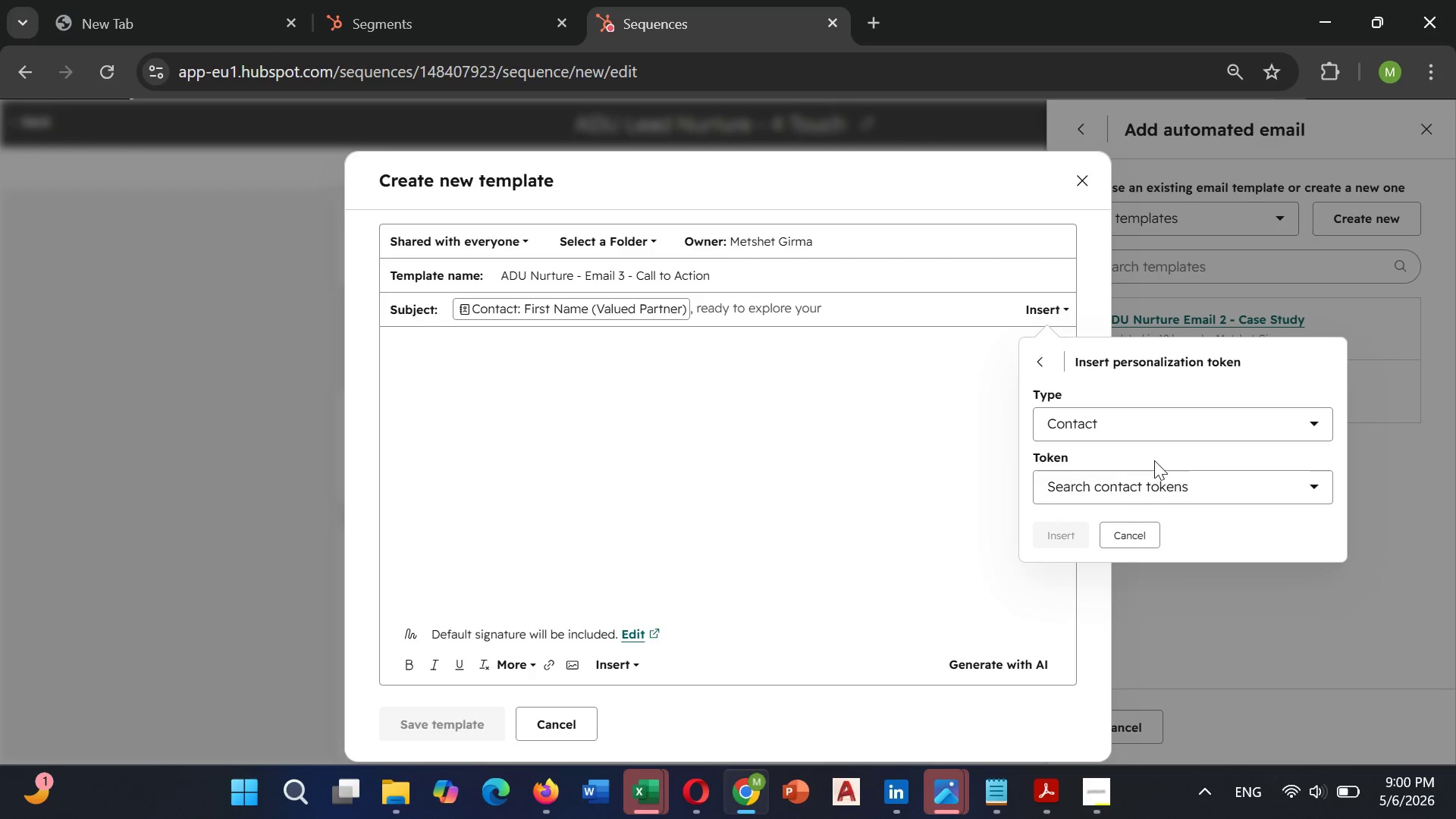 
left_click([1145, 482])
 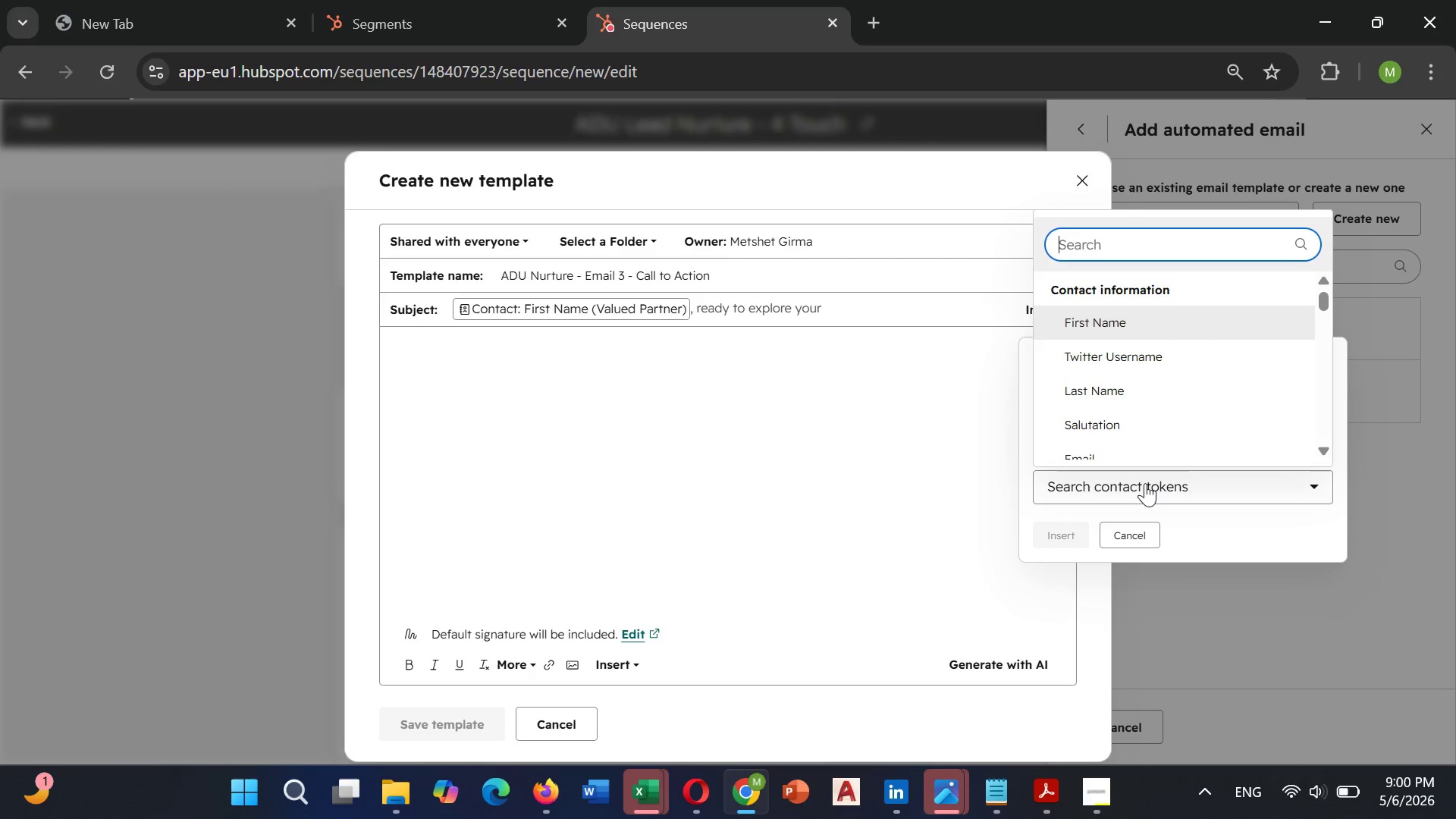 
type(pro)
 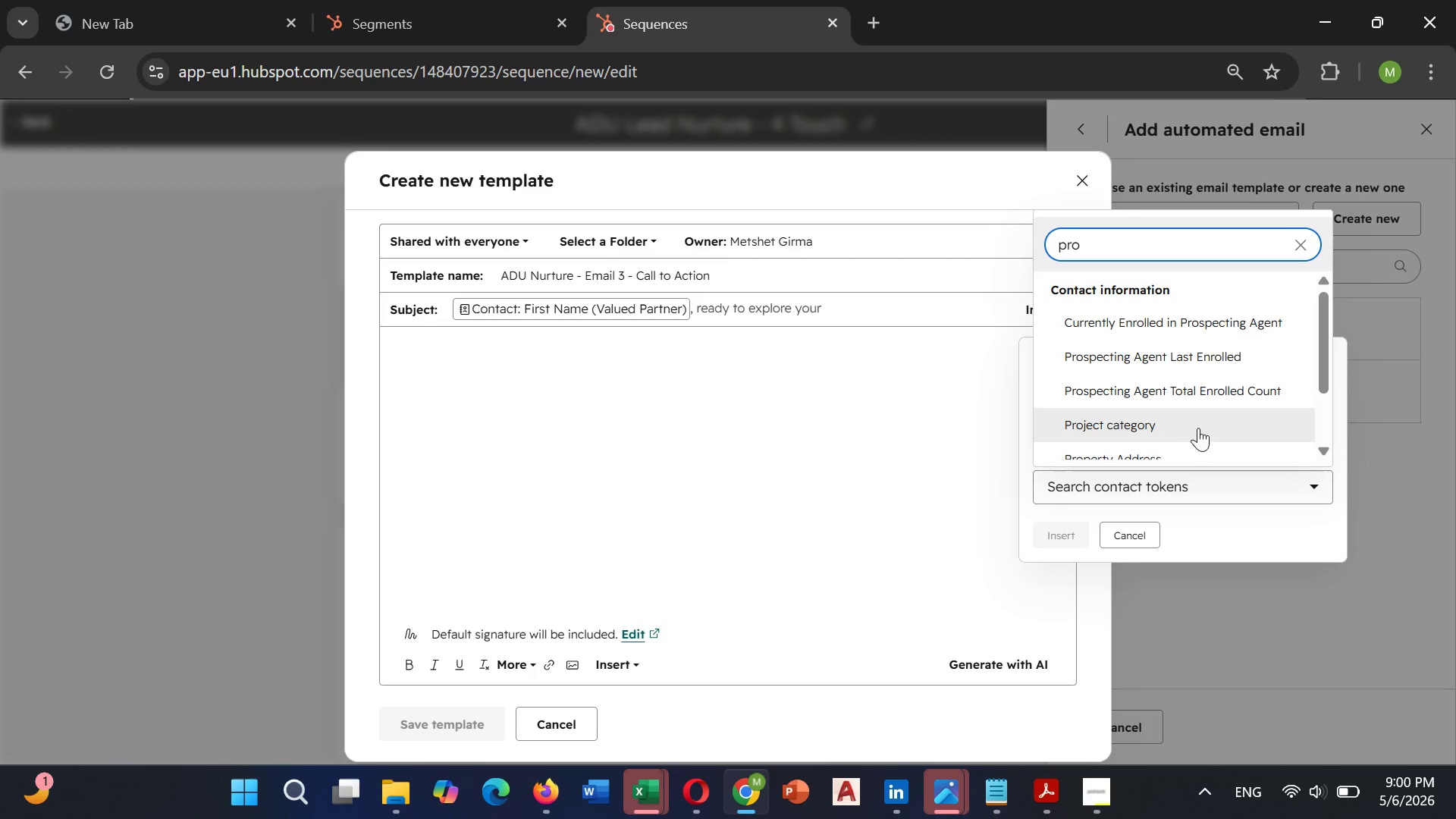 
mouse_move([1156, 417])
 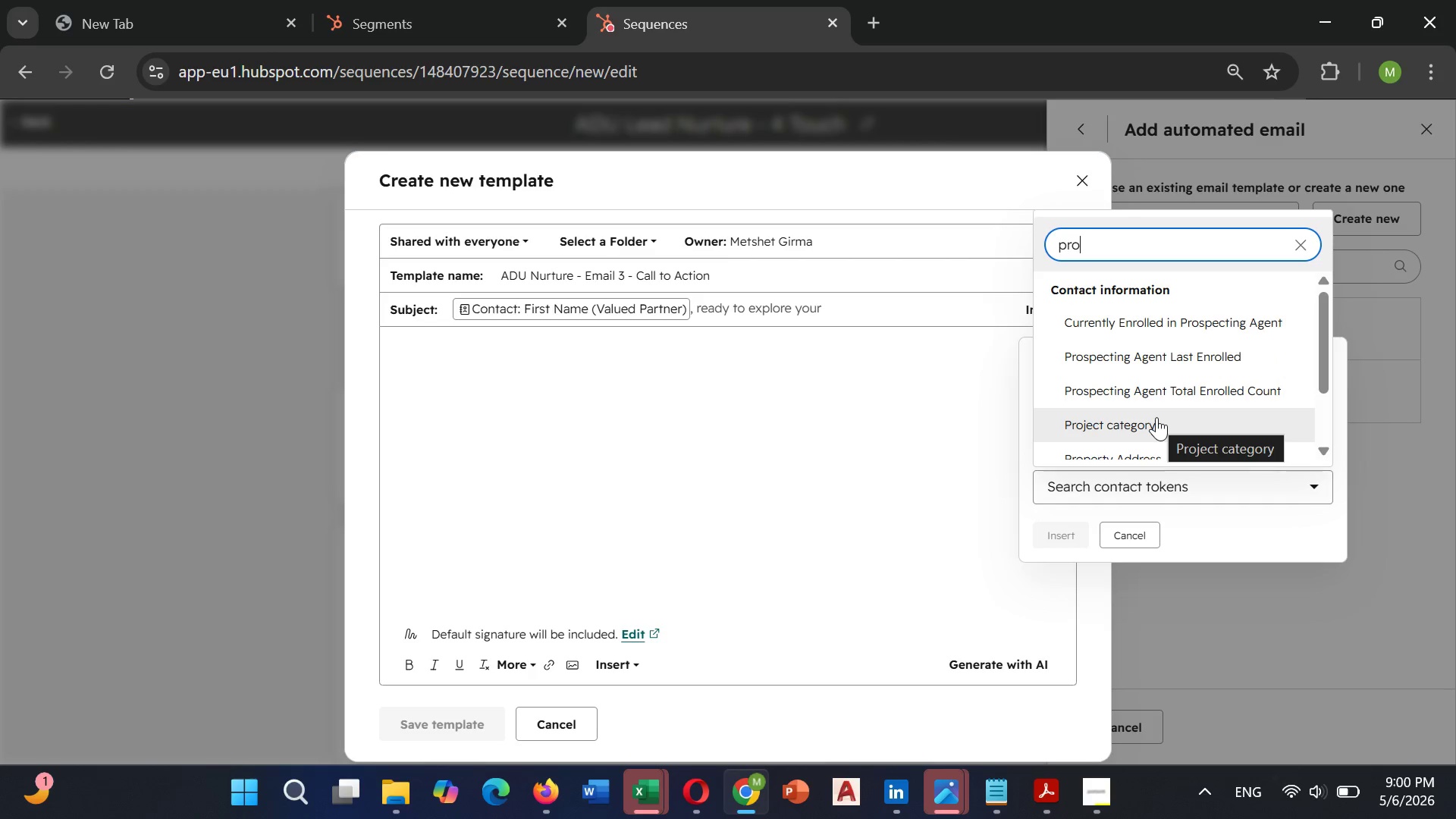 
mouse_move([1139, 430])
 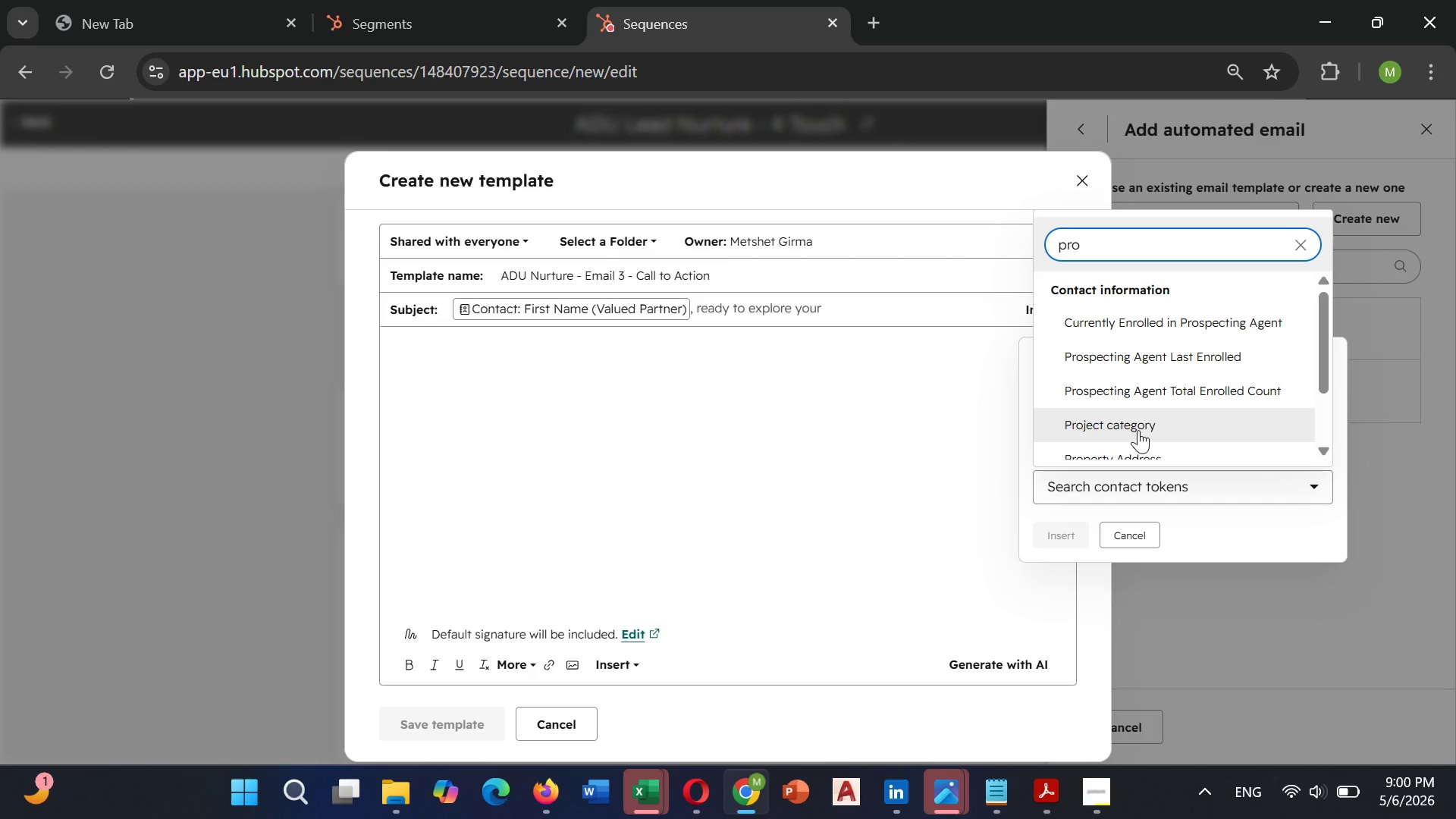 
left_click([1138, 430])
 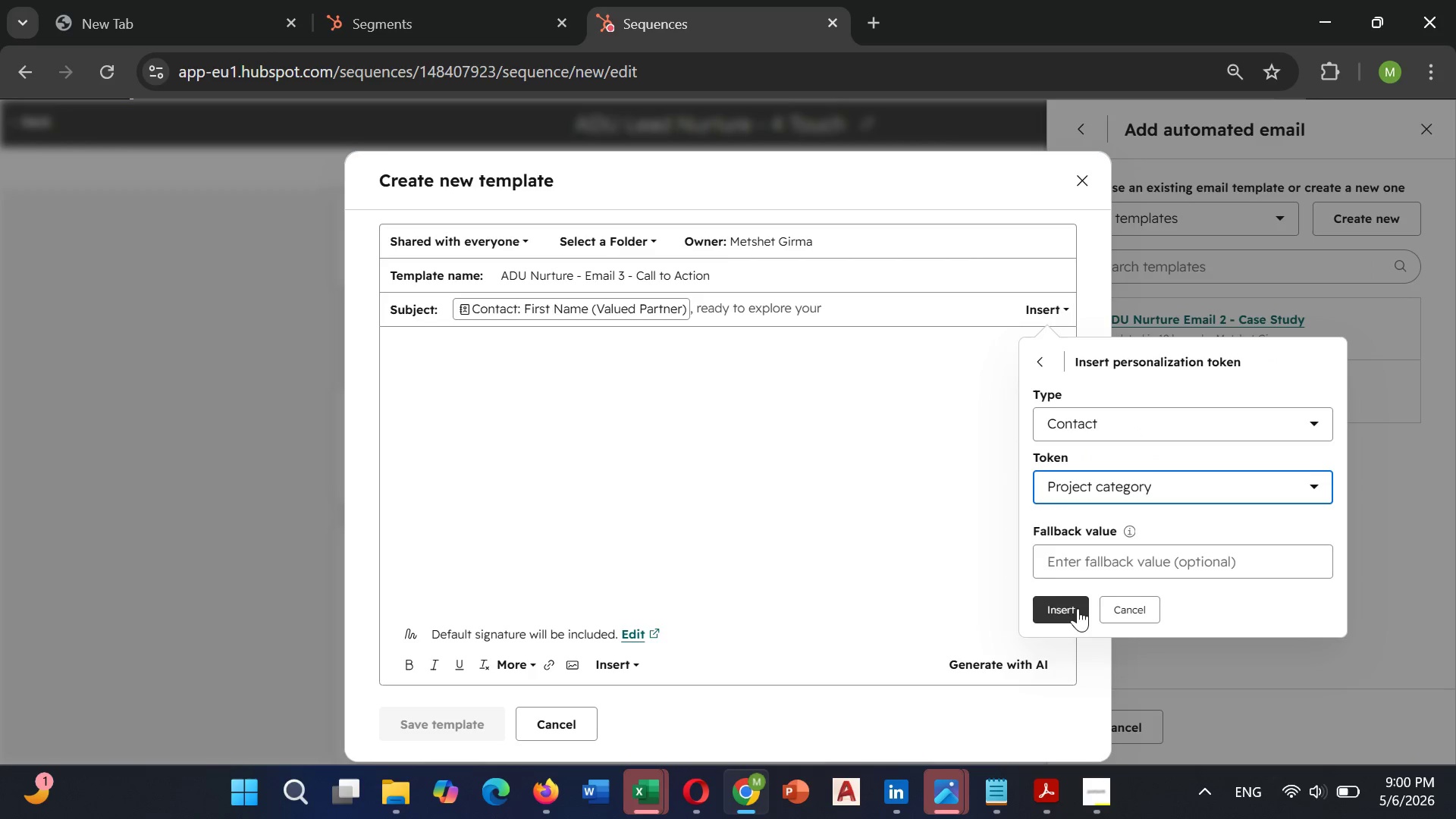 
left_click([1056, 562])
 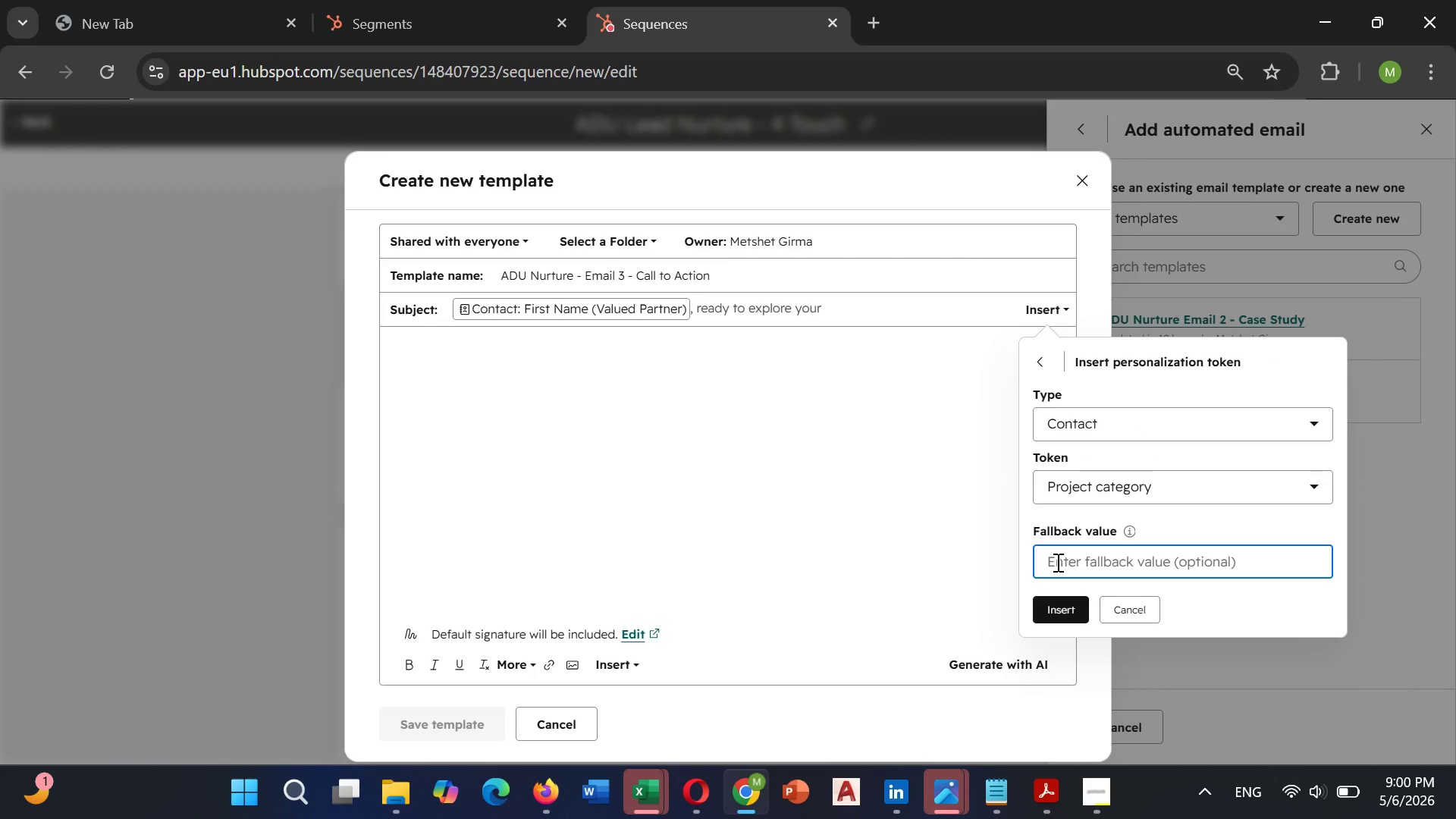 
type(ADU)
 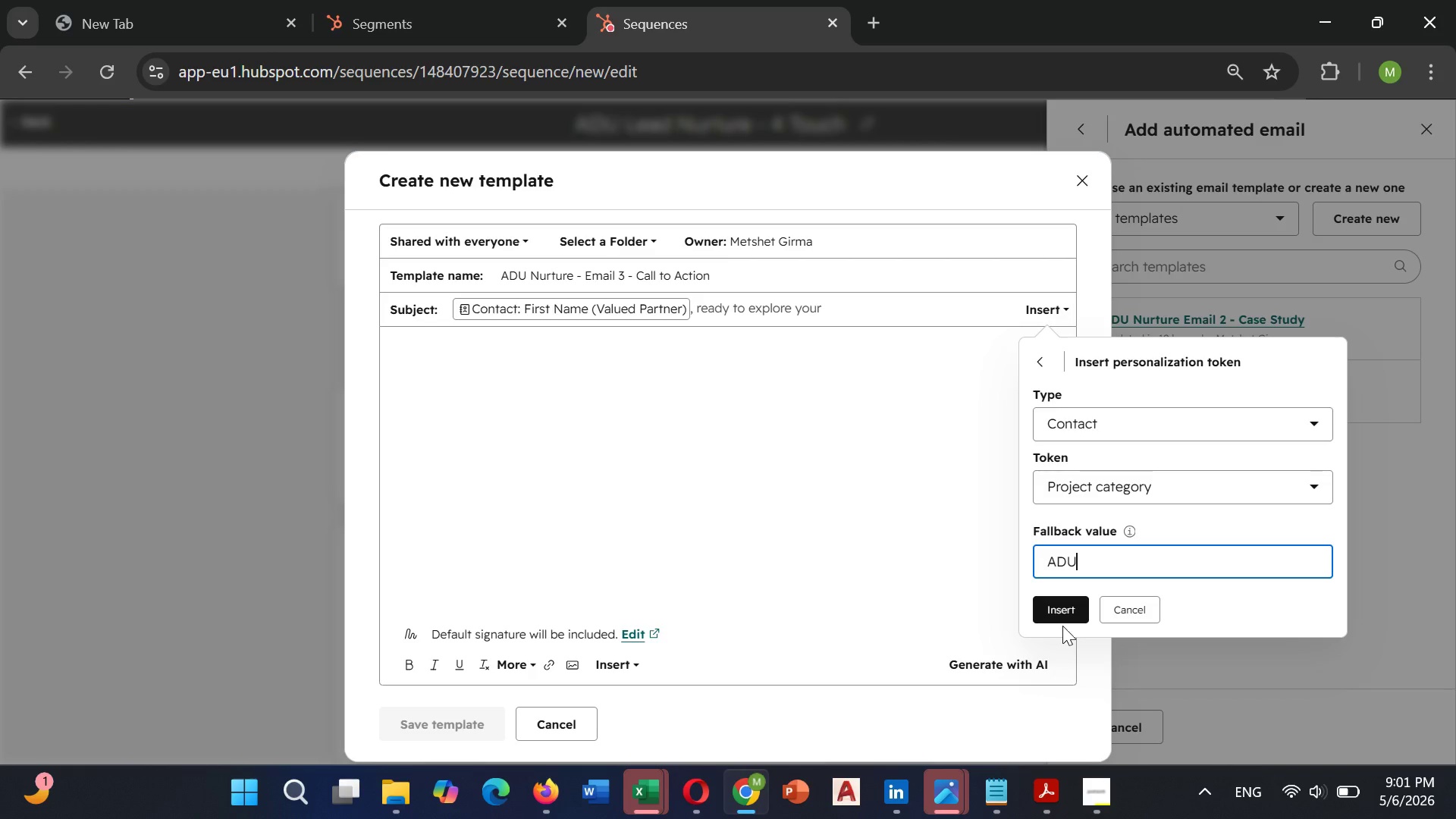 
left_click([1063, 611])
 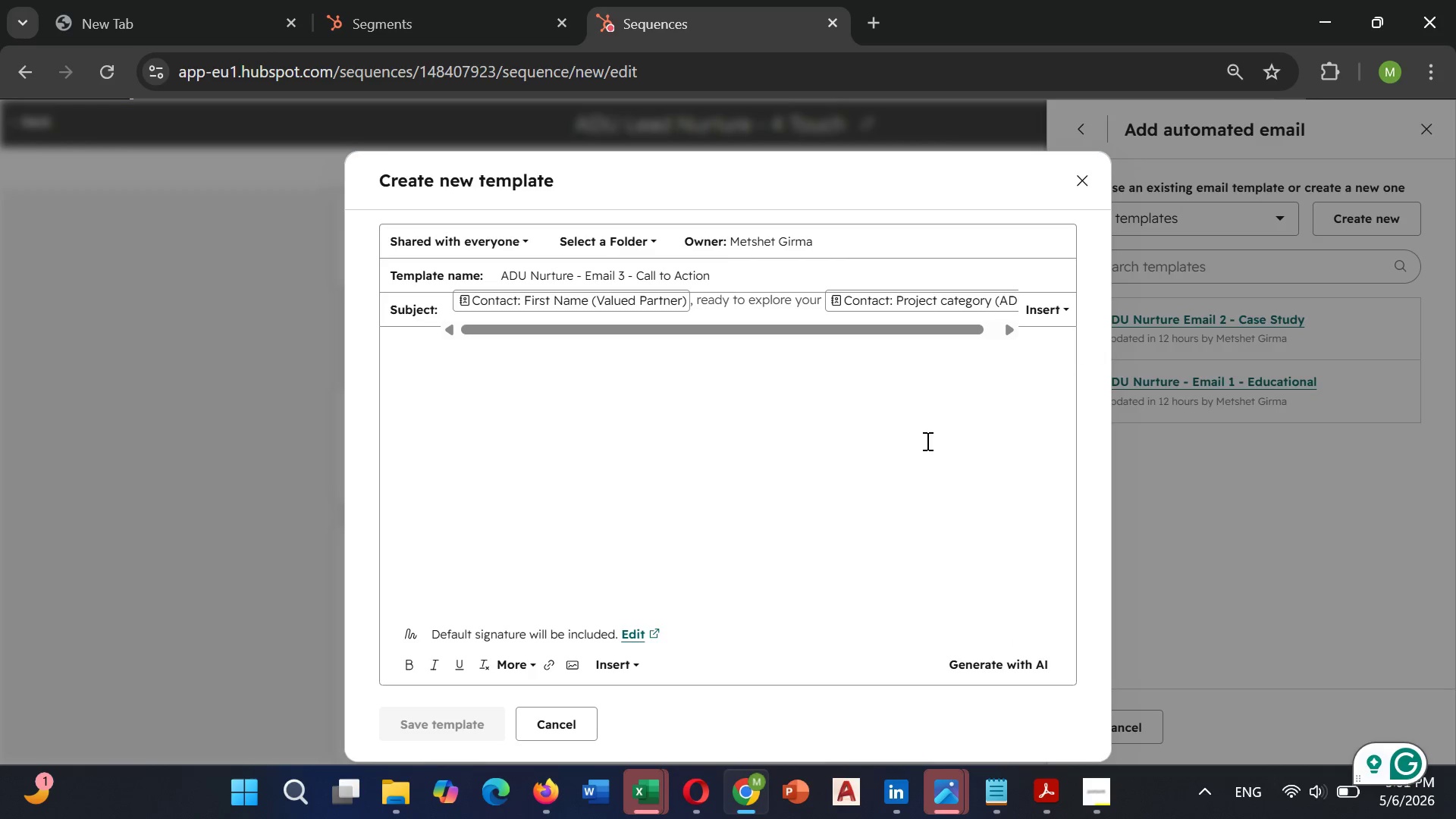 
key(Shift+Slash)
 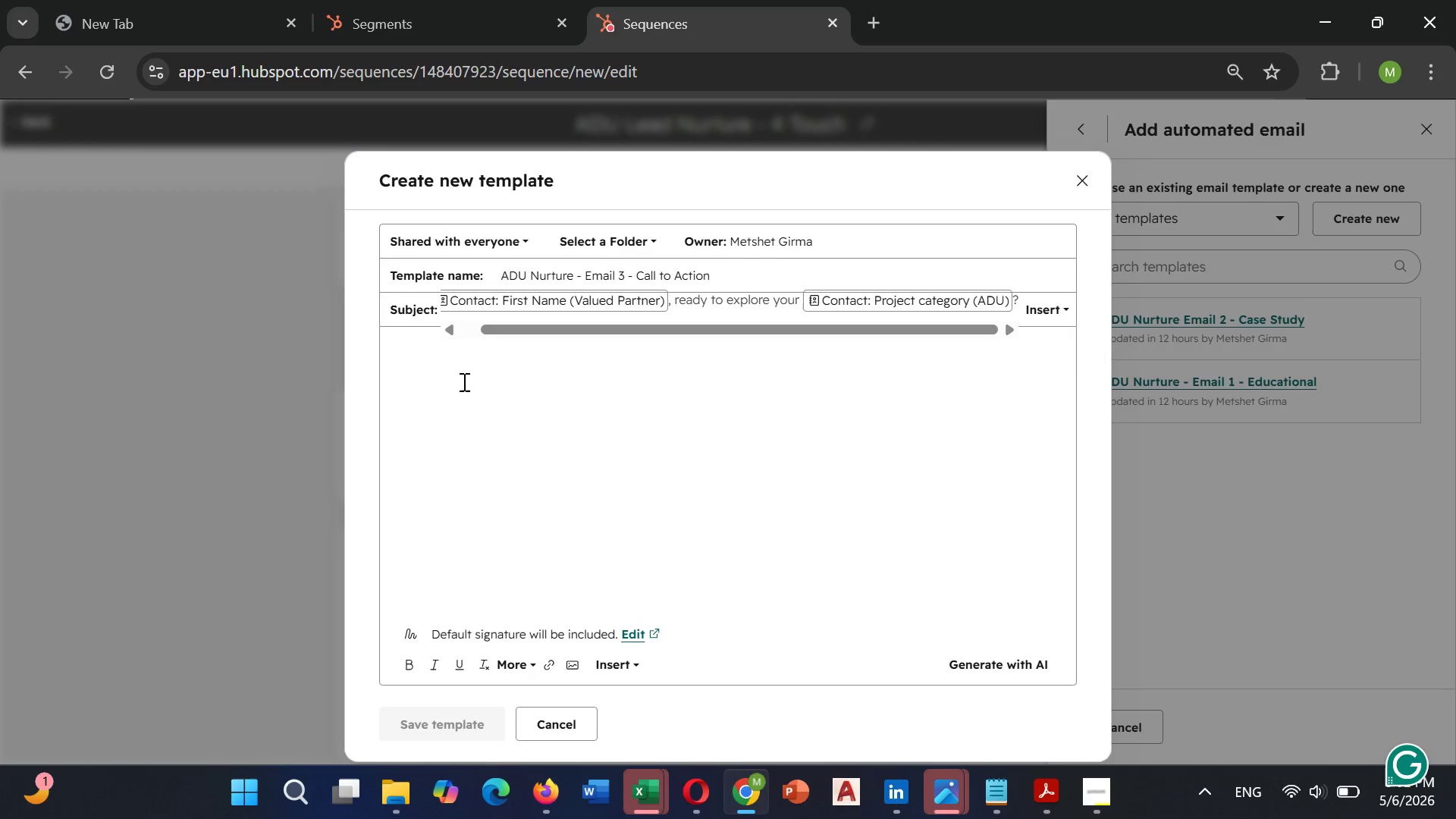 
left_click([438, 371])
 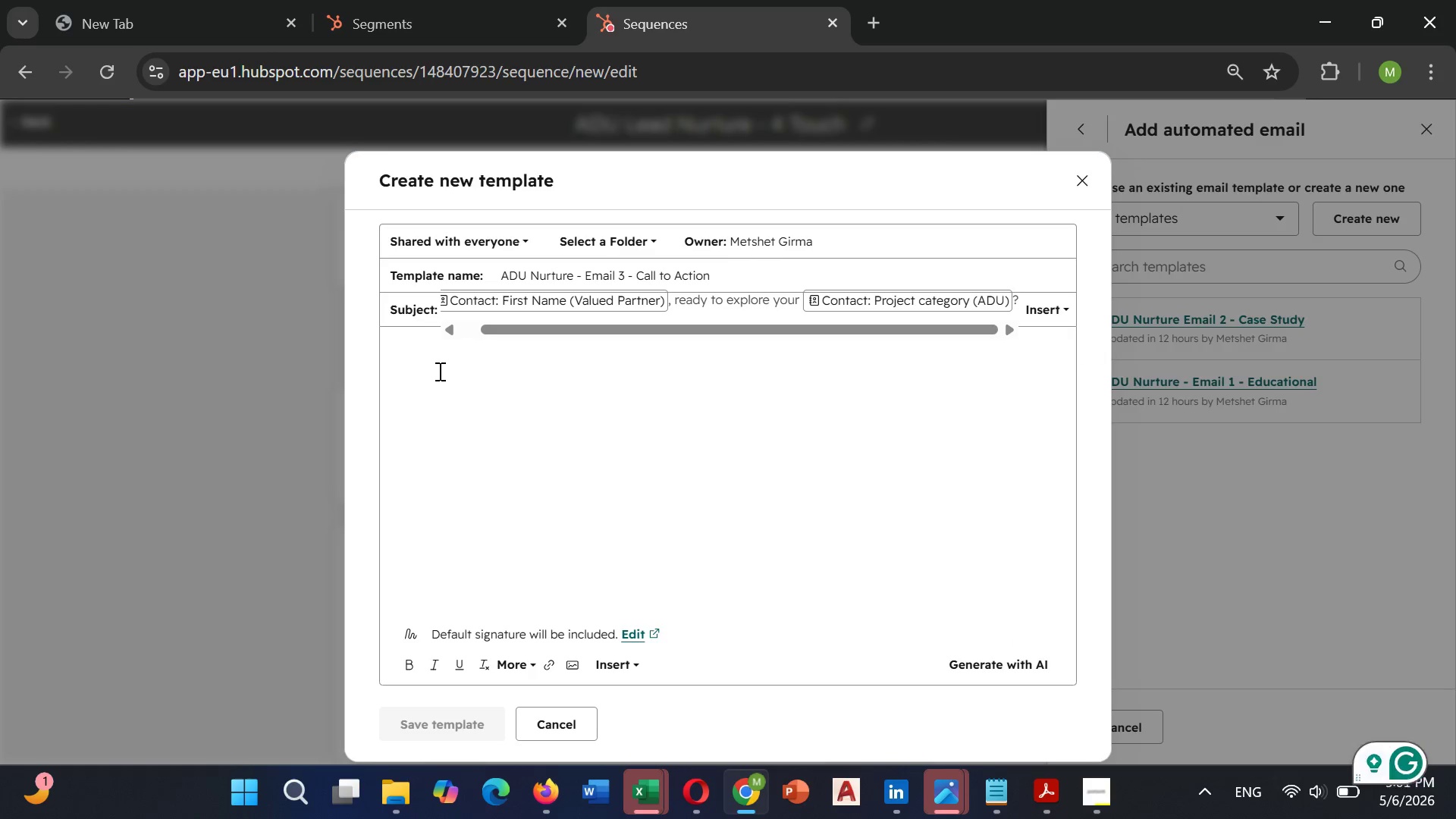 
type(Dear )
 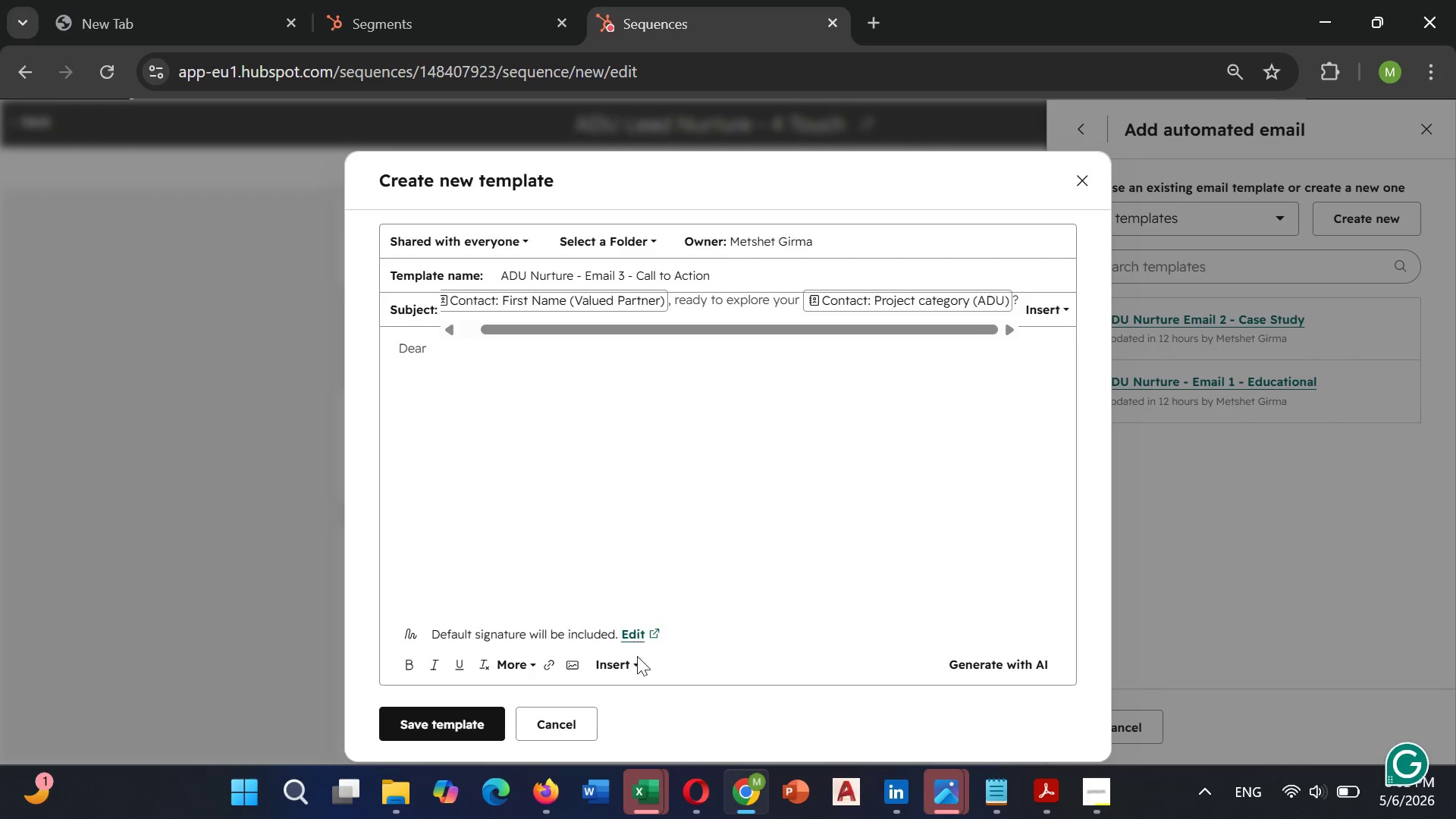 
left_click([614, 669])
 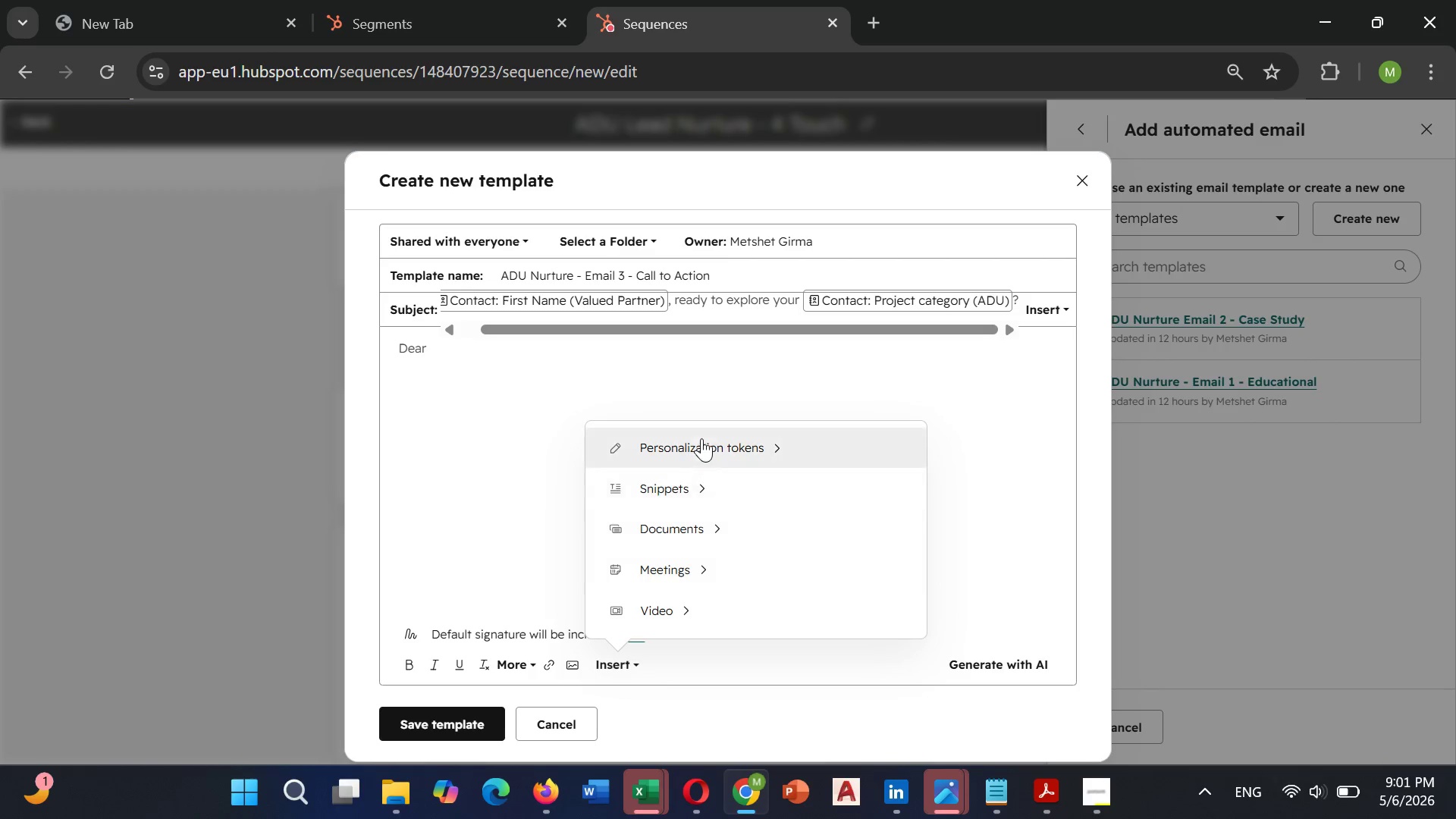 
left_click([704, 437])
 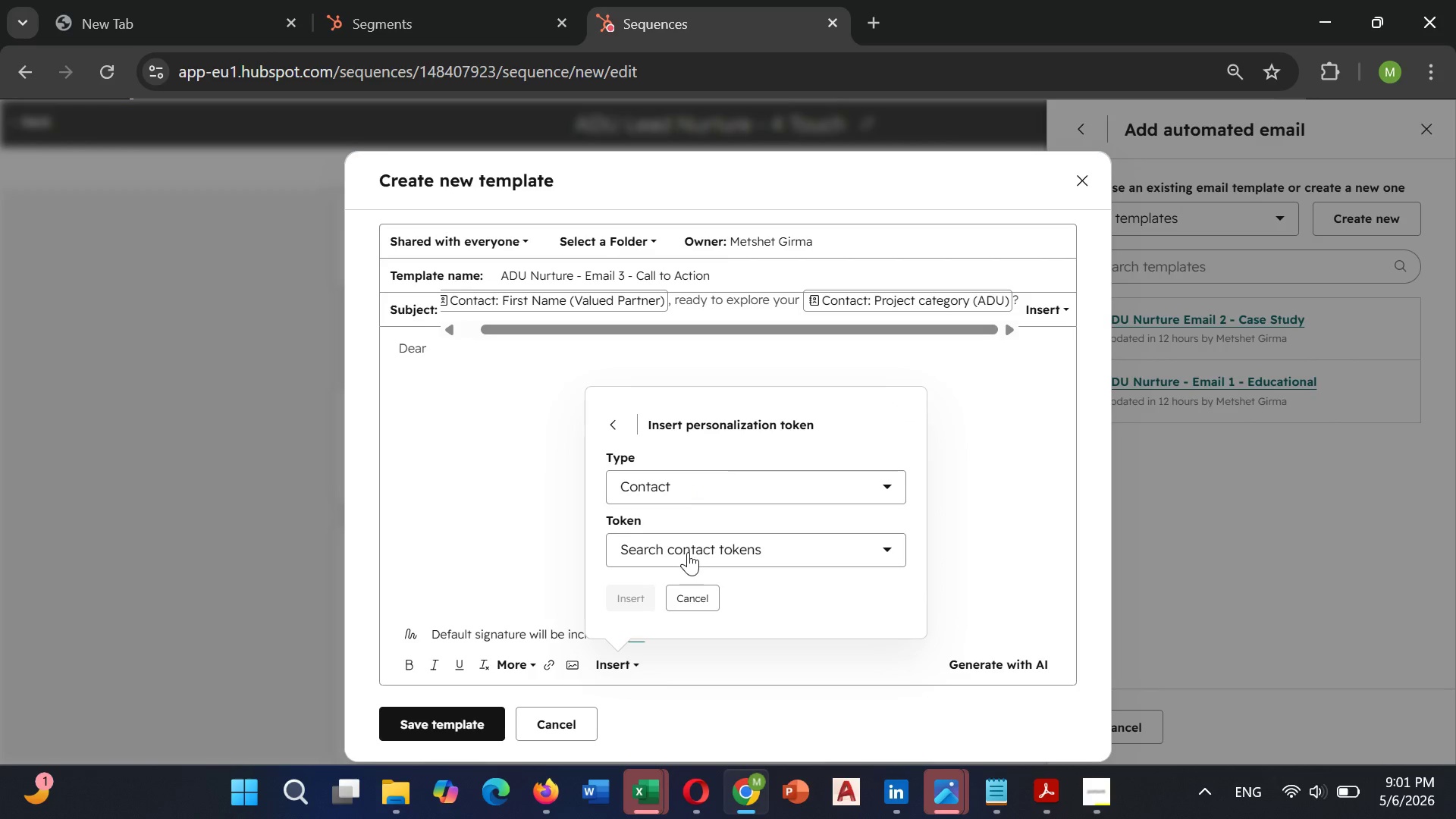 
left_click([688, 552])
 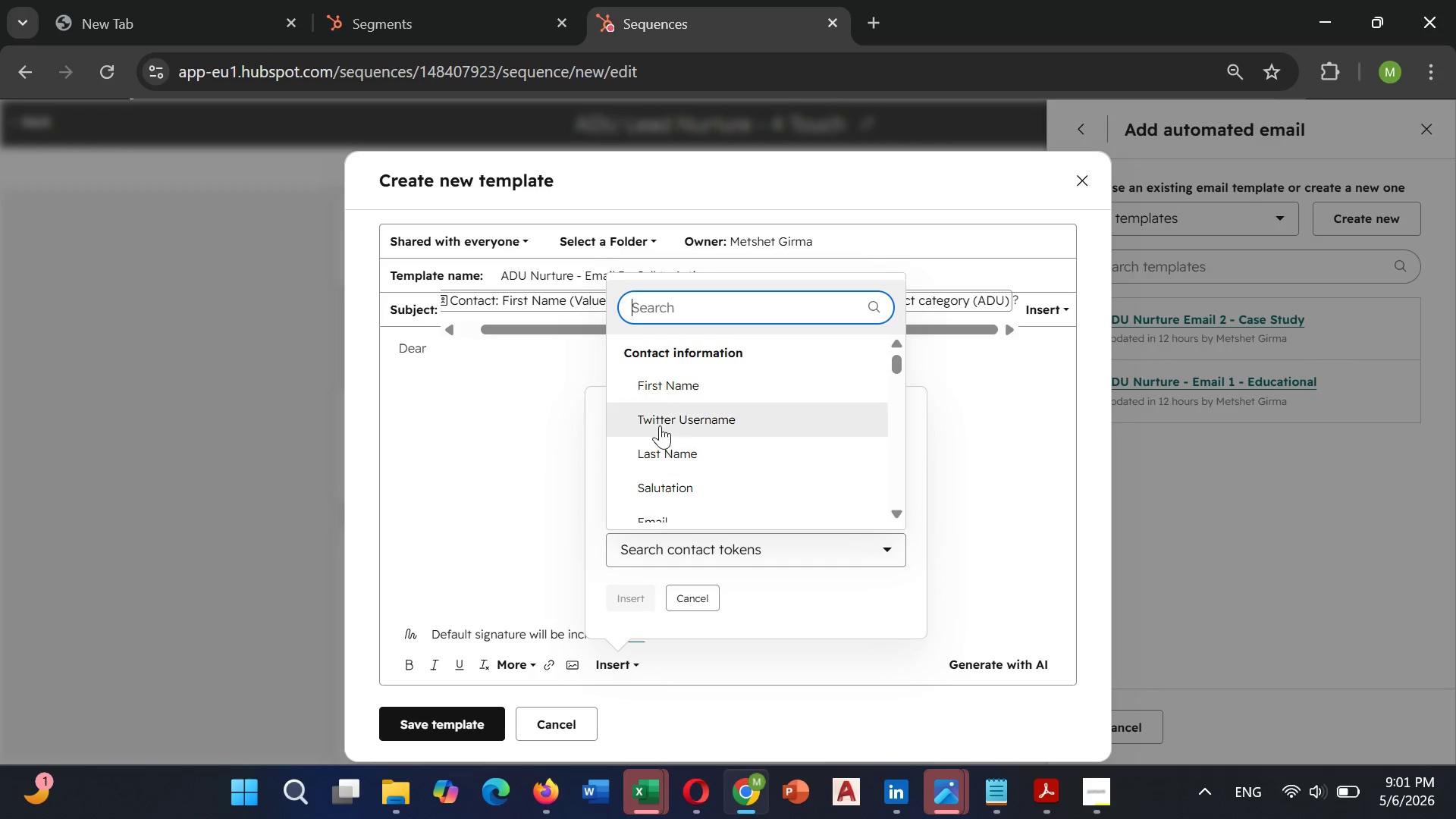 
left_click([680, 390])
 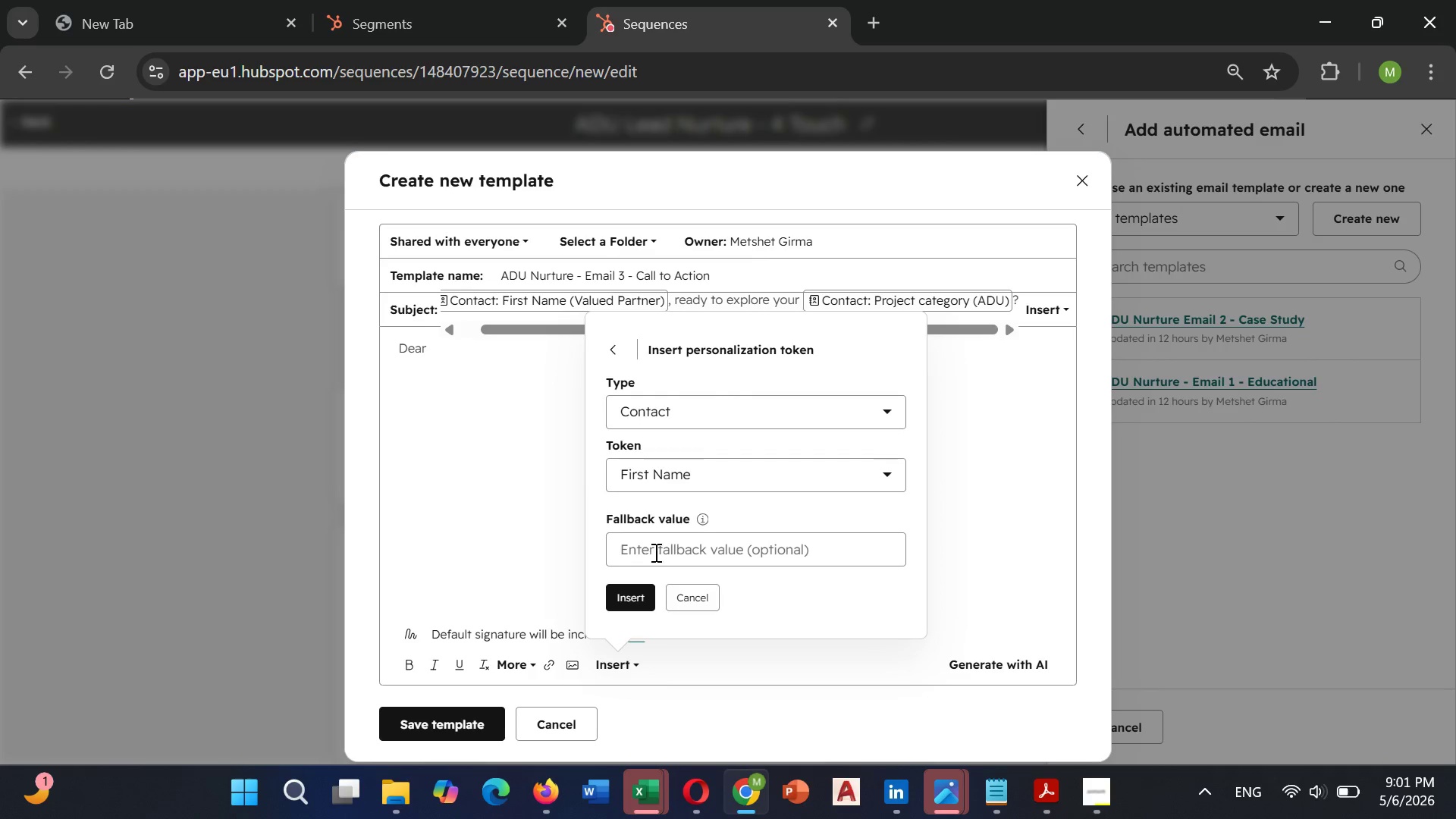 
left_click([654, 549])
 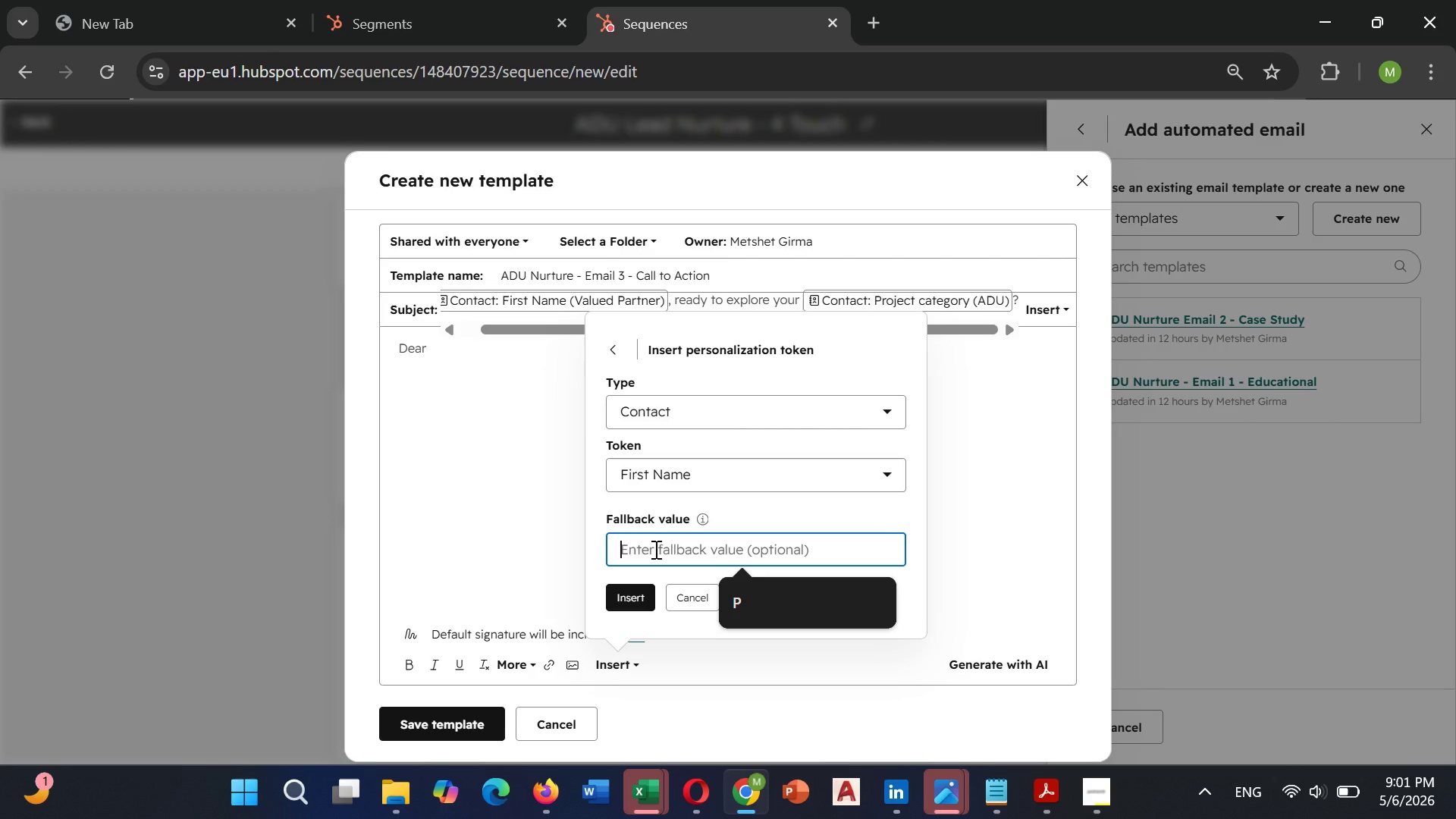 
type(Valued Partner)
 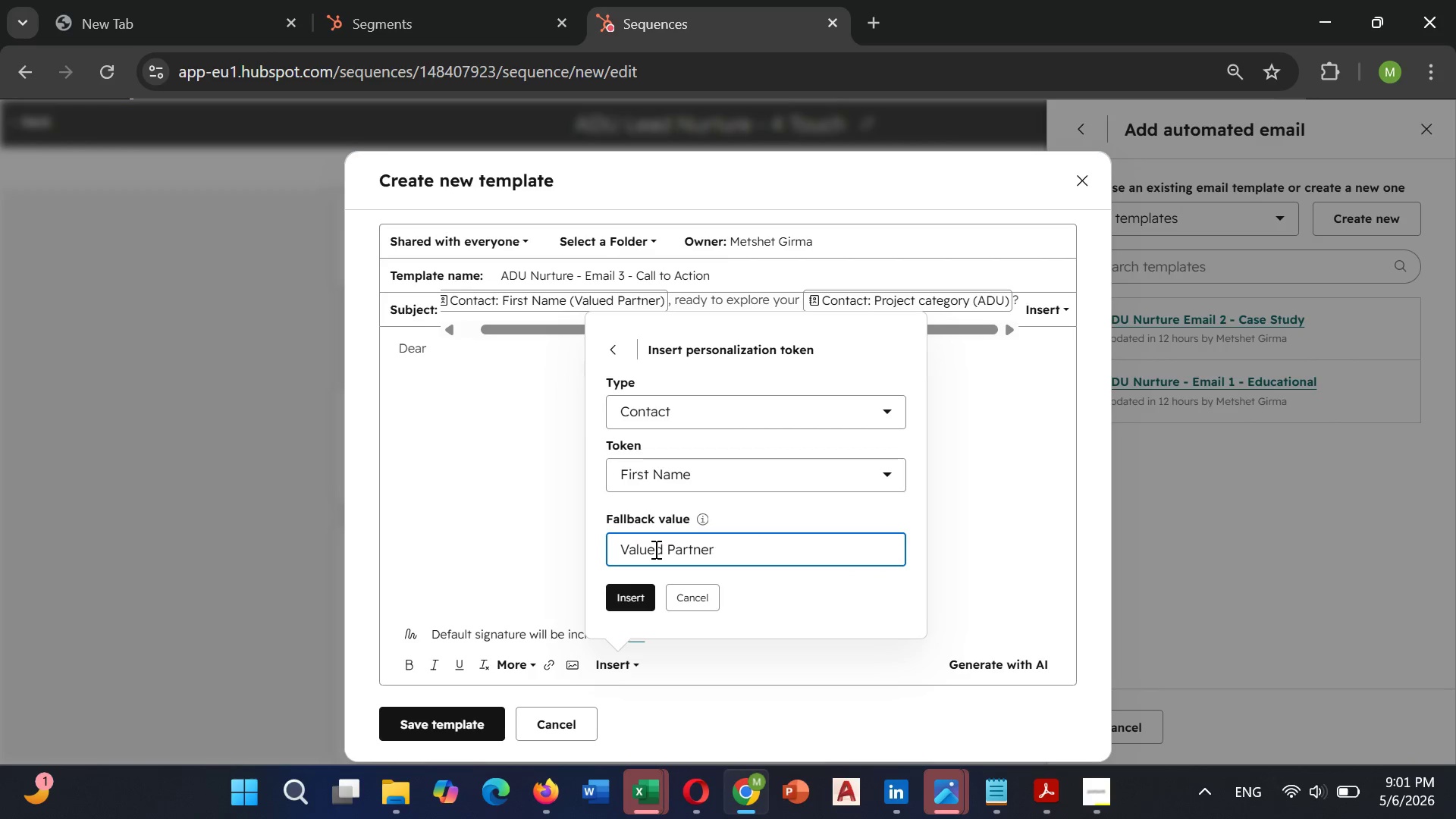 
left_click([641, 596])
 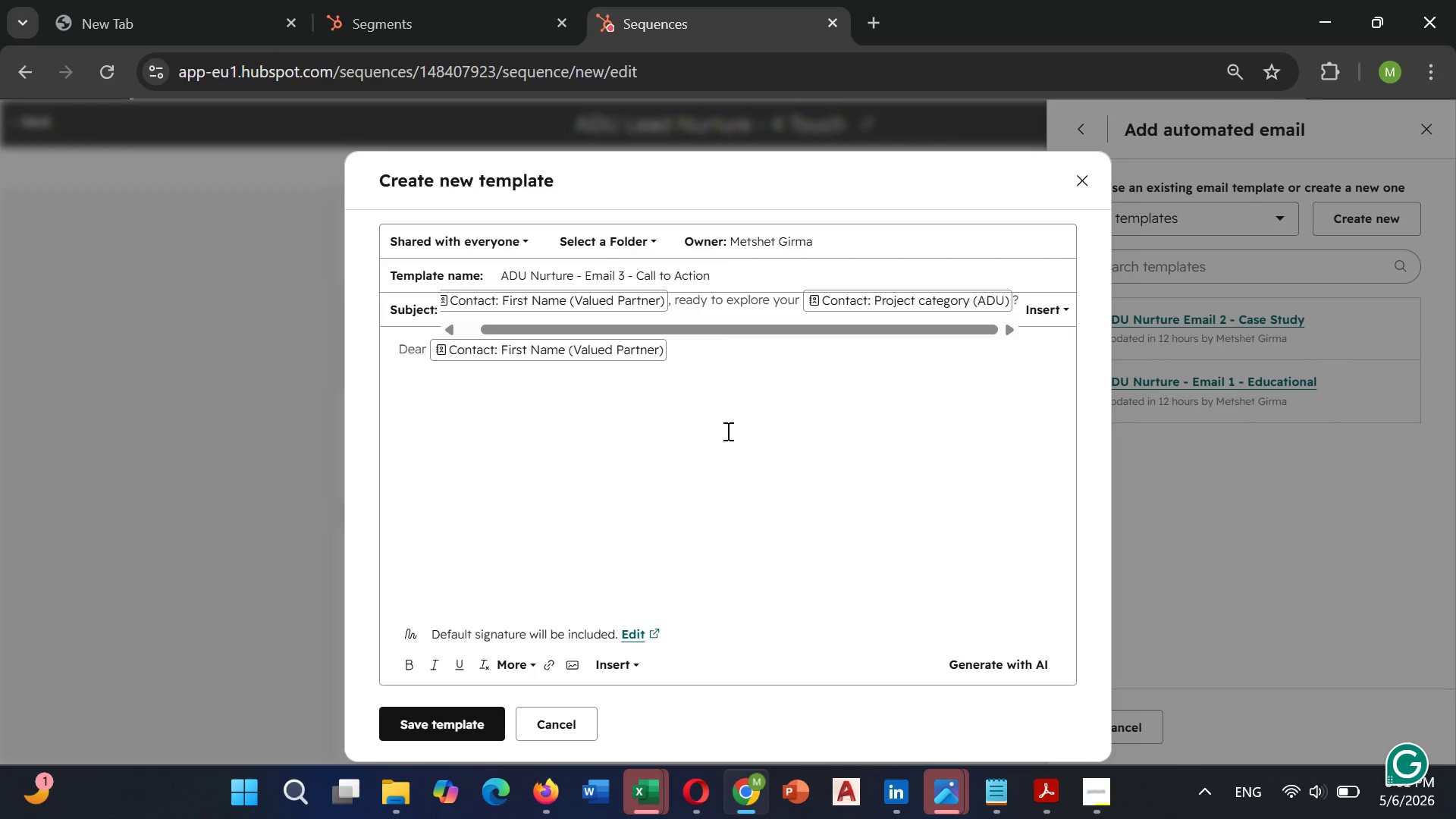 
key(Comma)
 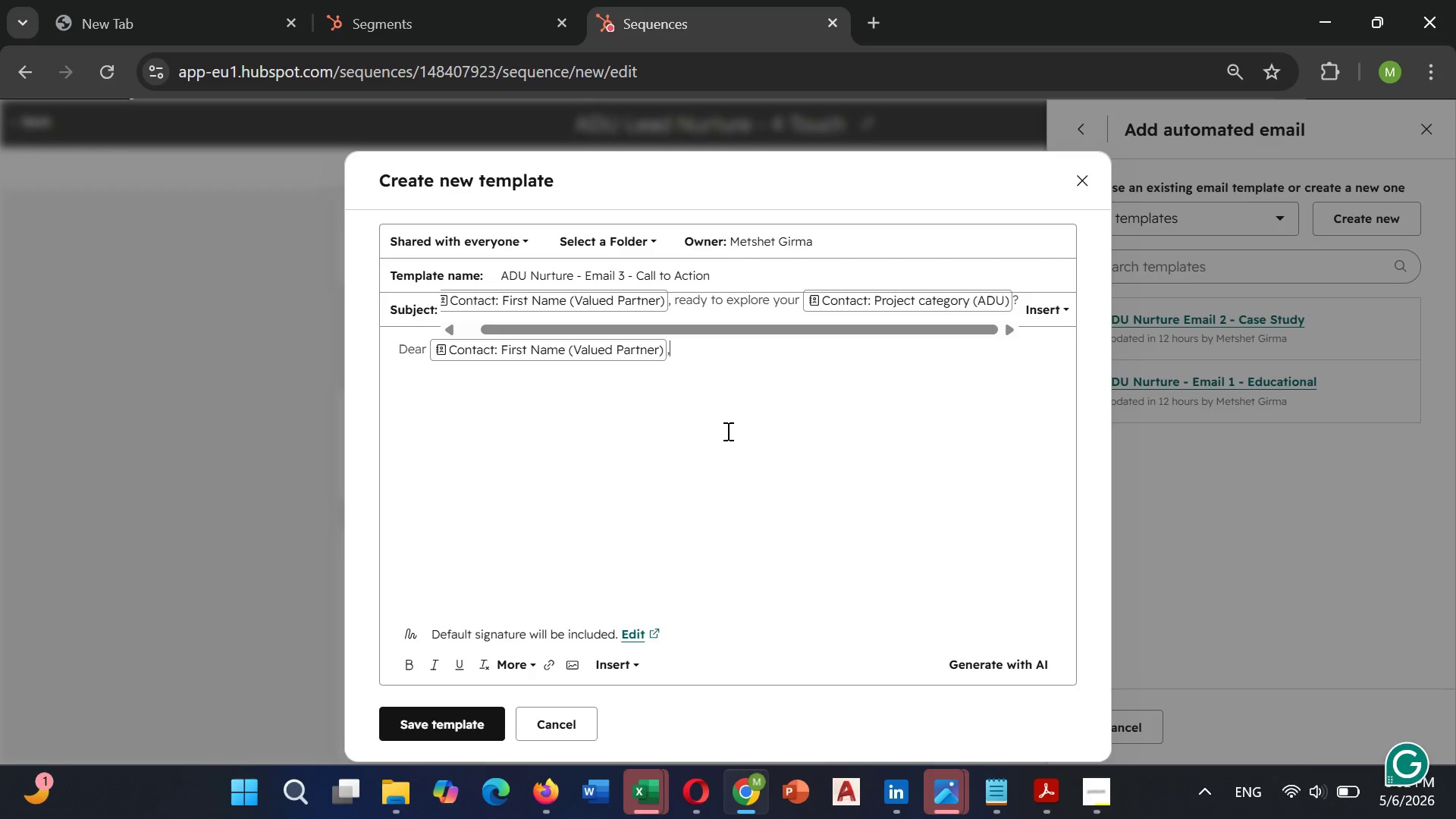 
key(Enter)
 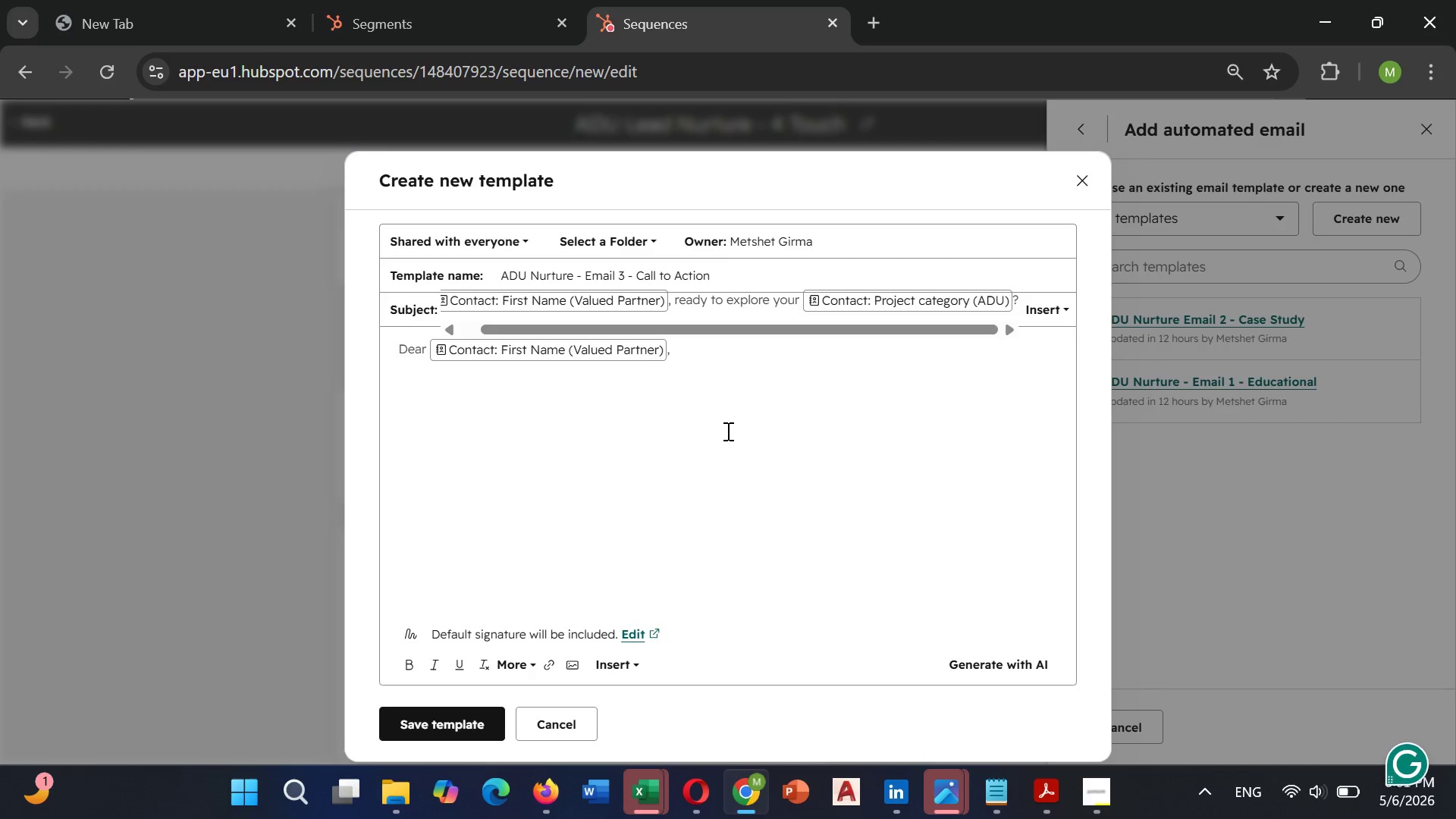 
key(Enter)
 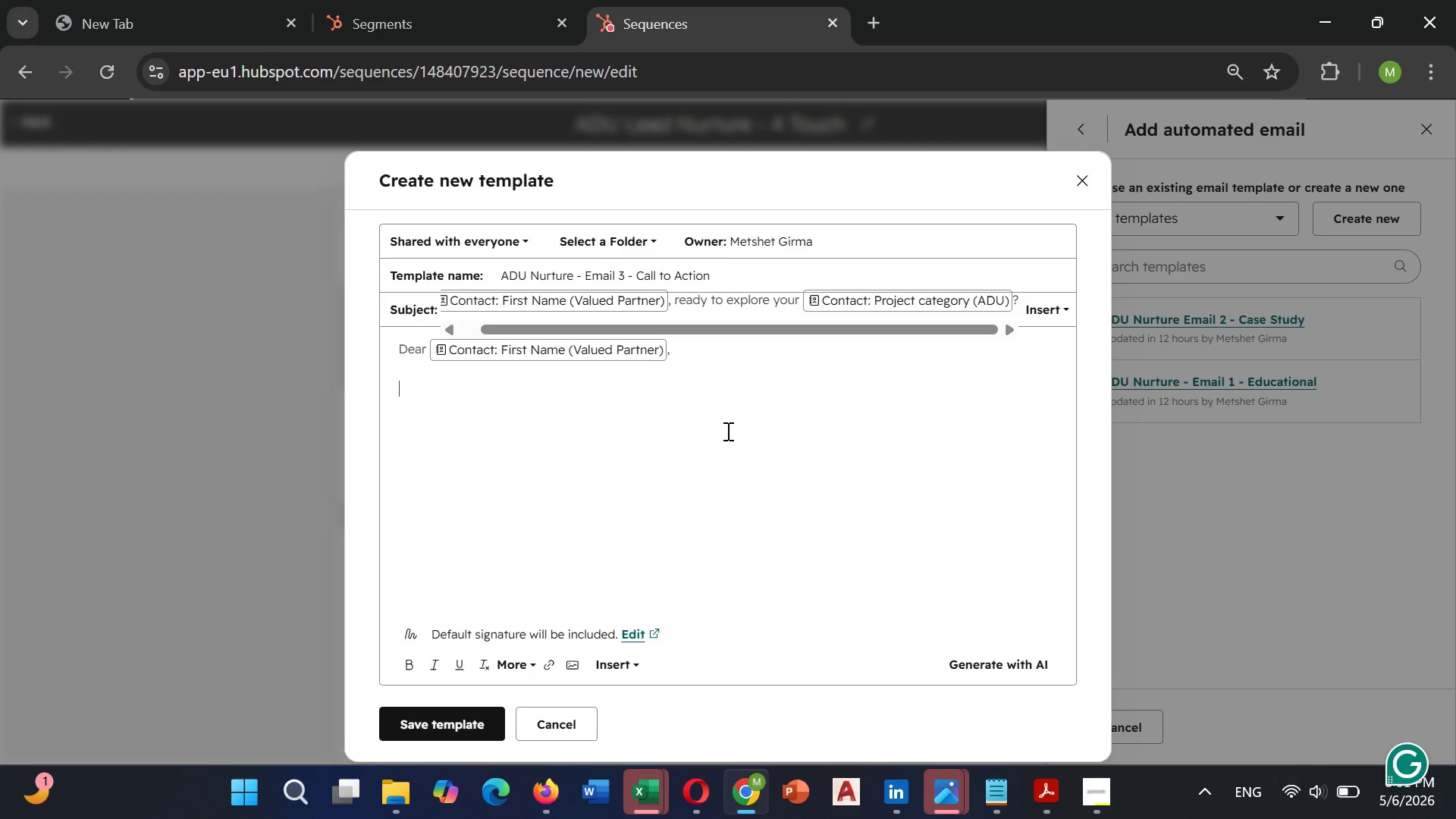 
type(I hope you had a chance to review the case study I sharde)
key(Backspace)
key(Backspace)
type(ed about )
 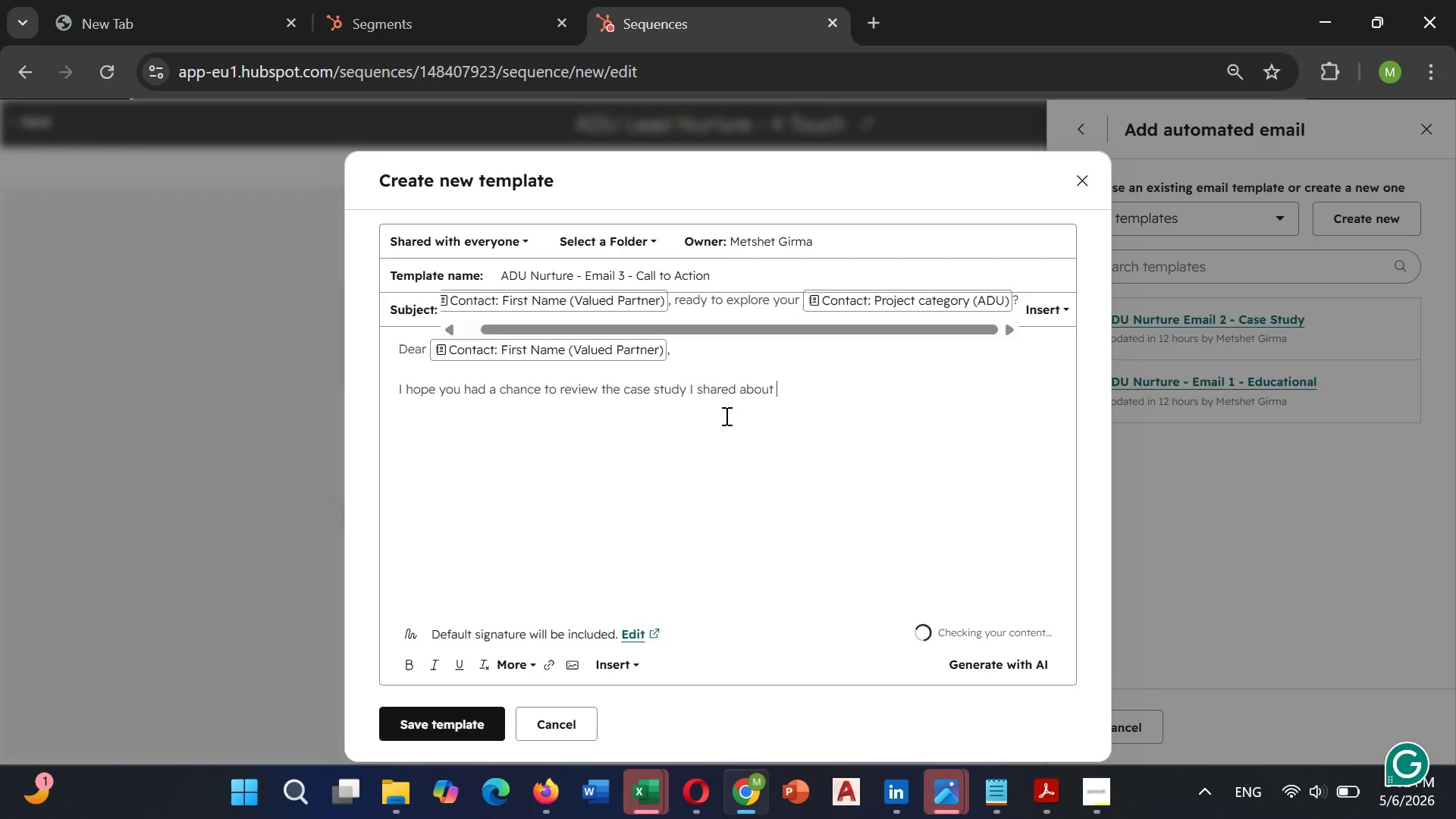 
type(the )
 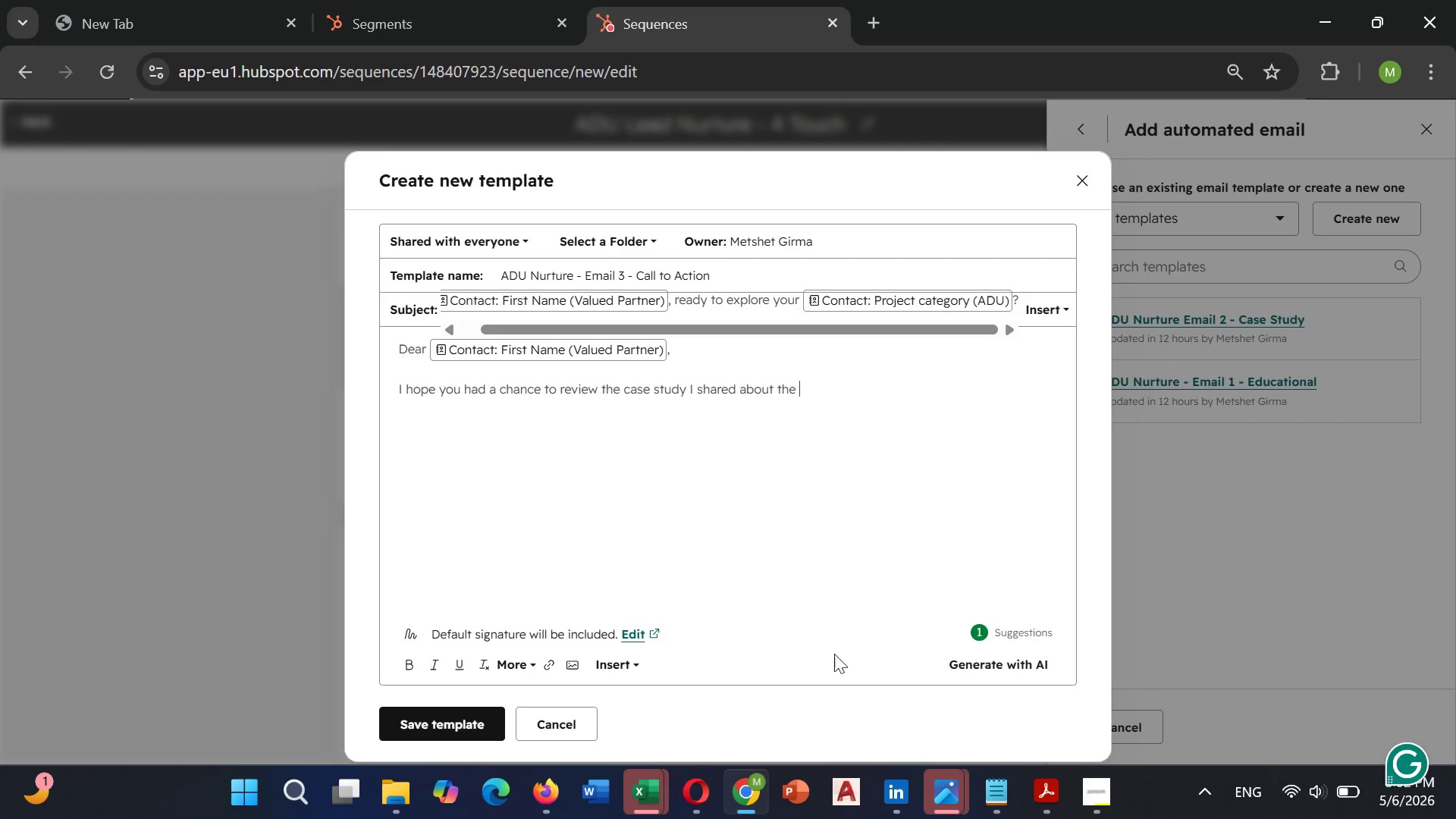 
left_click([624, 665])
 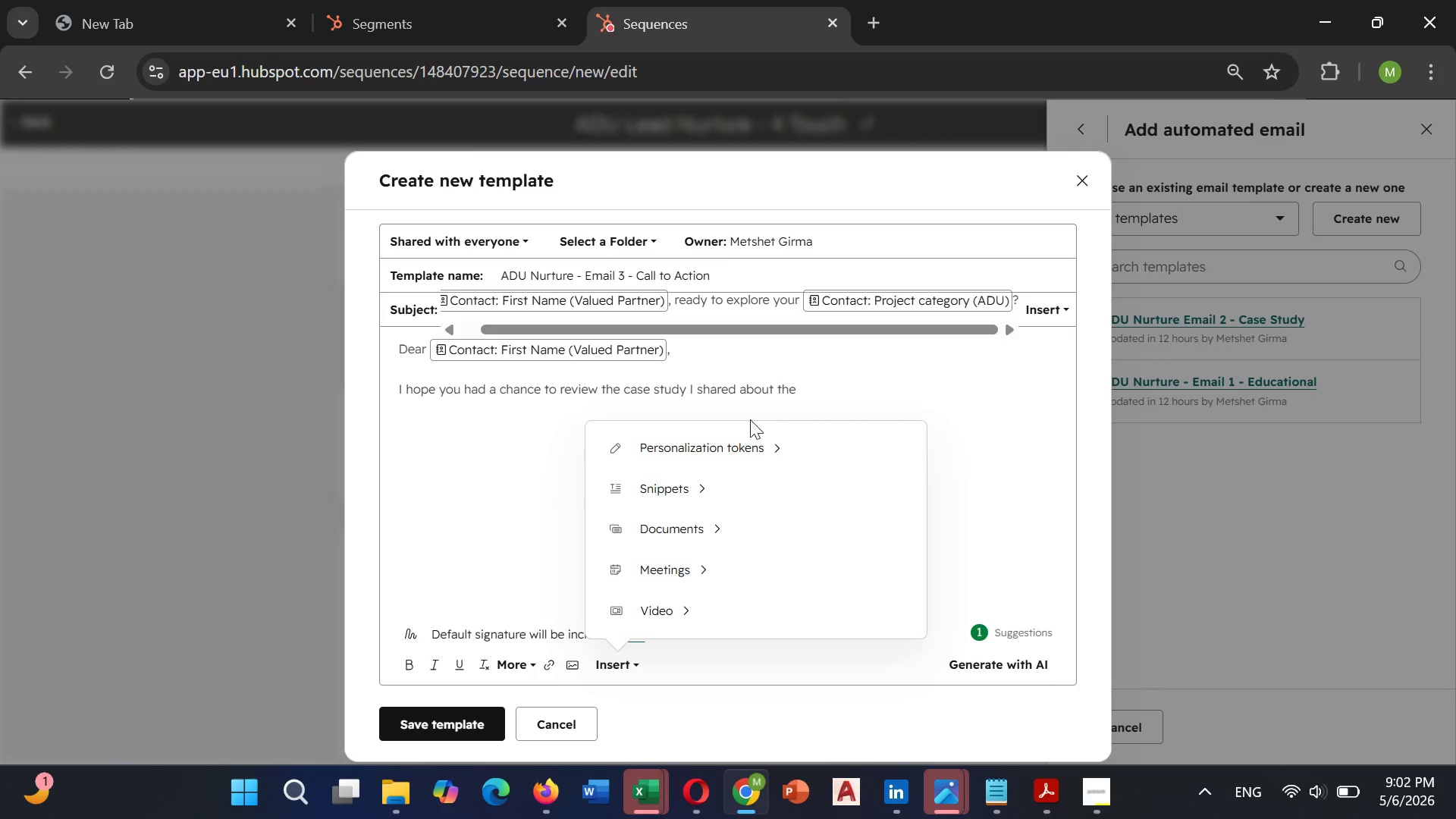 
left_click([733, 444])
 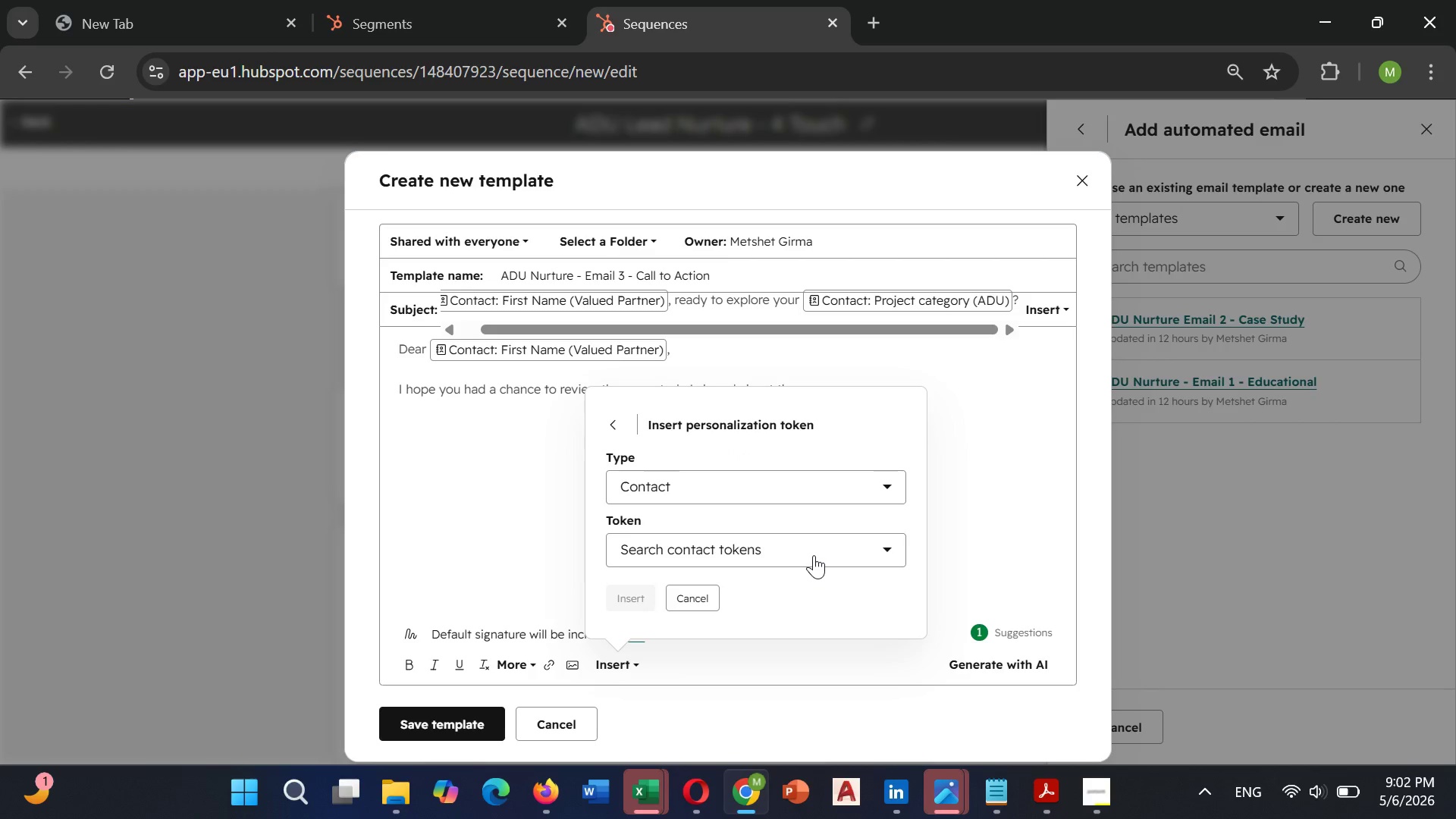 
left_click([816, 551])
 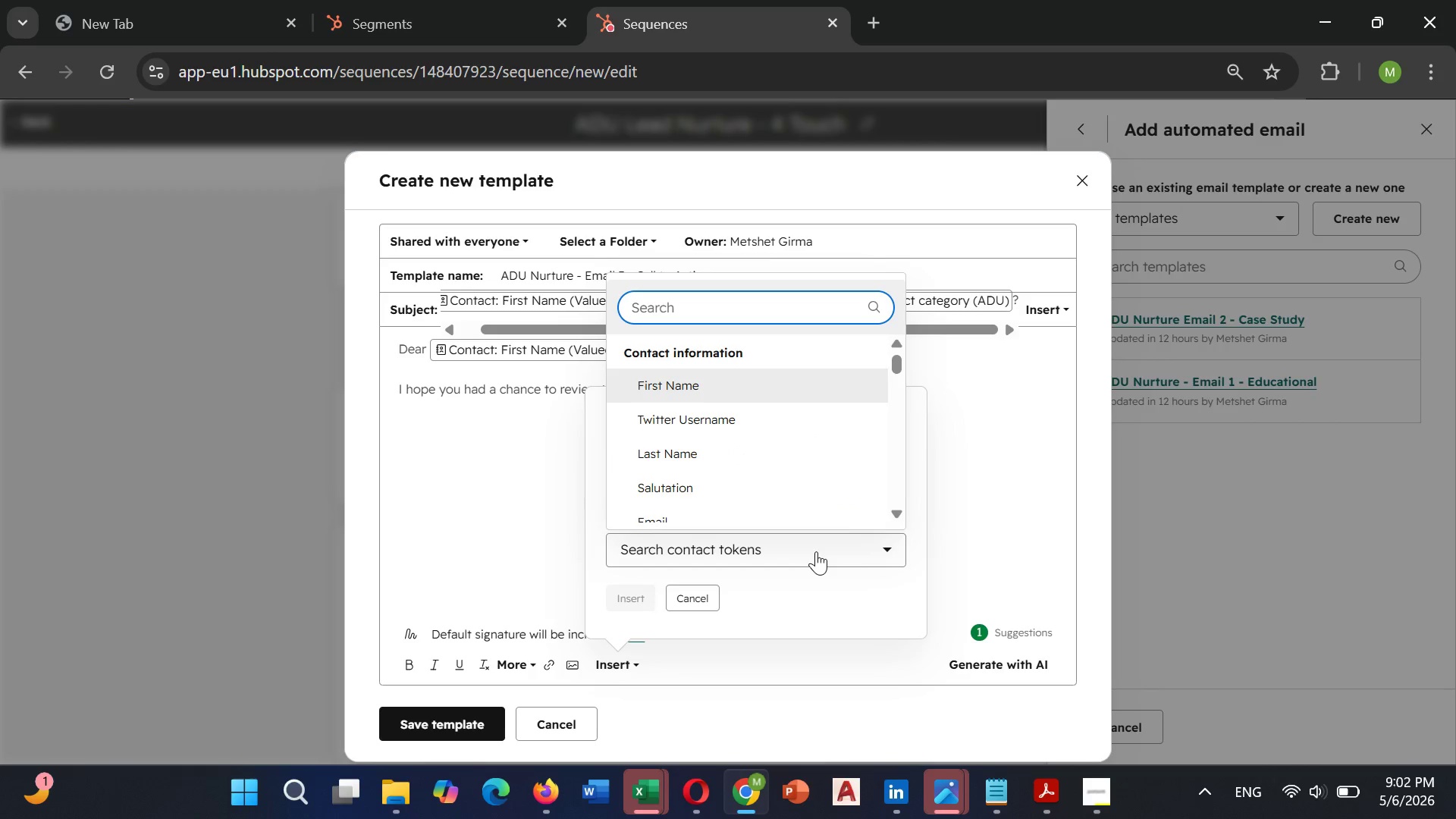 
type(project)
 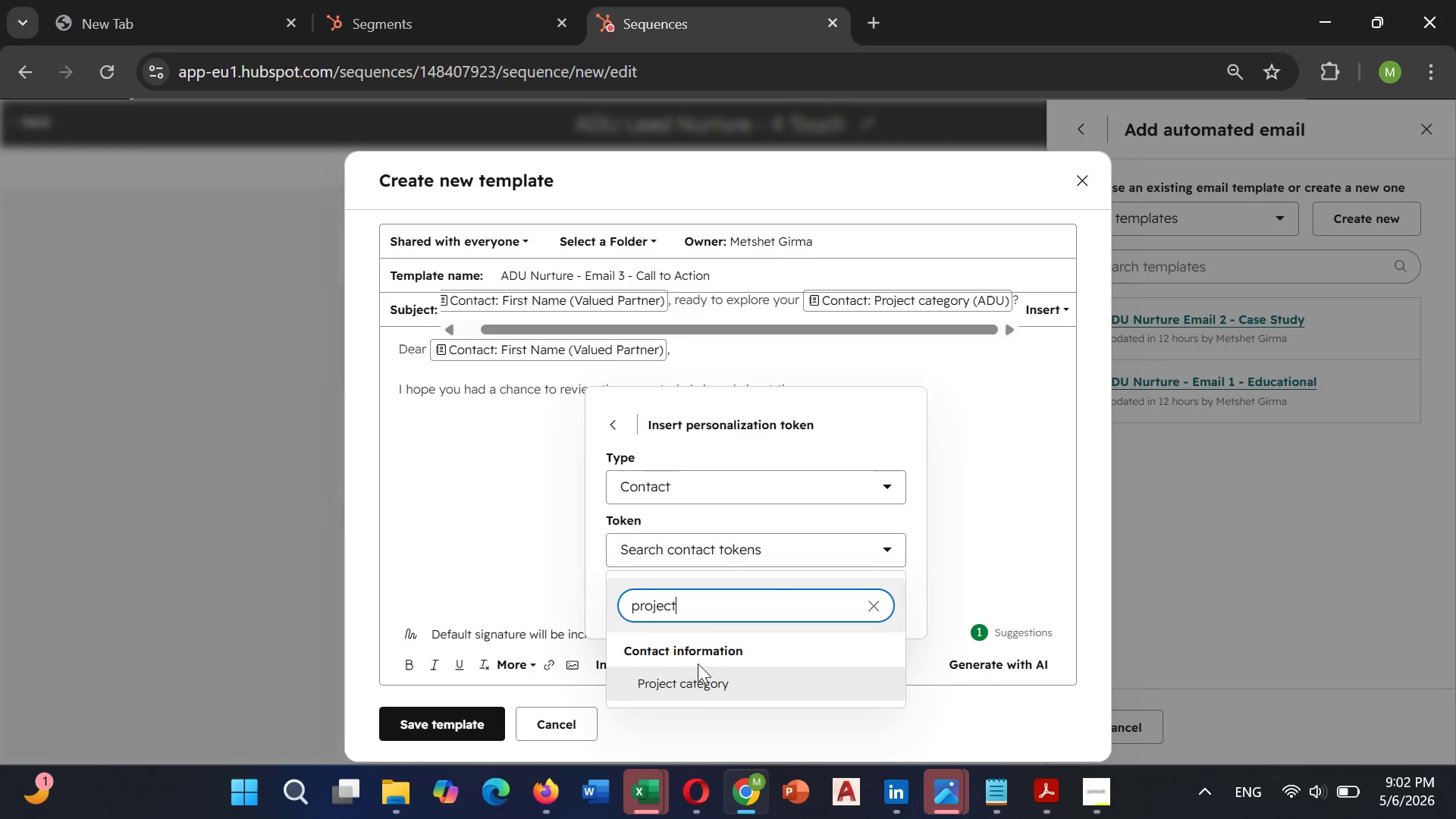 
left_click([691, 683])
 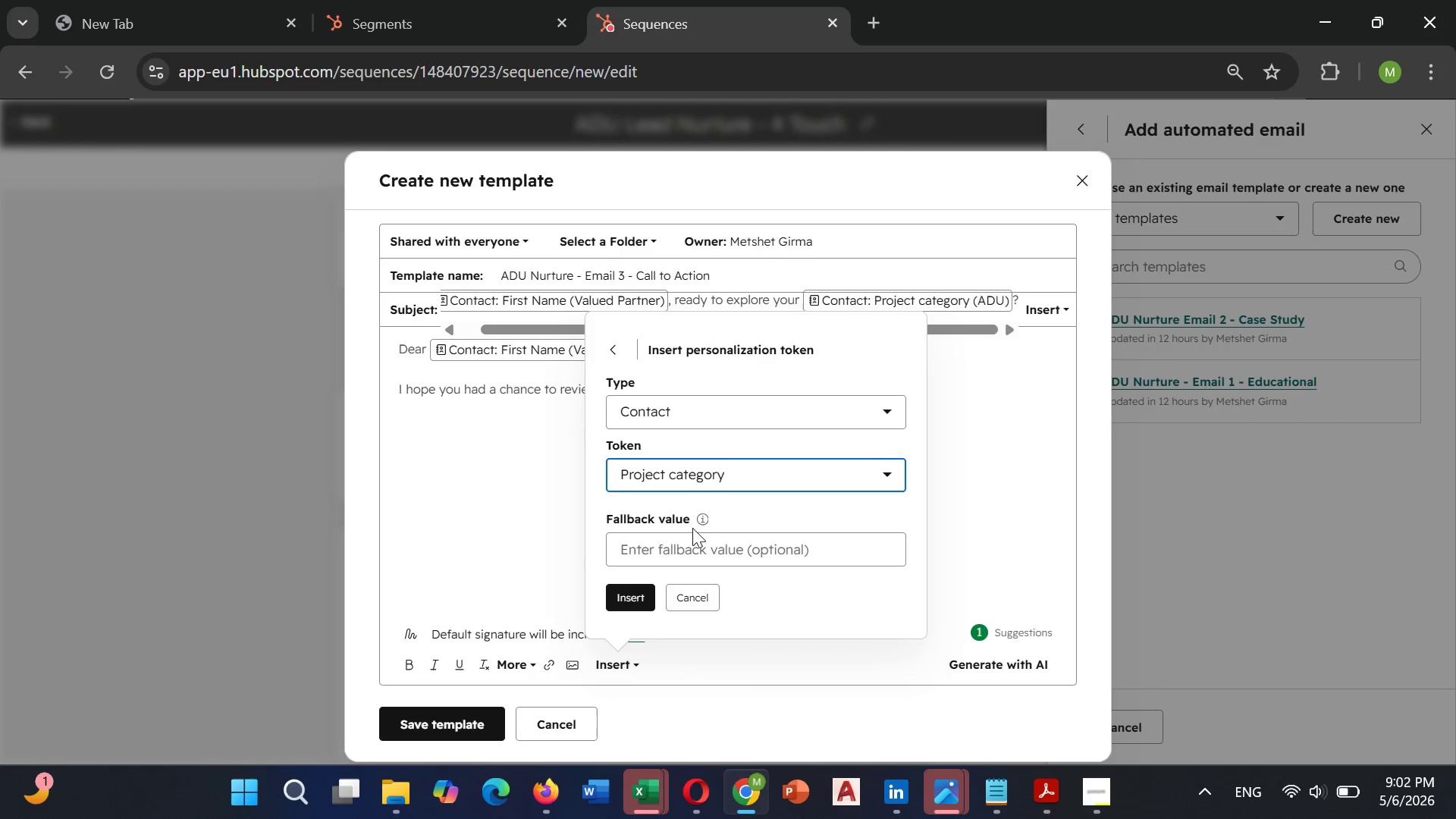 
left_click([686, 545])
 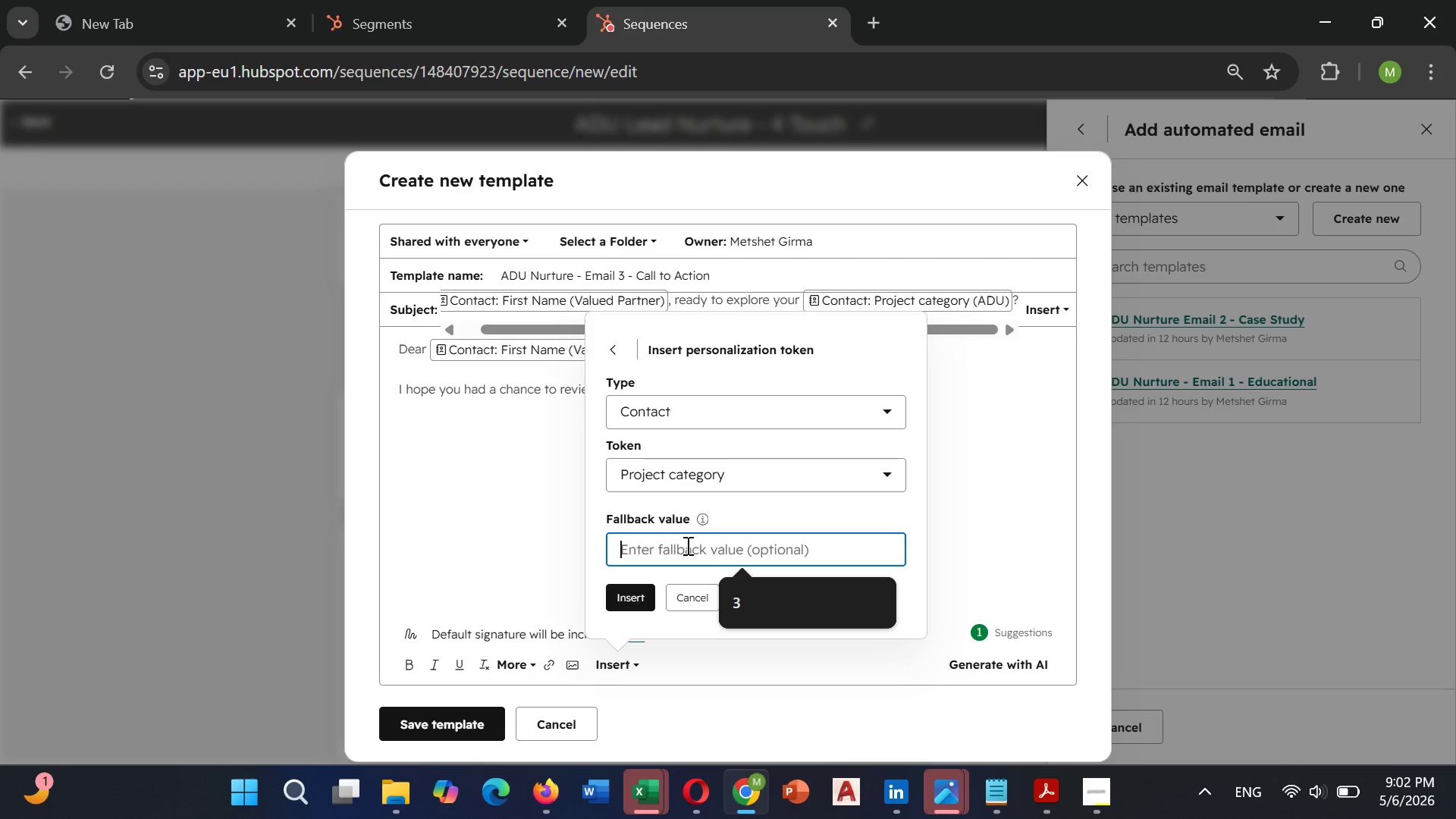 
type(Values)
key(Backspace)
type(d partner)
 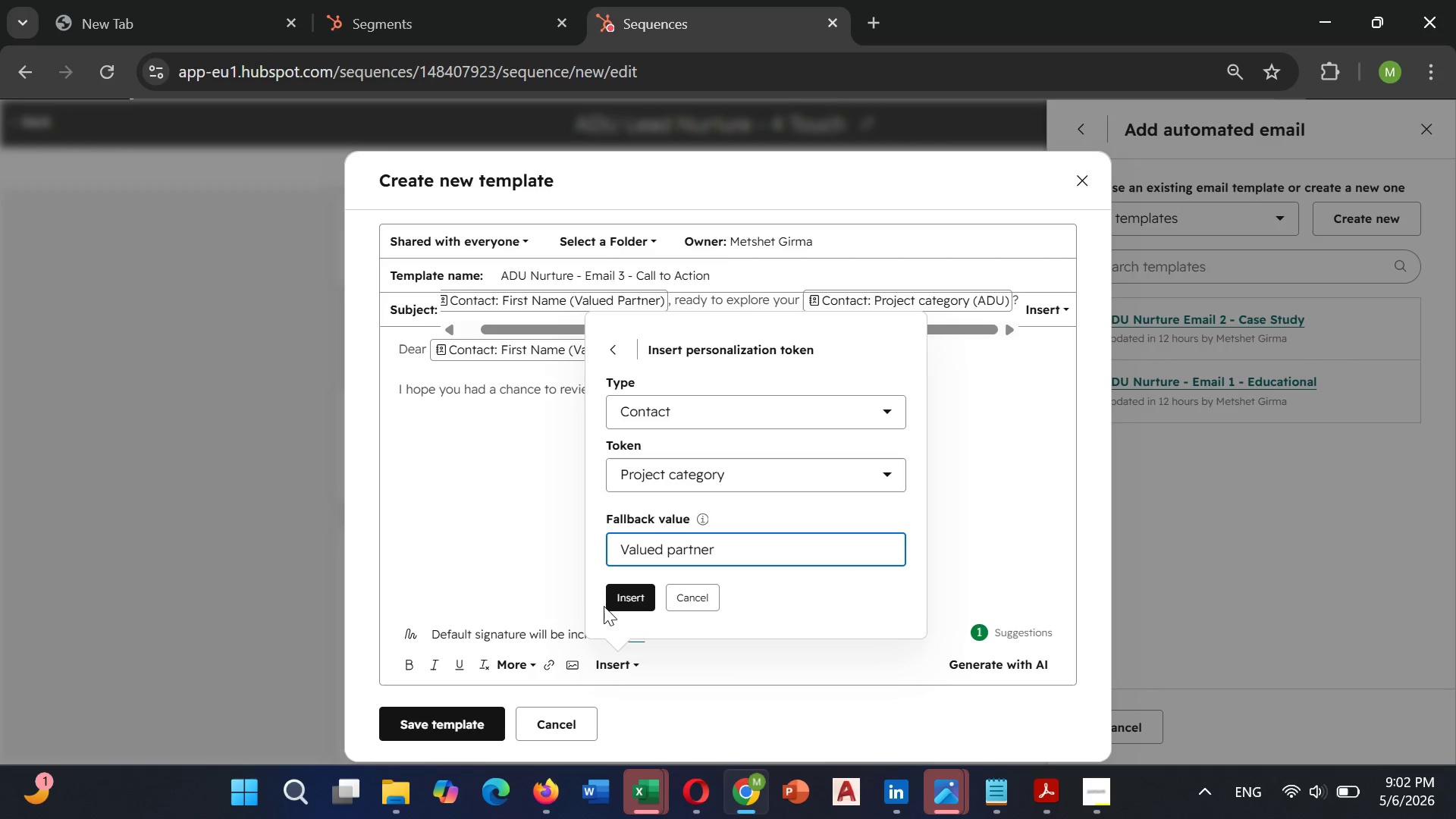 
left_click([623, 600])
 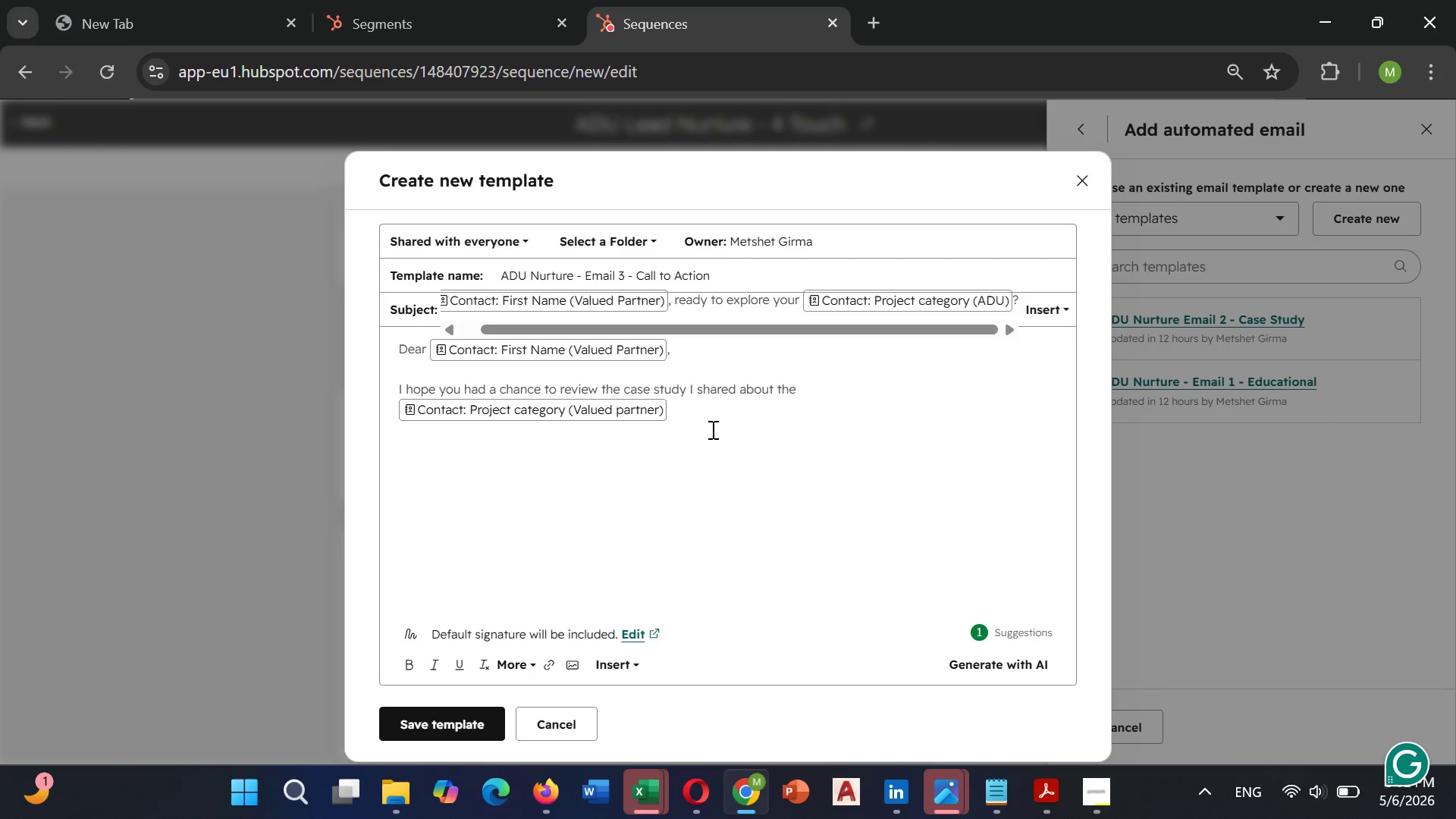 
wait(6.89)
 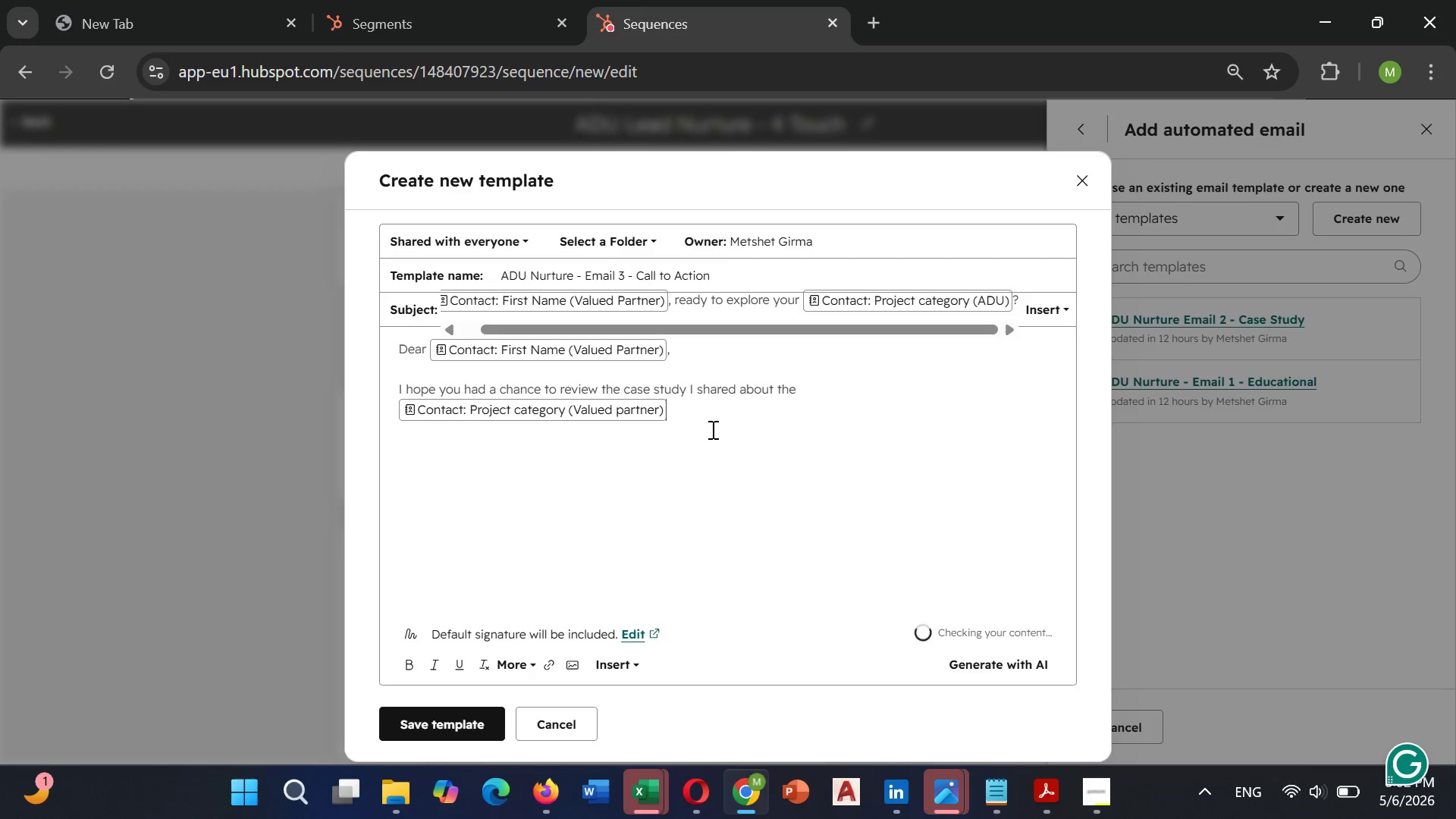 
left_click([621, 409])
 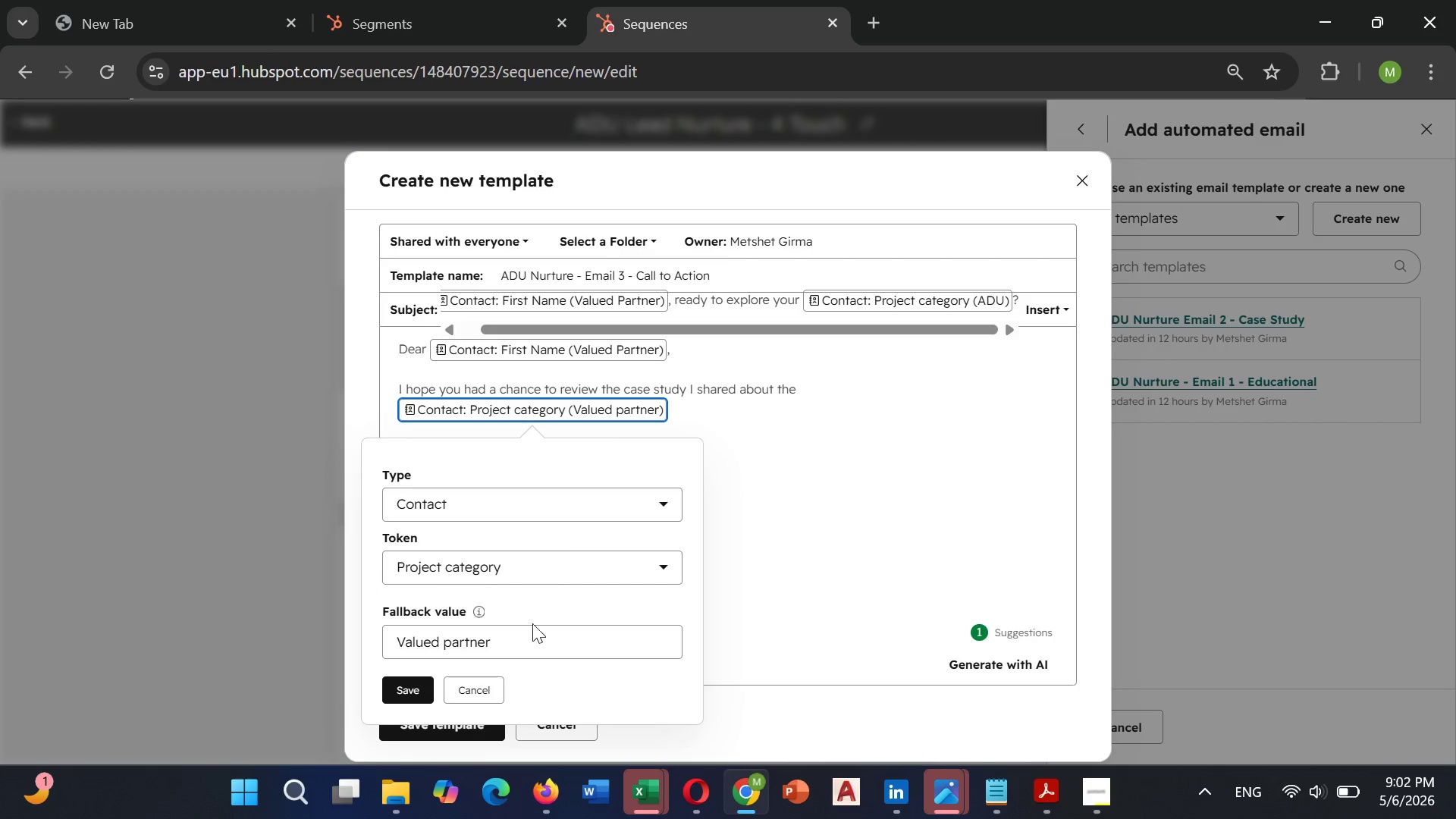 
left_click([527, 632])
 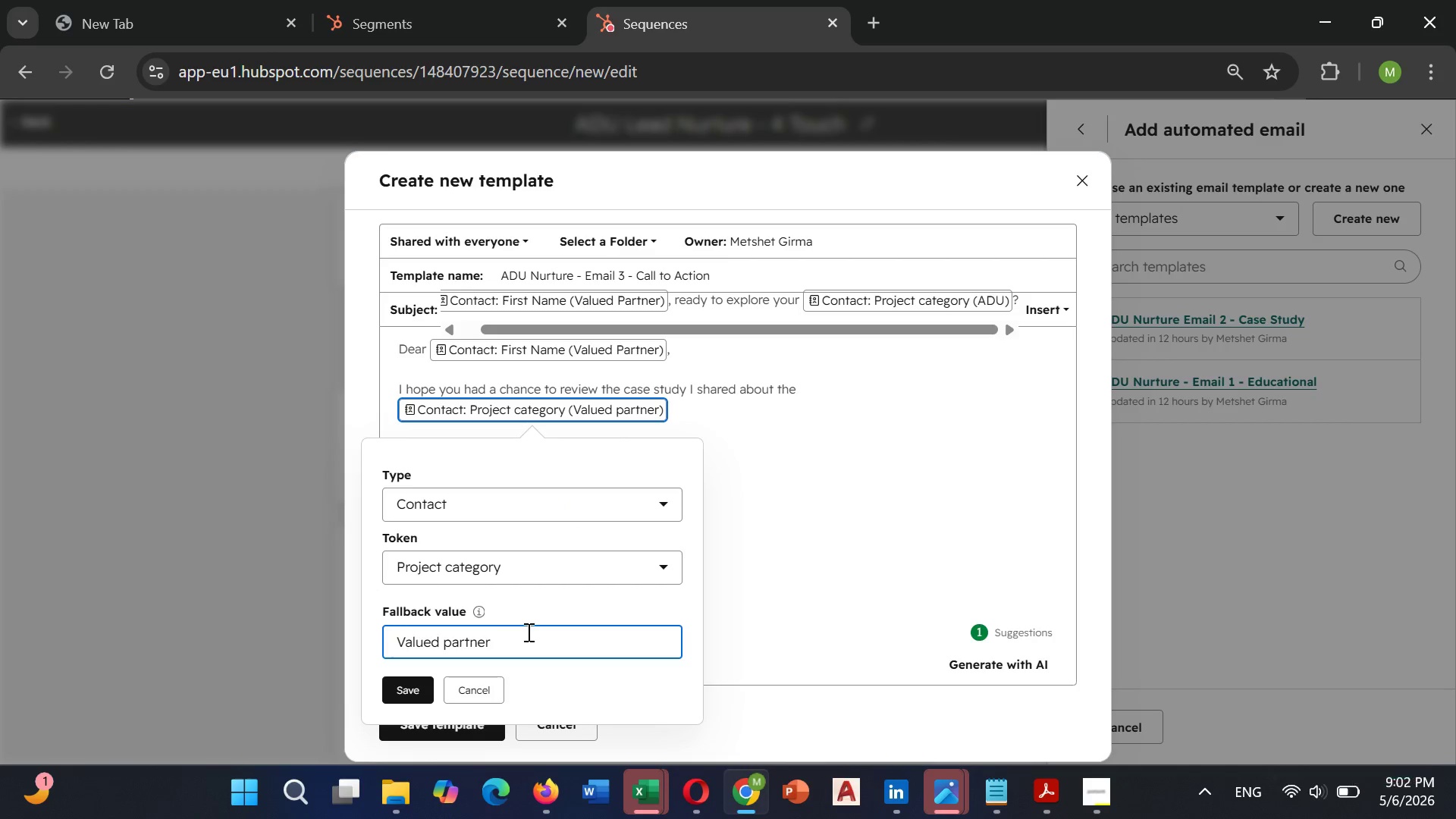 
hold_key(key=Backspace, duration=1.2)
 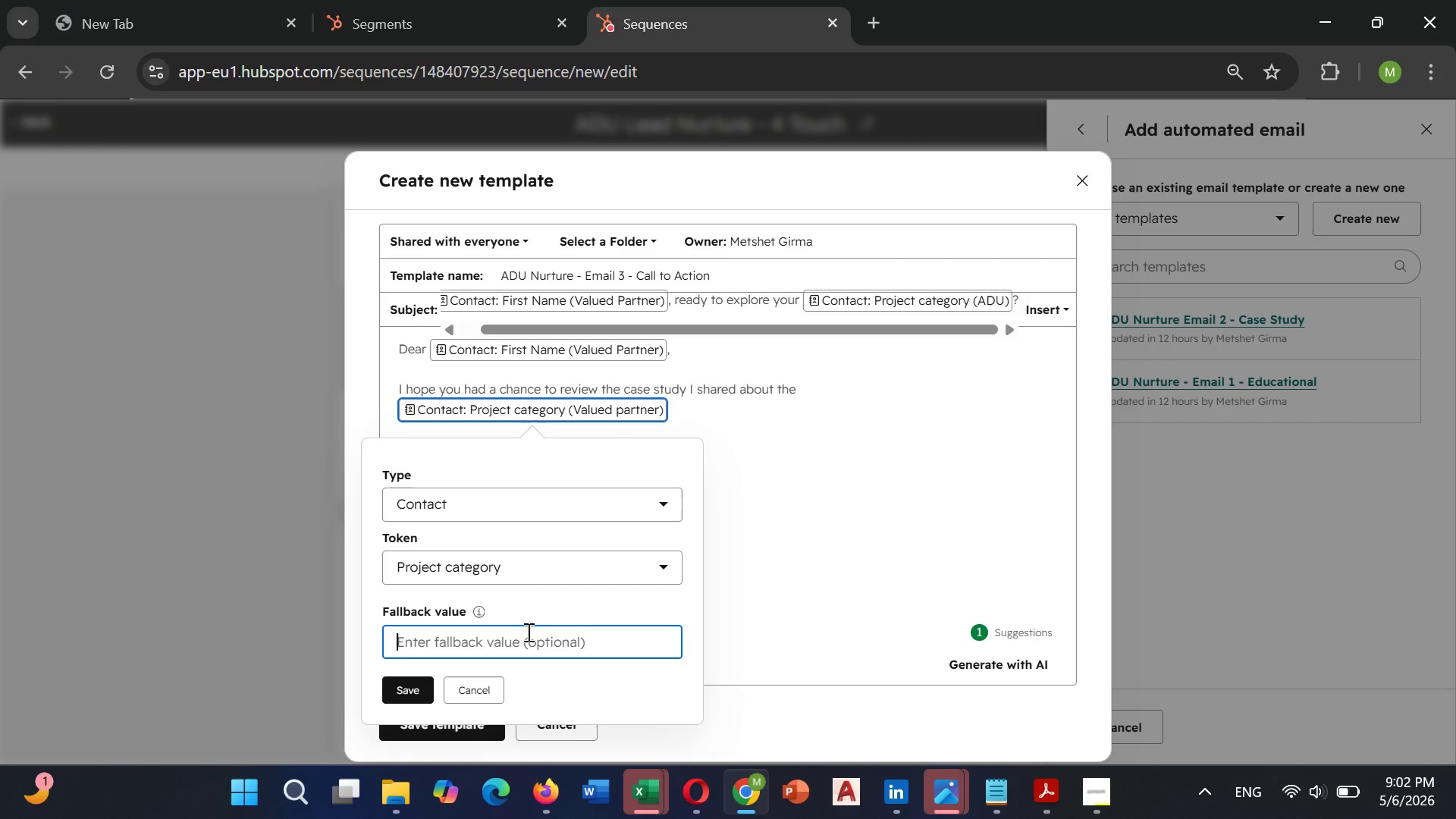 
type(ADU)
 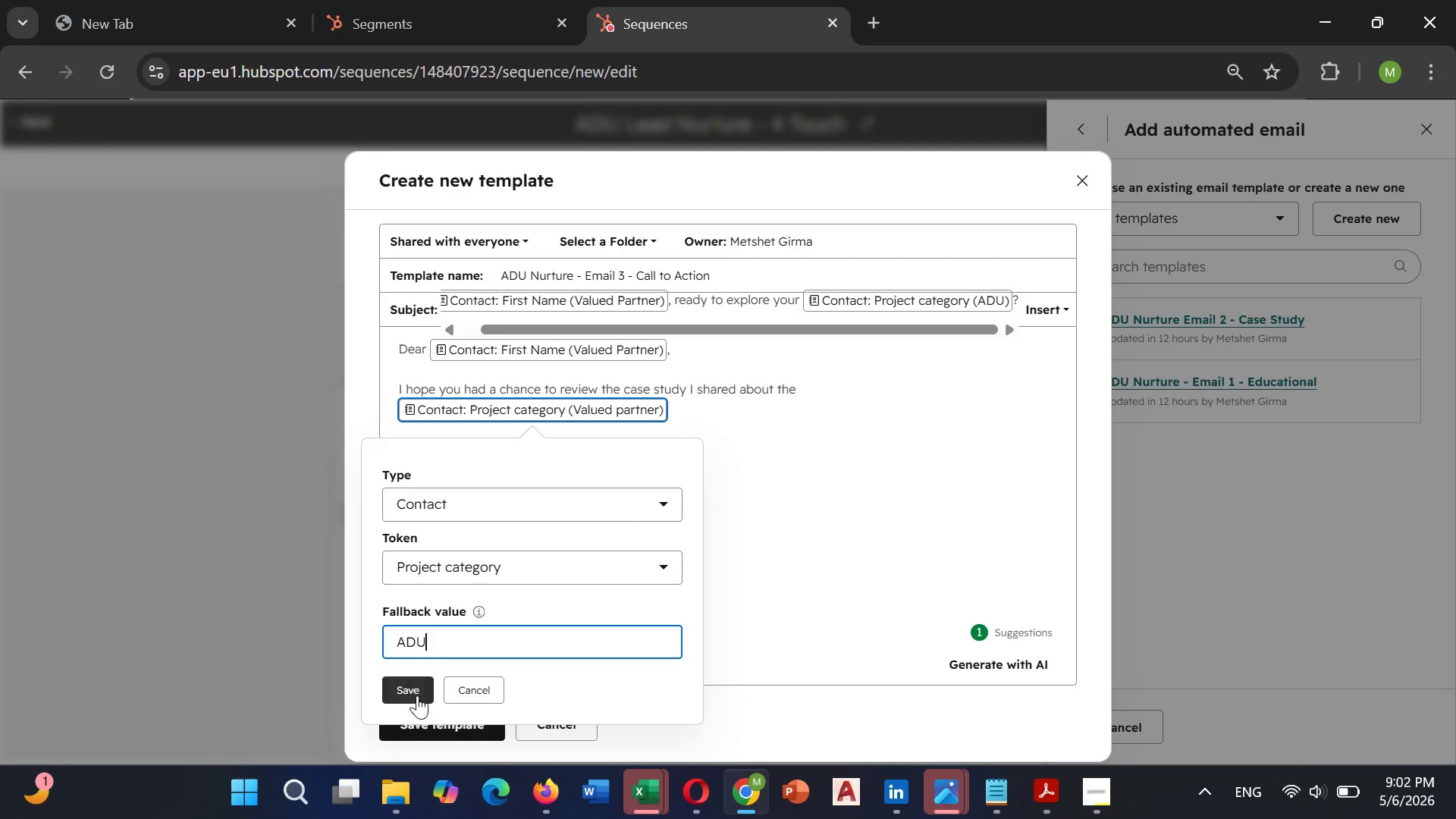 
left_click([417, 695])
 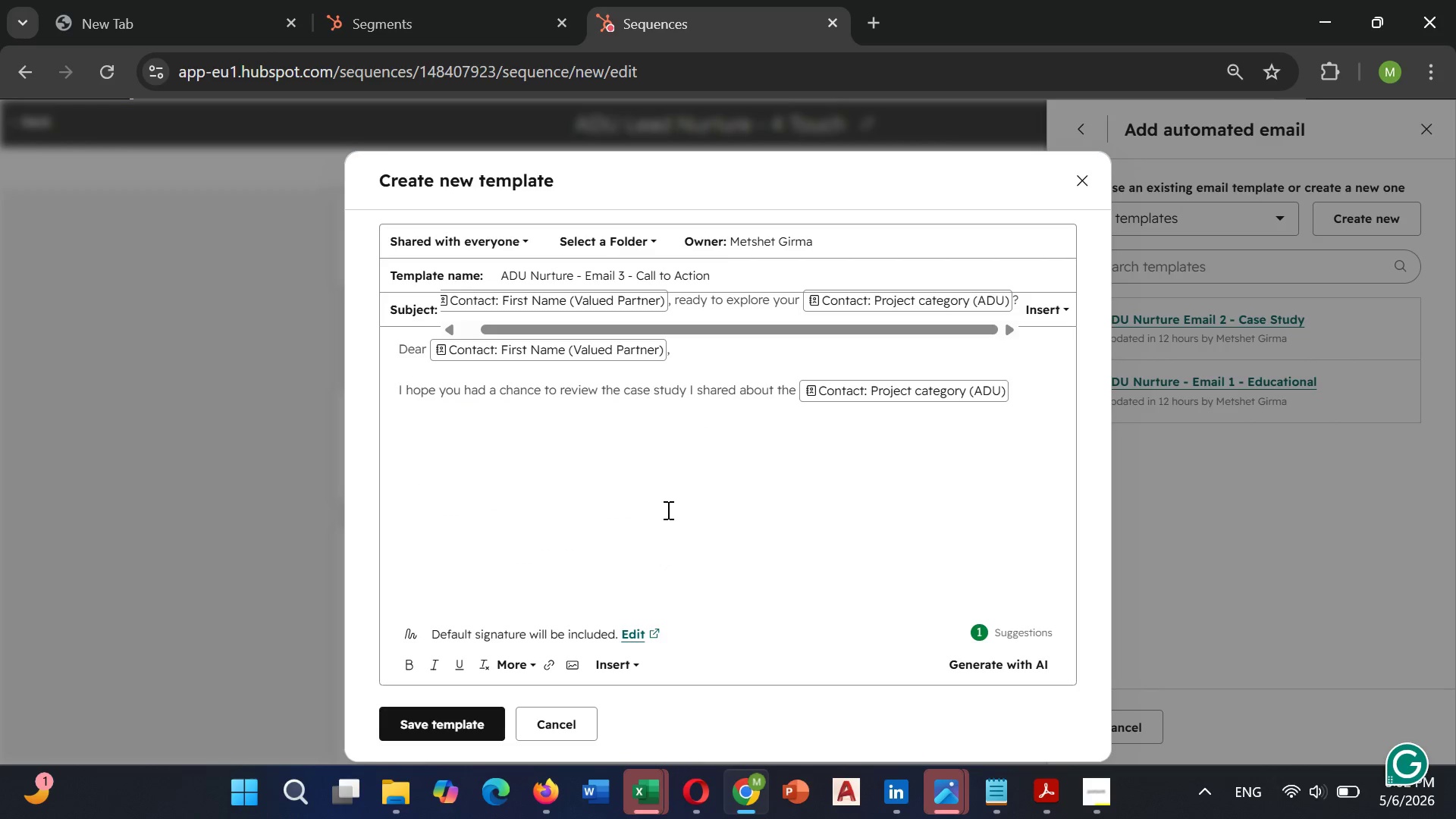 
type( project. I also )
 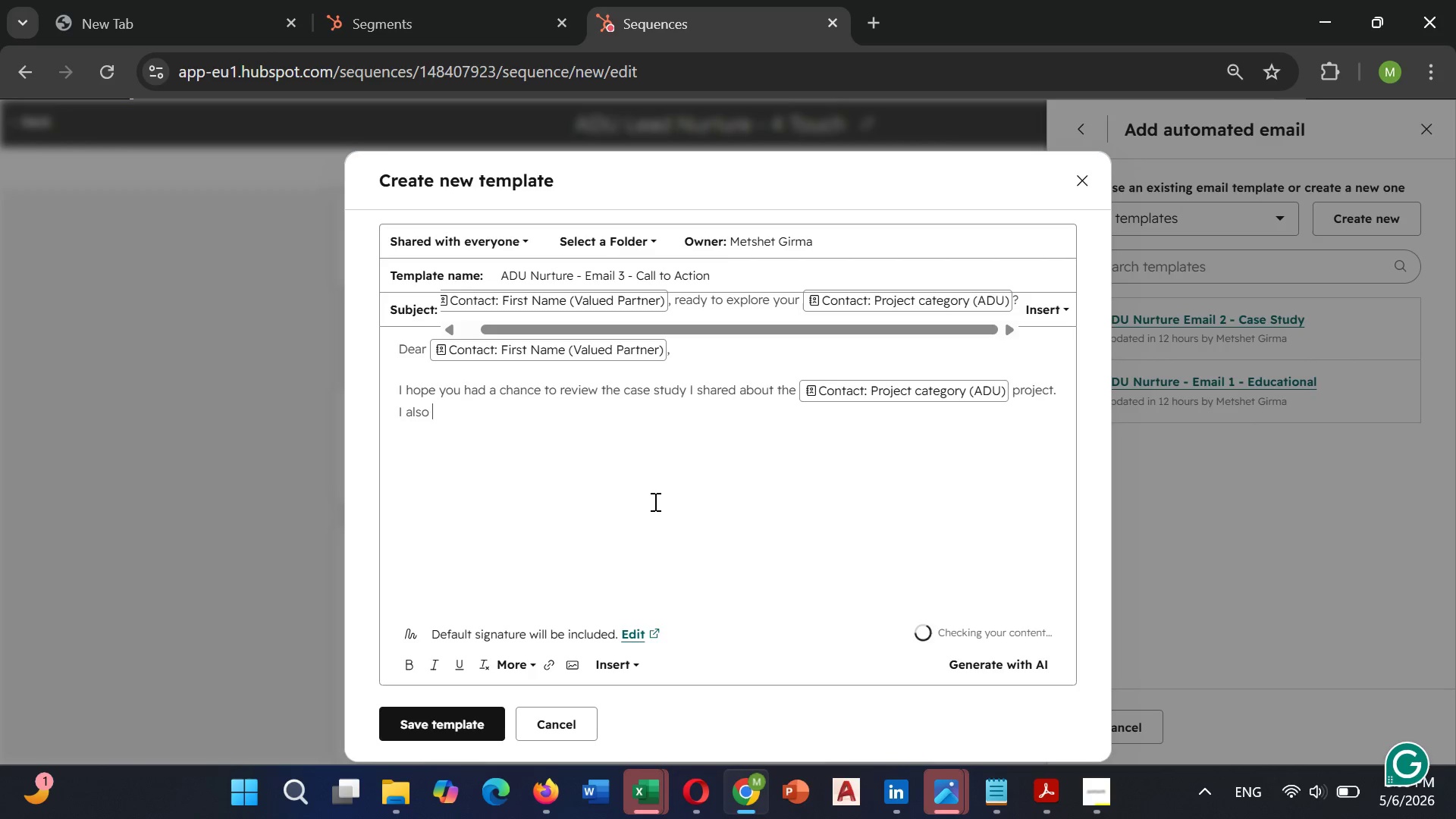 
type(sent a LinkedIn request - I'd love )
 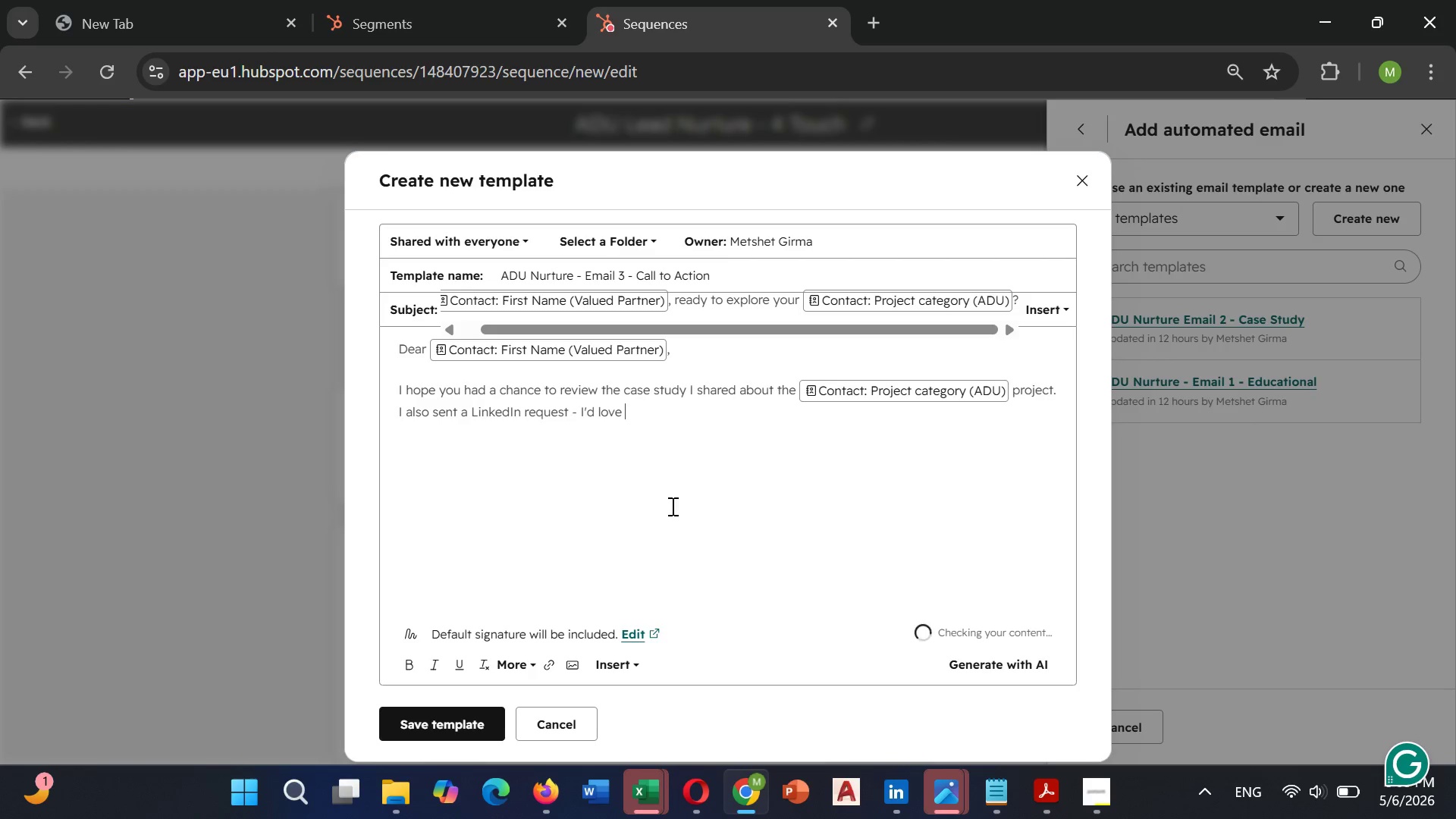 
type(to connect there as well.)
 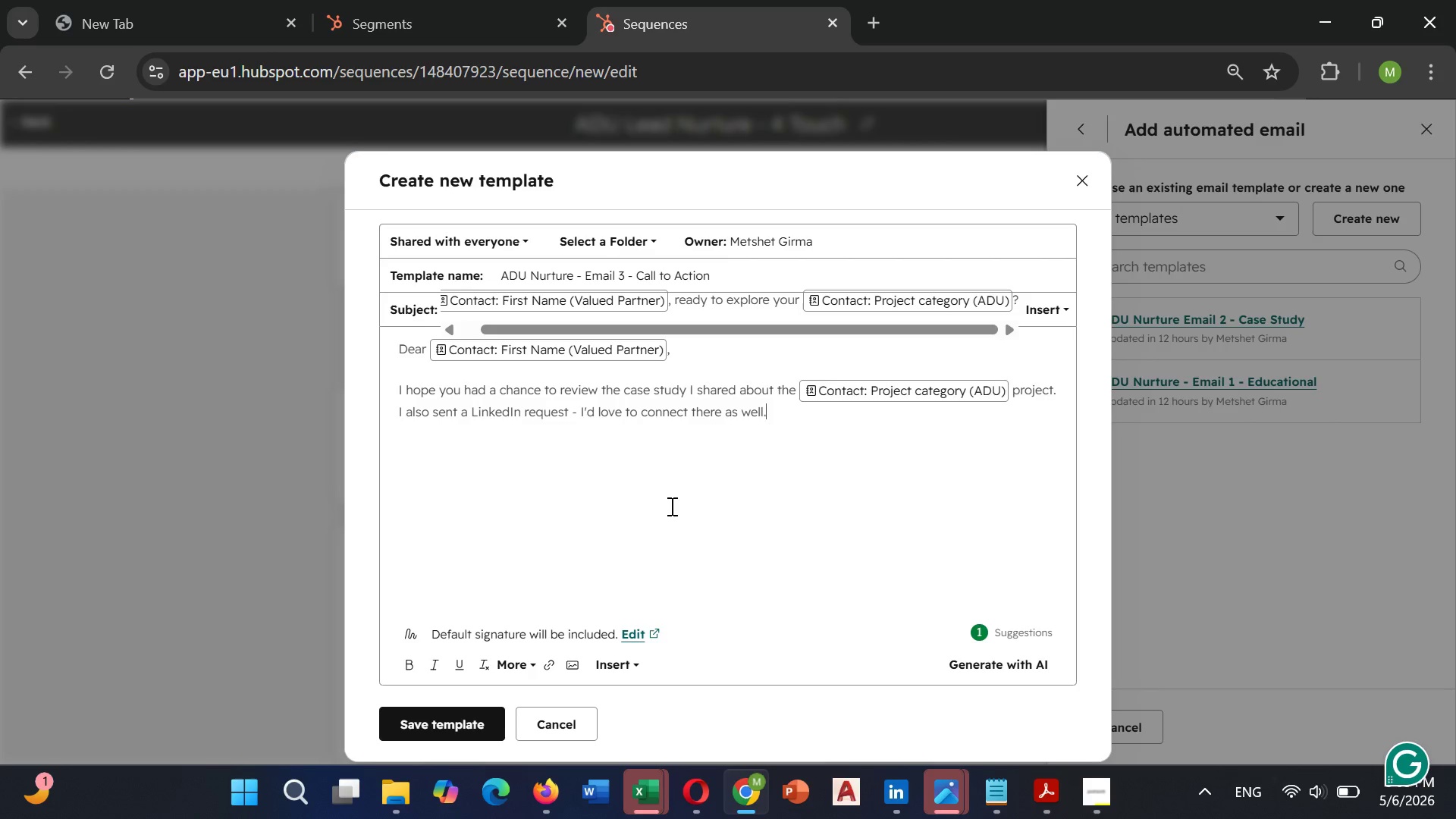 
wait(8.31)
 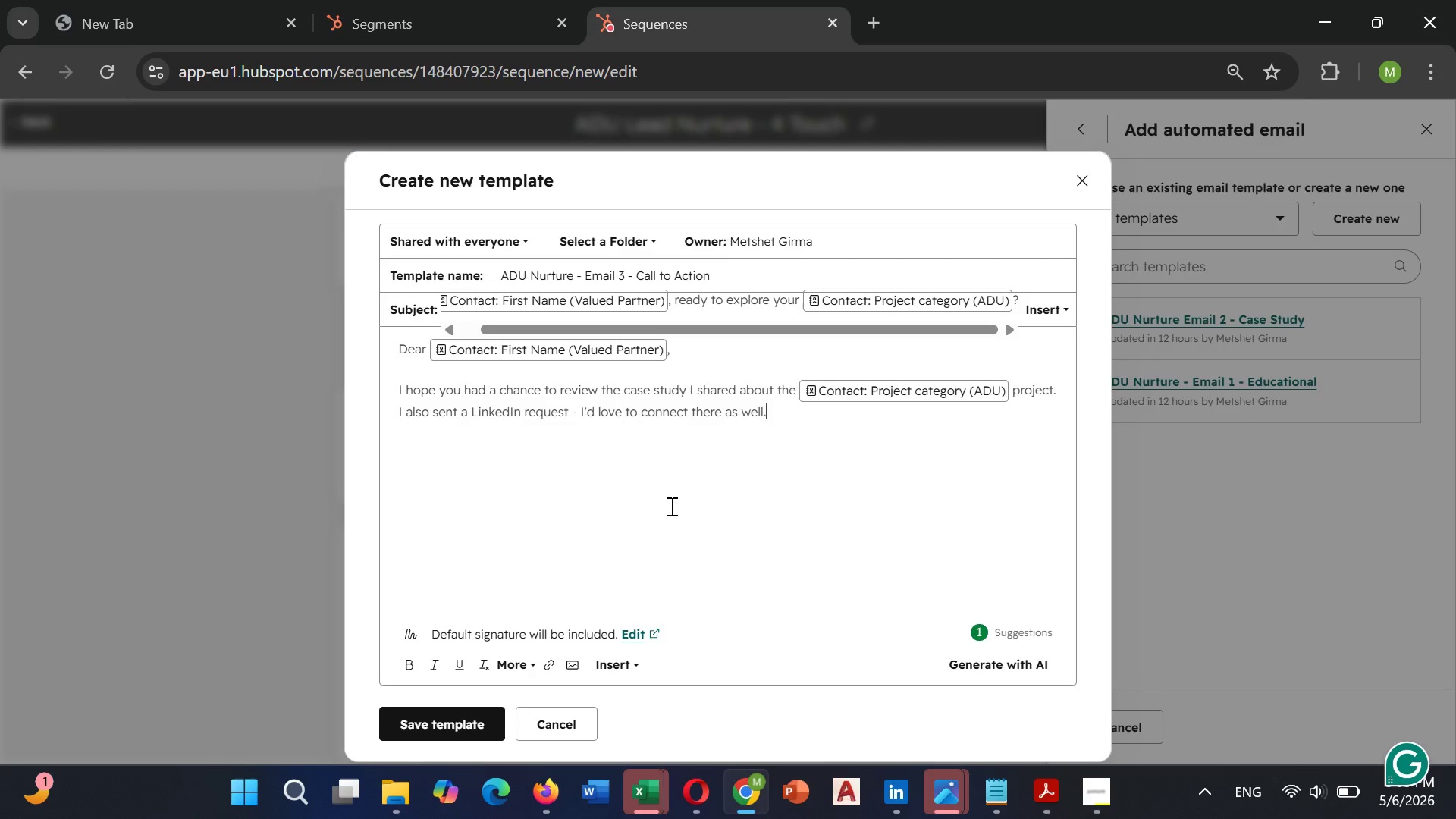 
key(Enter)
 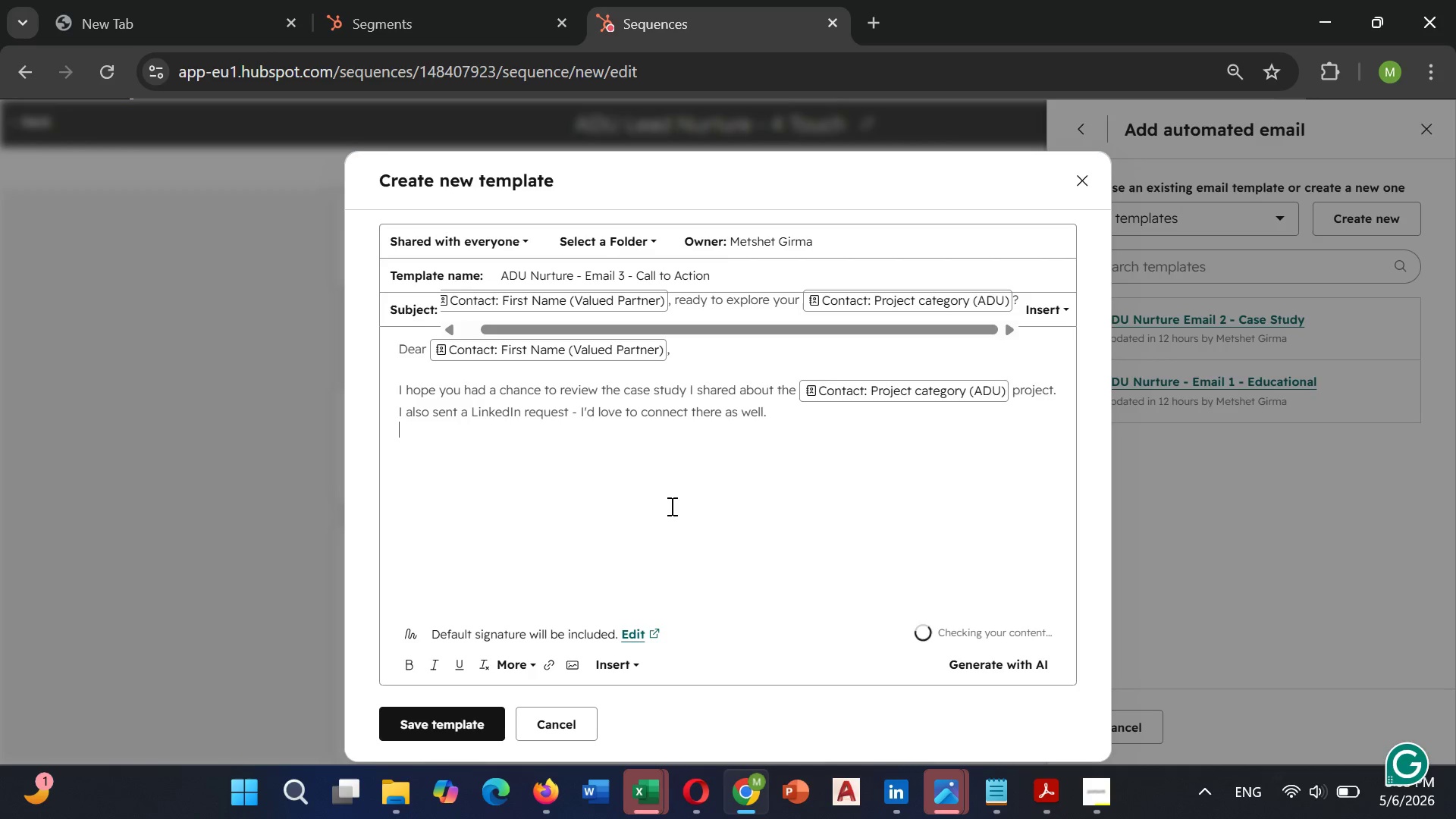 
key(Enter)
 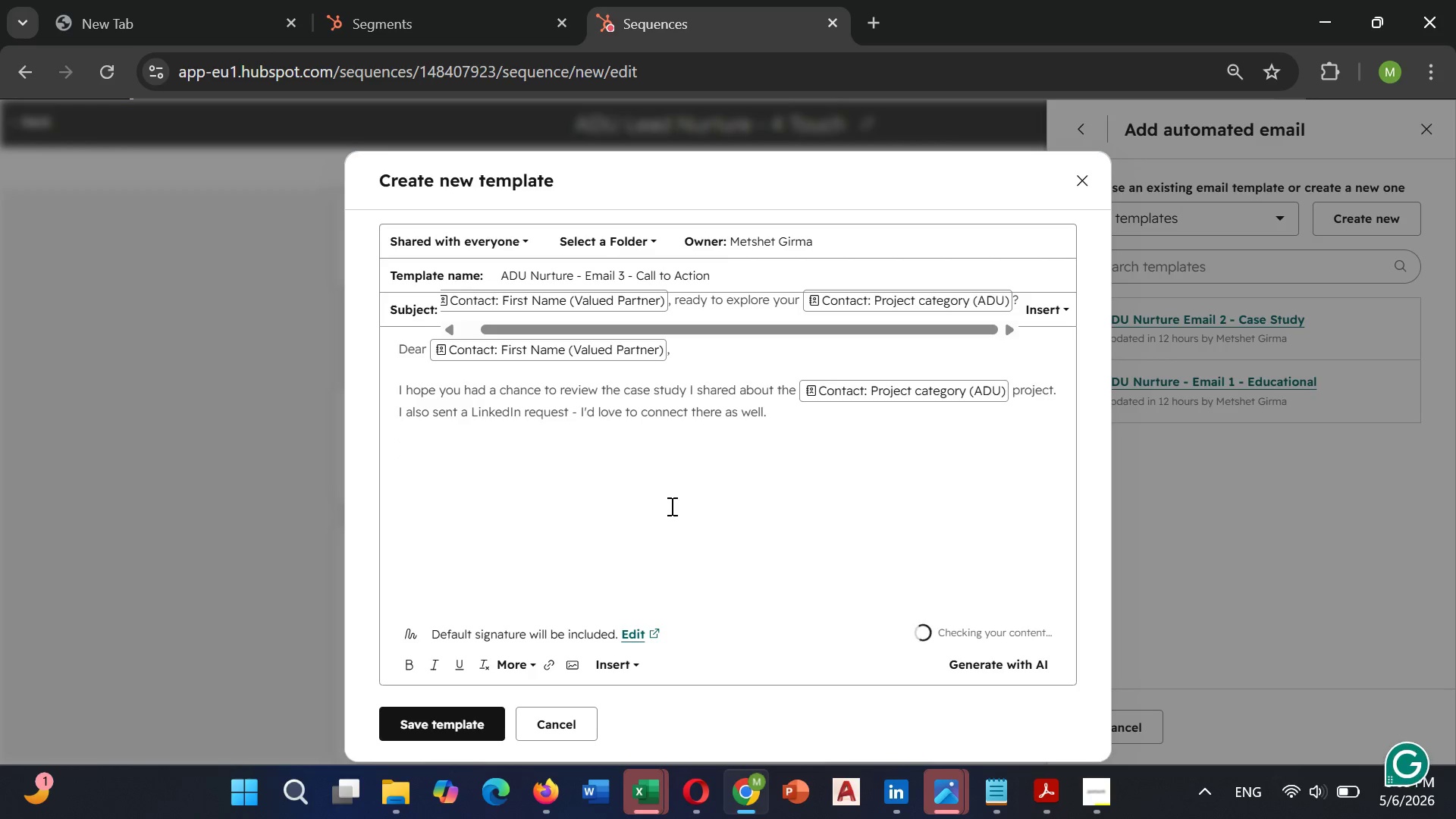 
type(Home)
 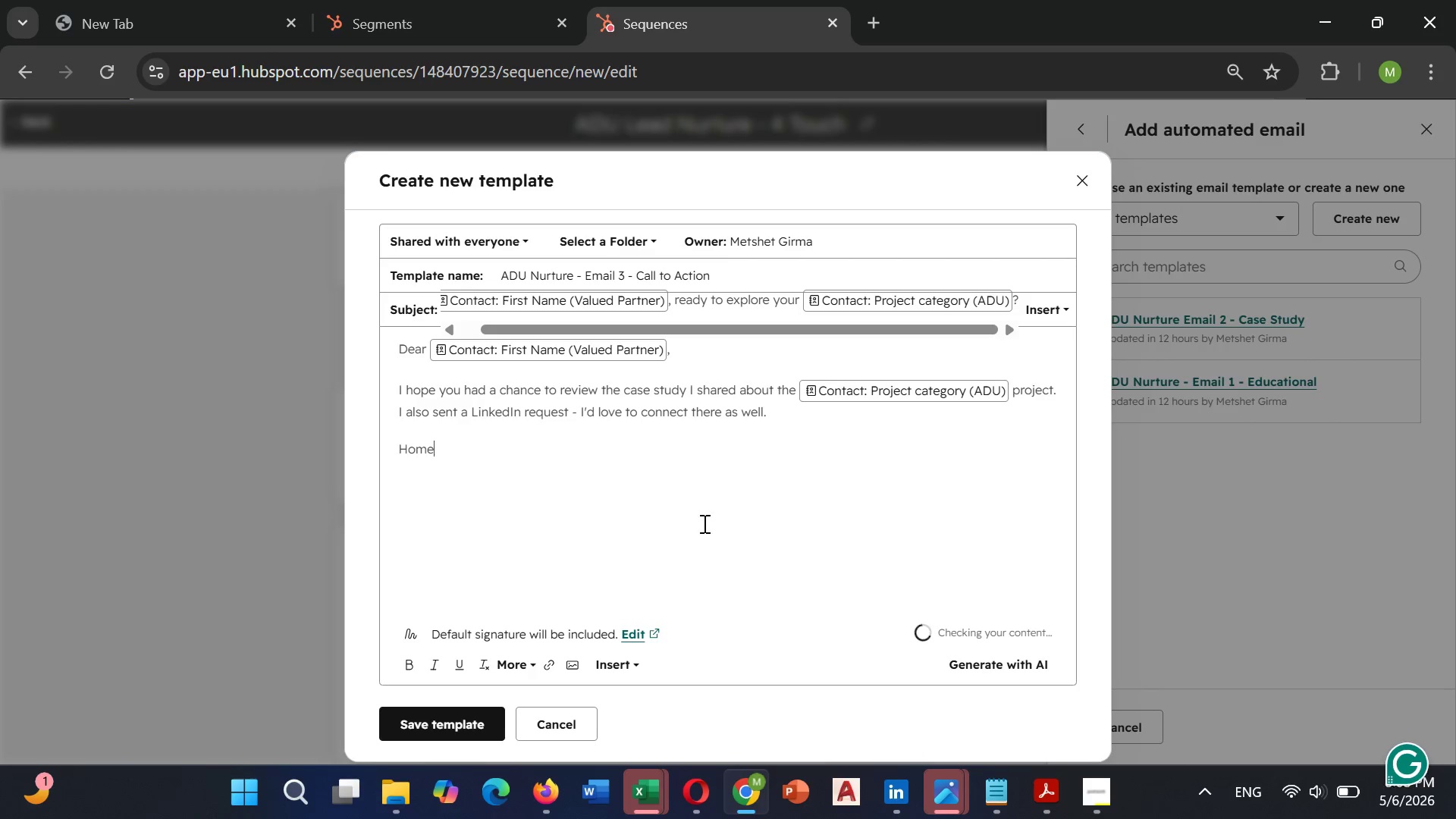 
type(owners with )
 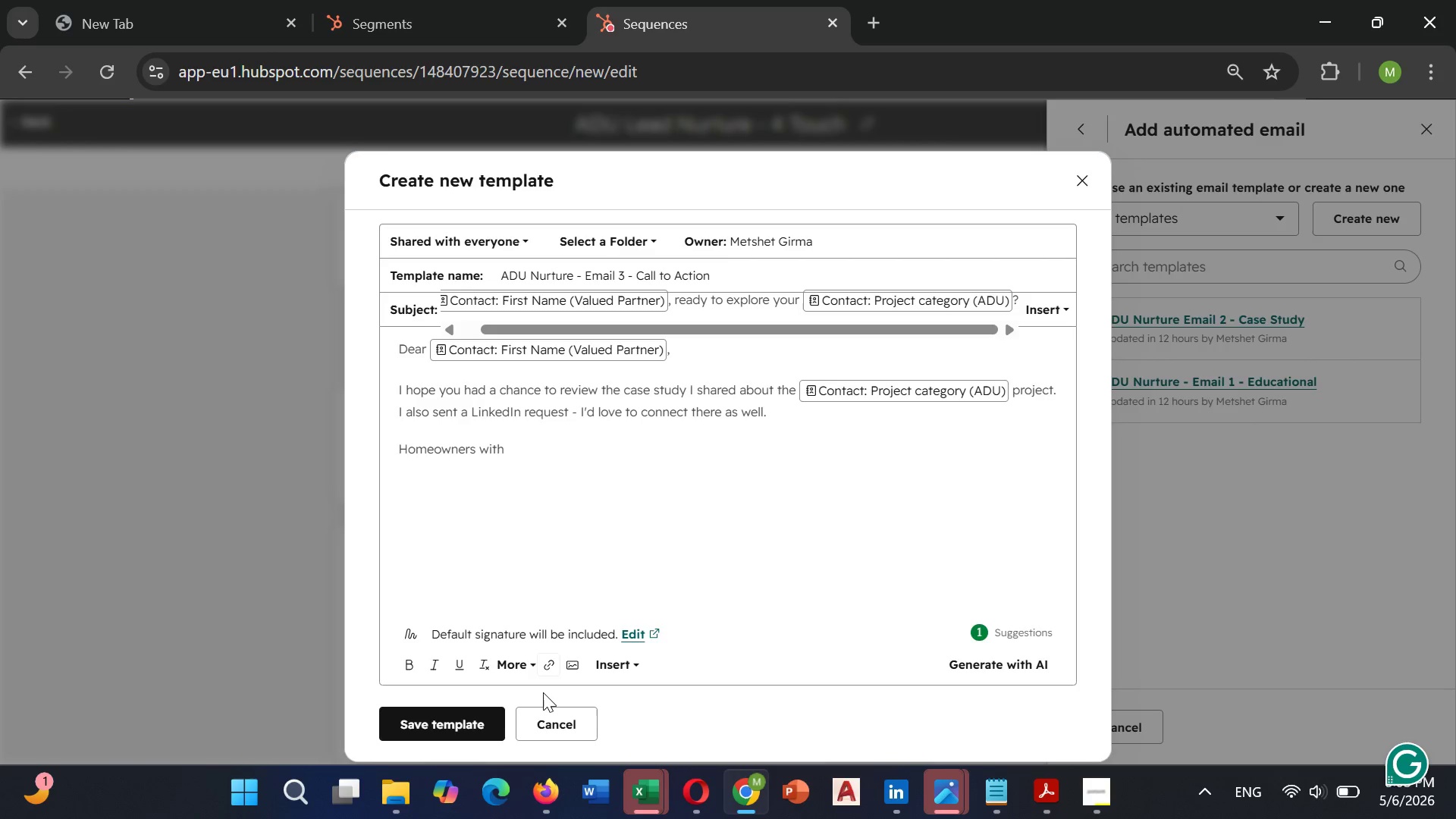 
left_click([620, 656])
 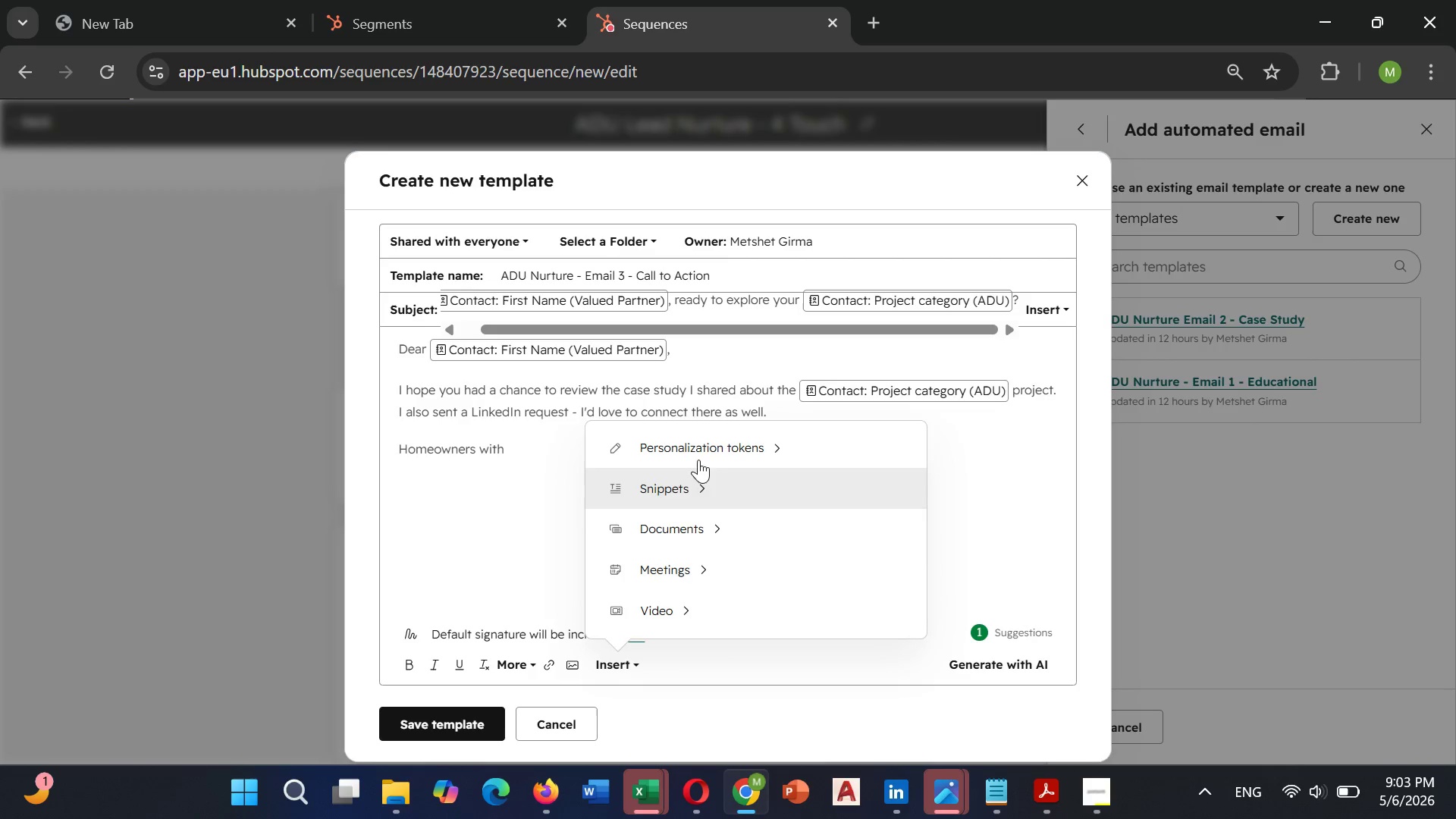 
left_click([706, 447])
 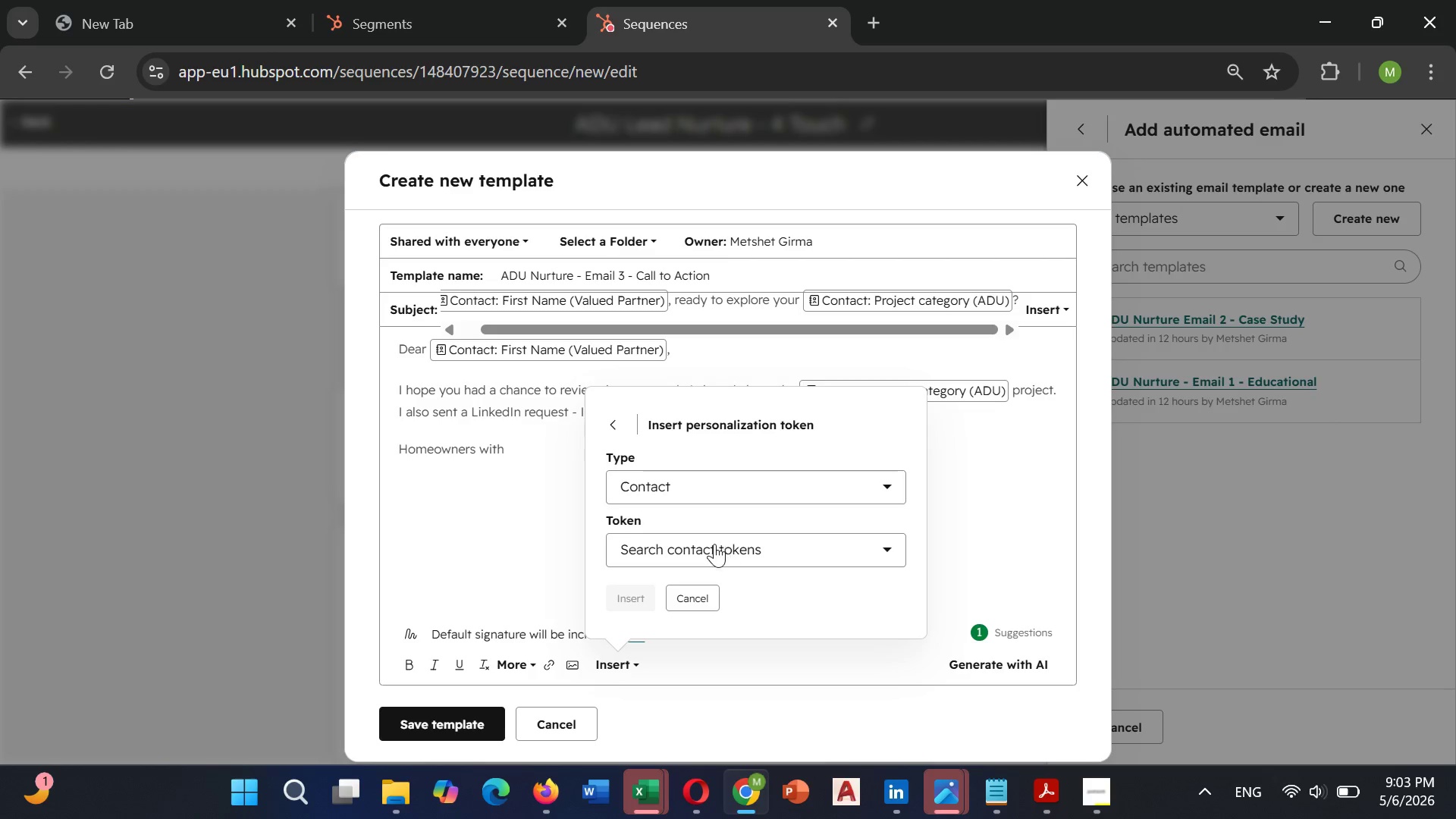 
left_click([720, 541])
 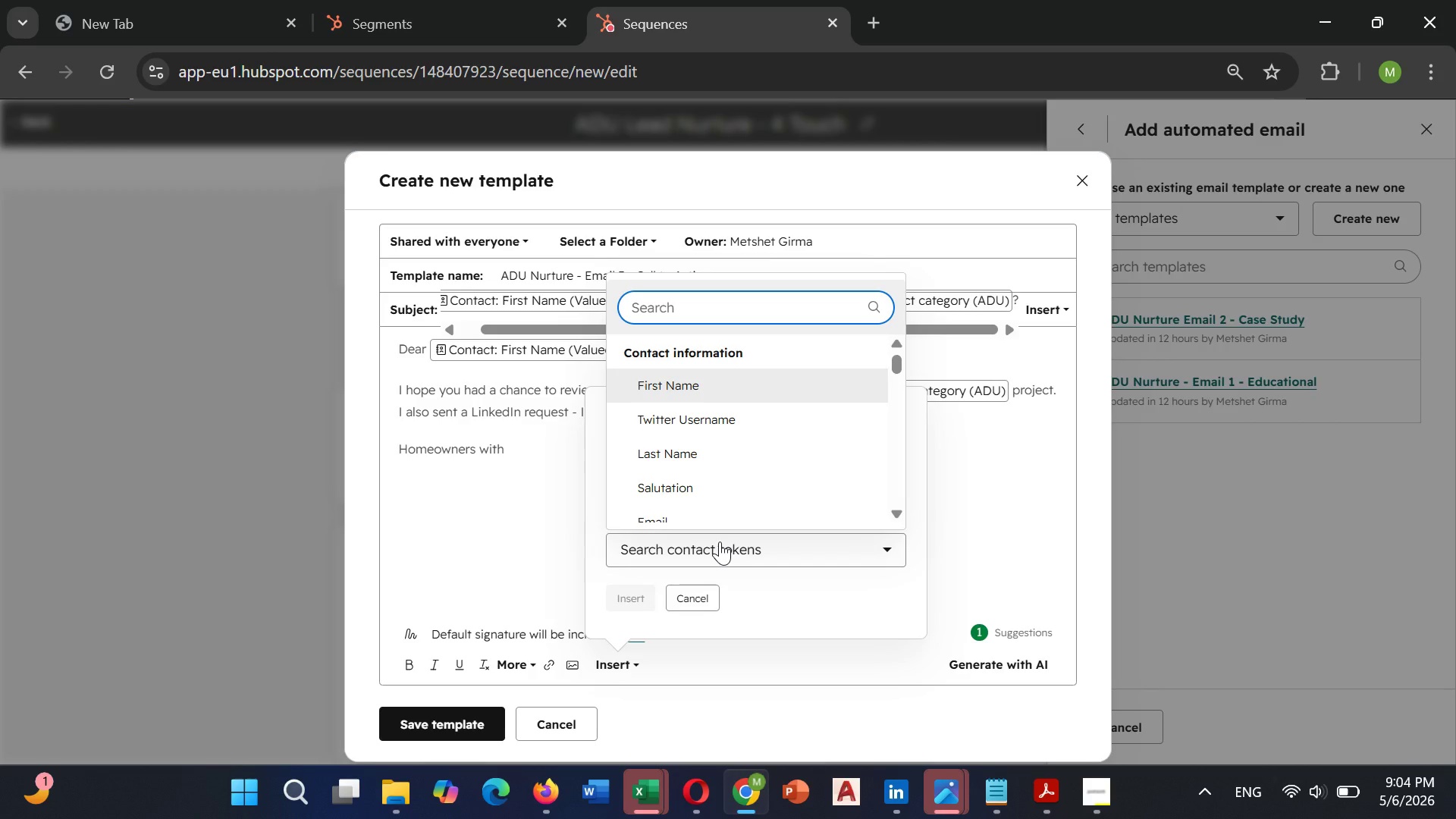 
type(project category)
 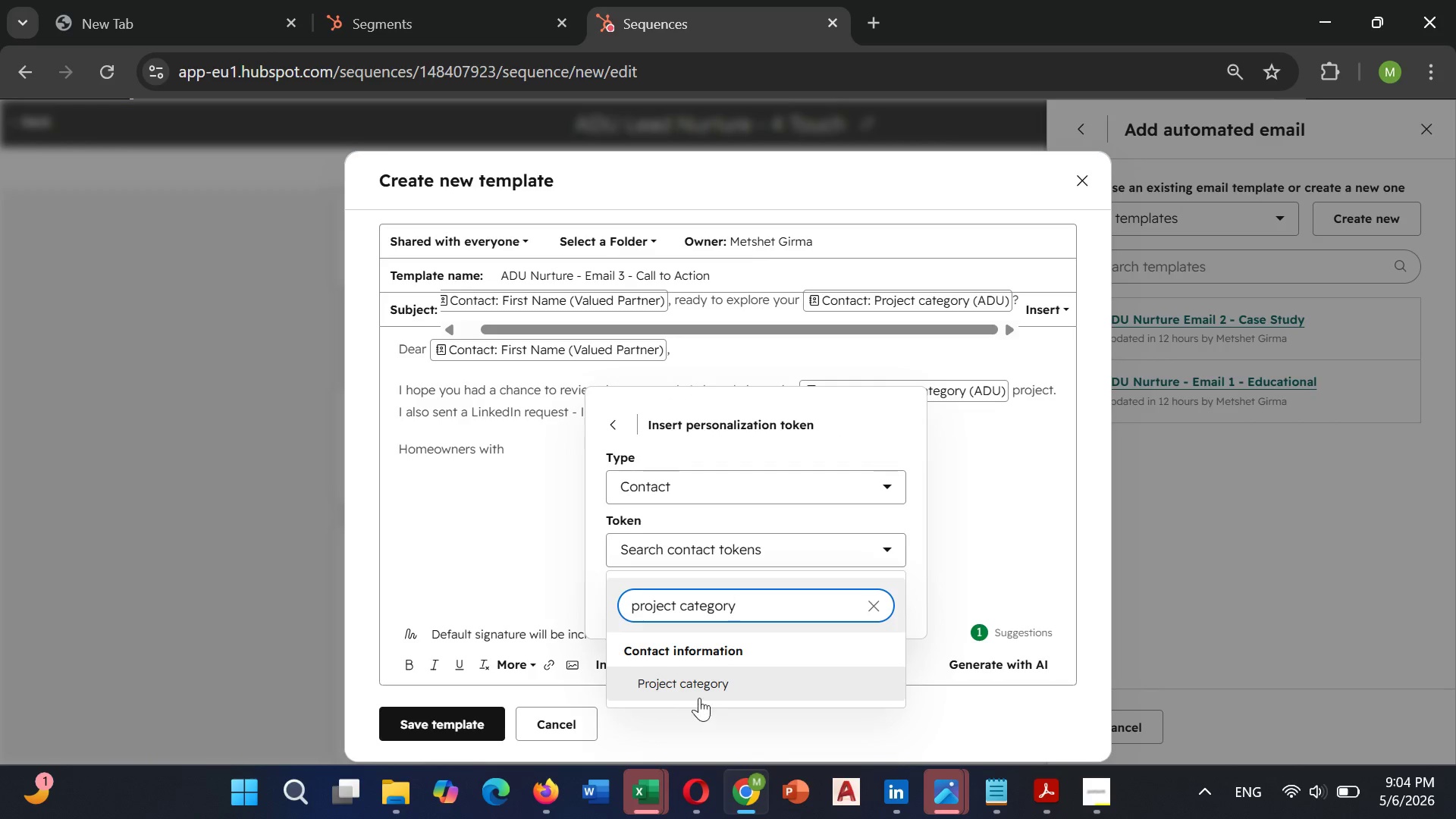 
left_click([701, 691])
 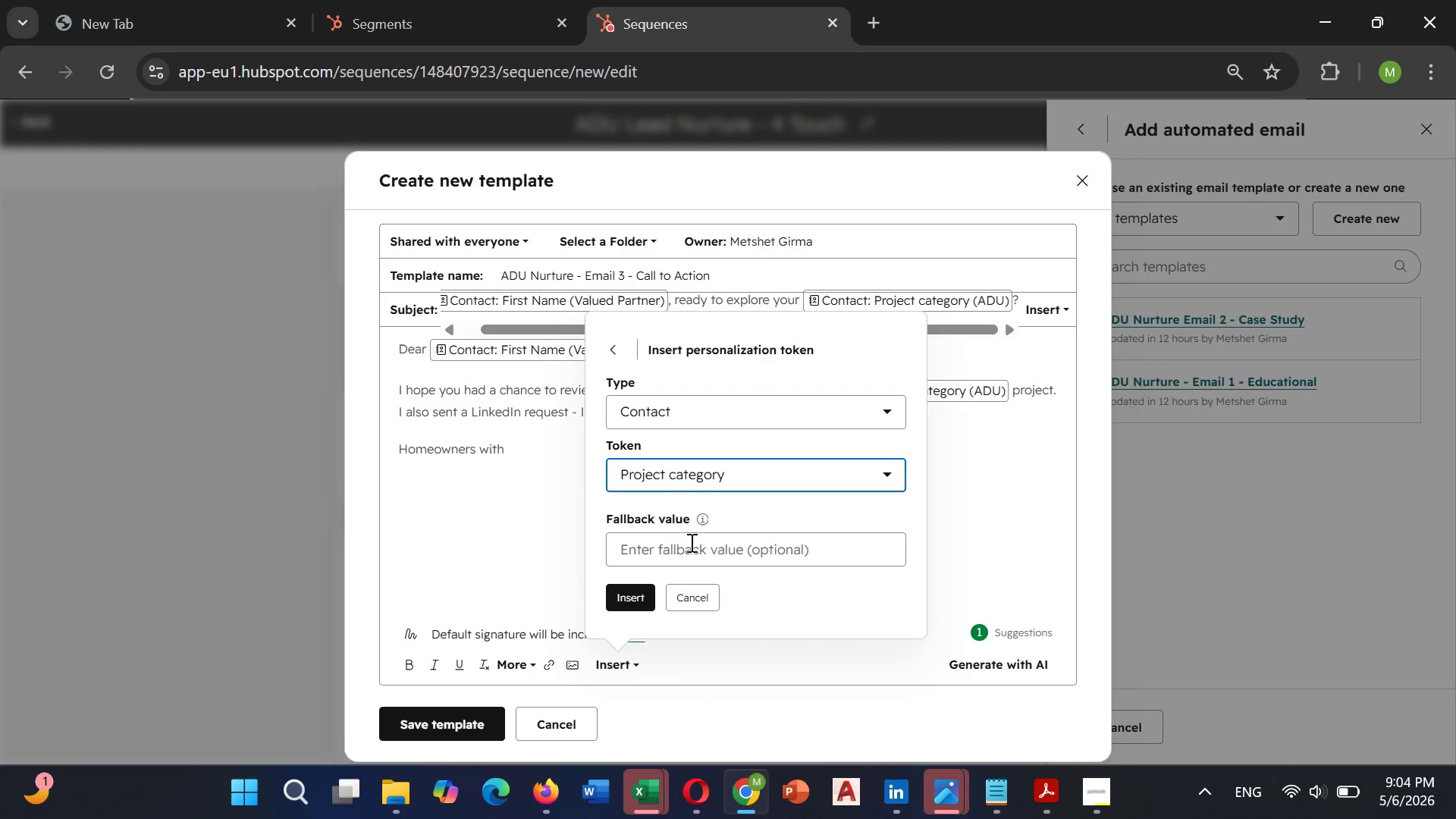 
left_click([690, 545])
 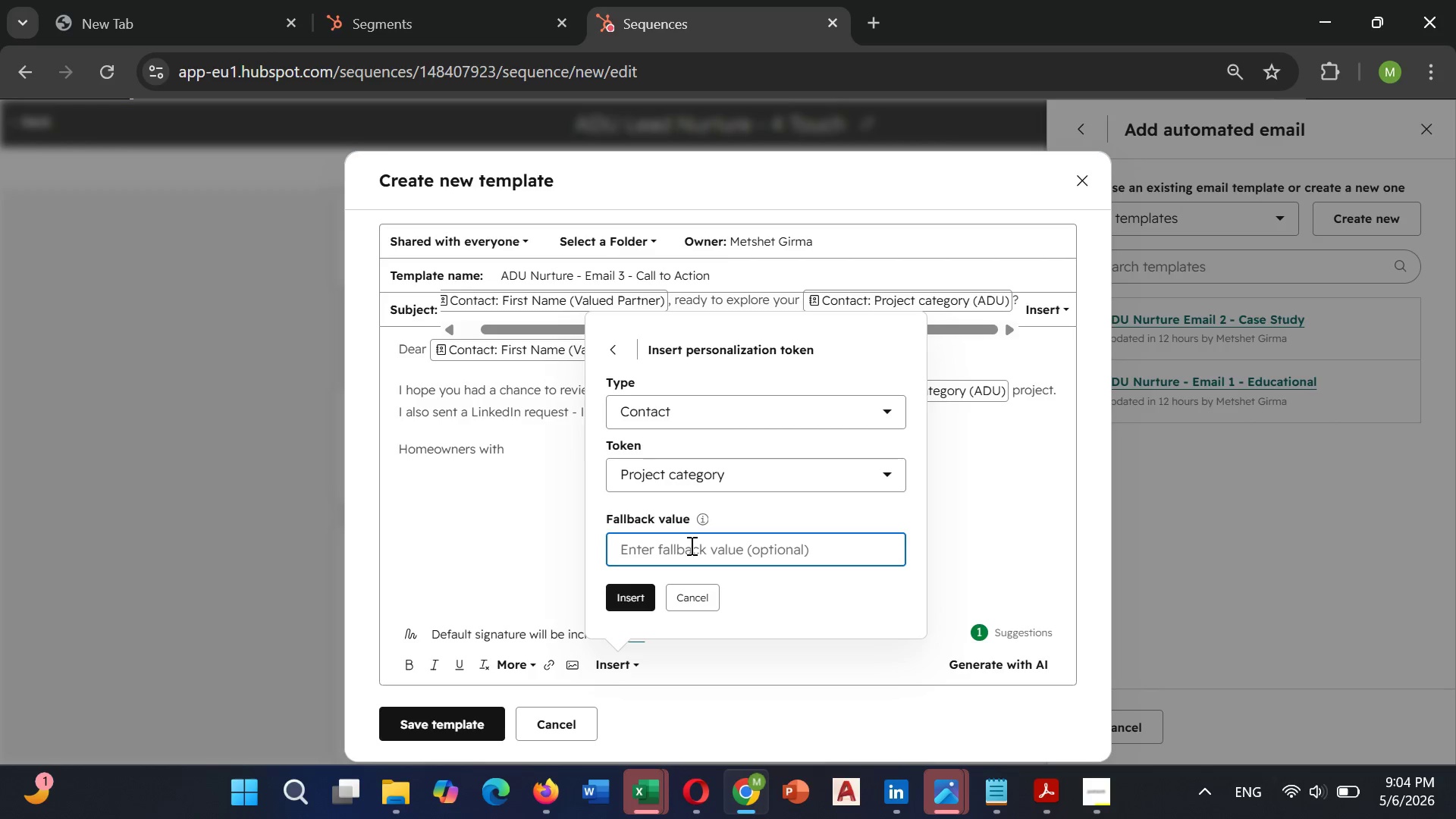 
type(ADU)
 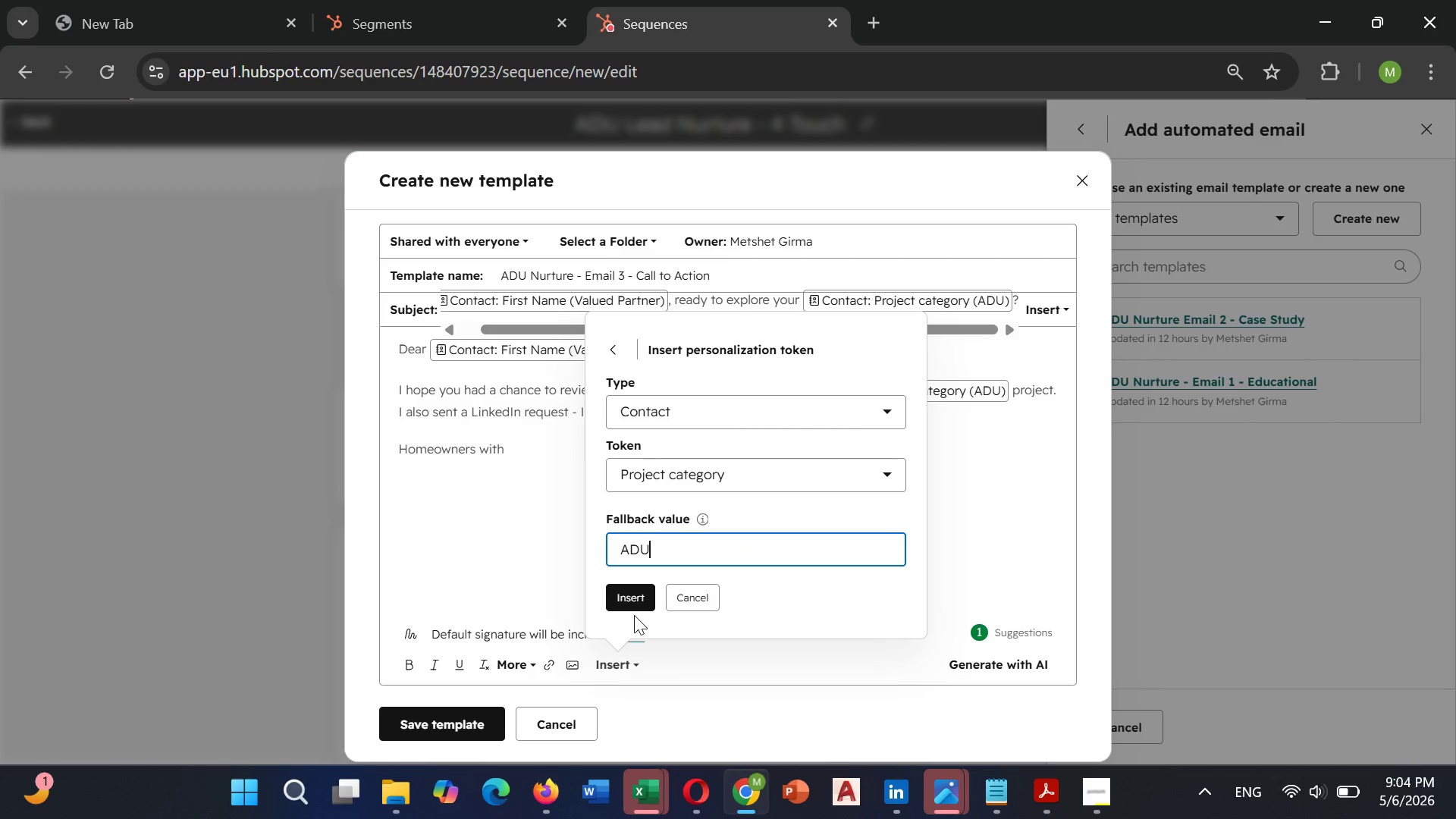 
left_click([643, 598])
 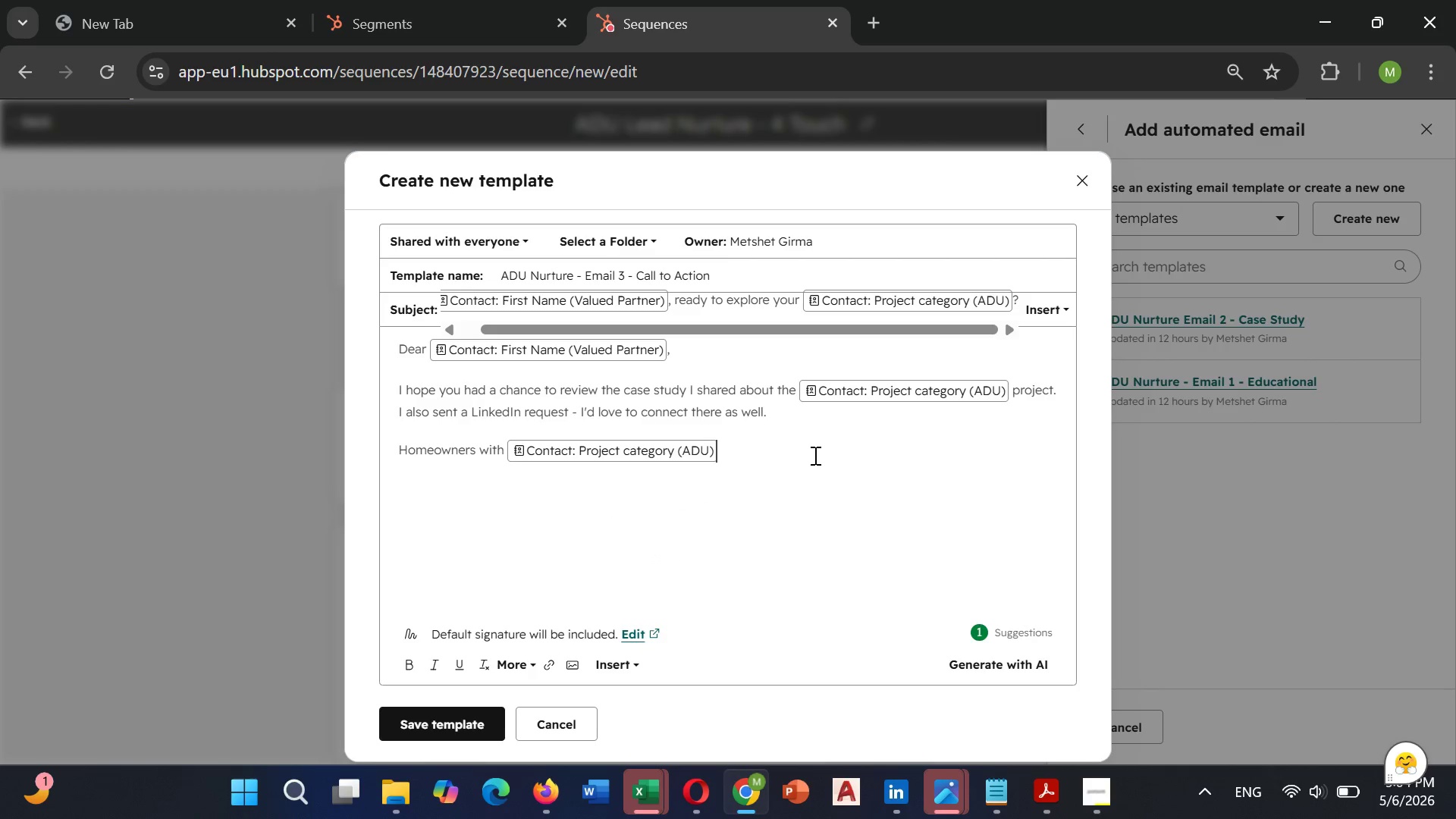 
type( projects in the )
 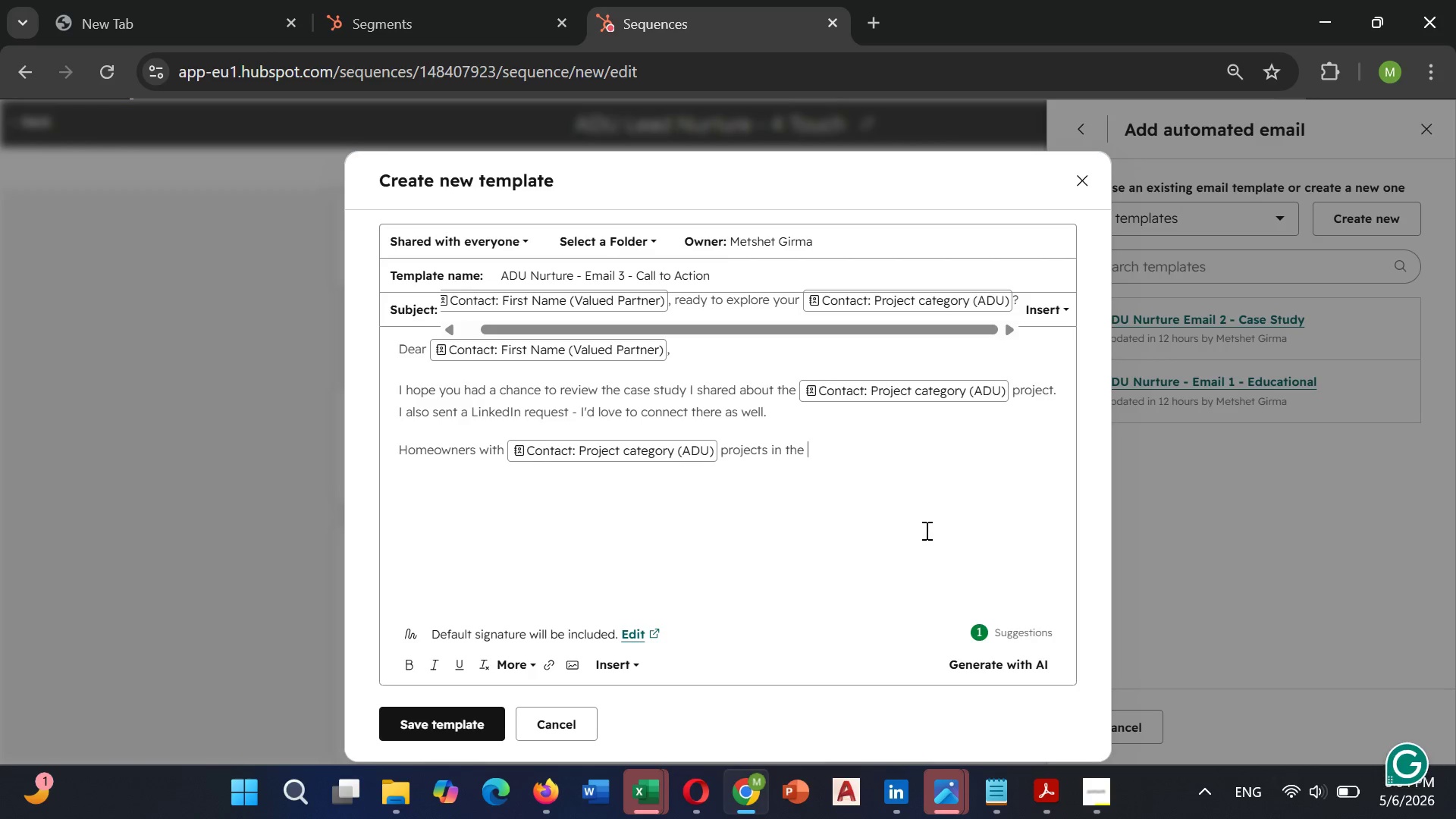 
left_click([610, 661])
 